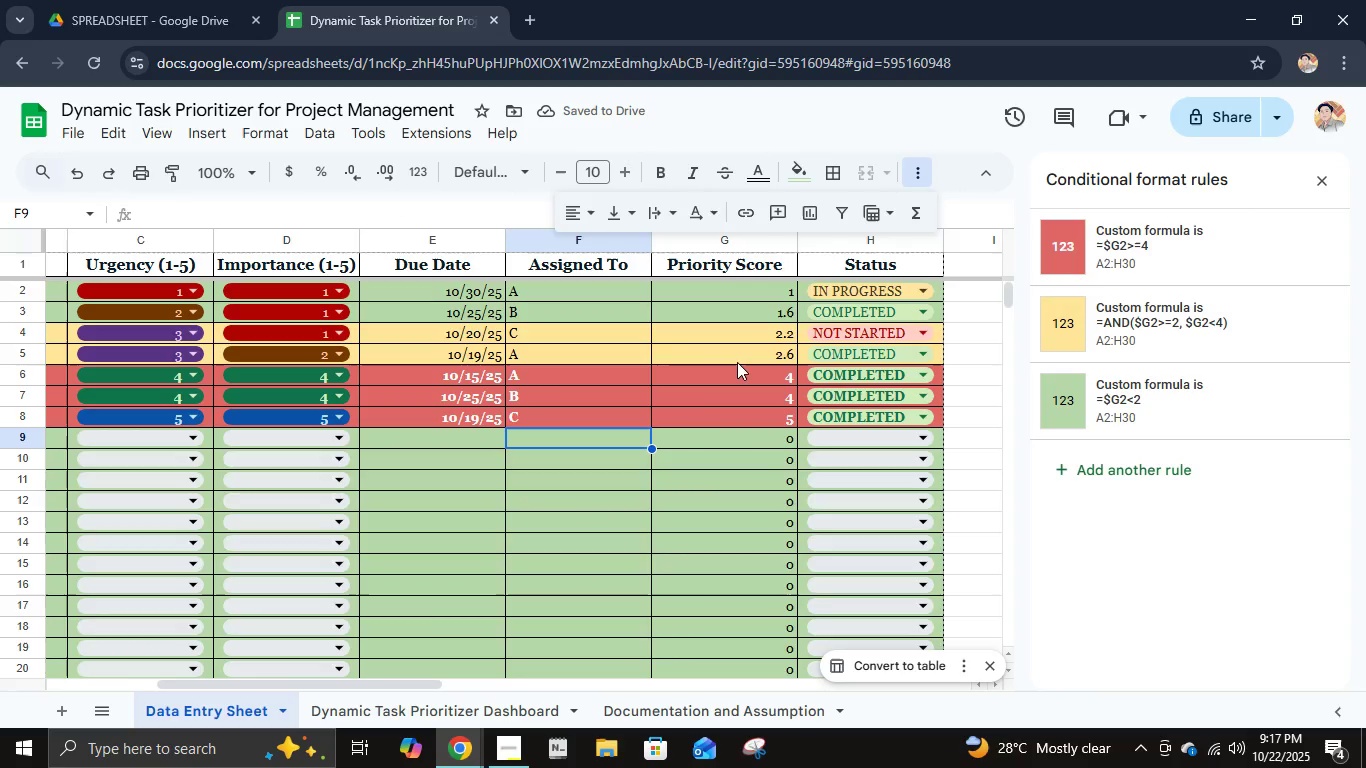 
left_click([758, 319])
 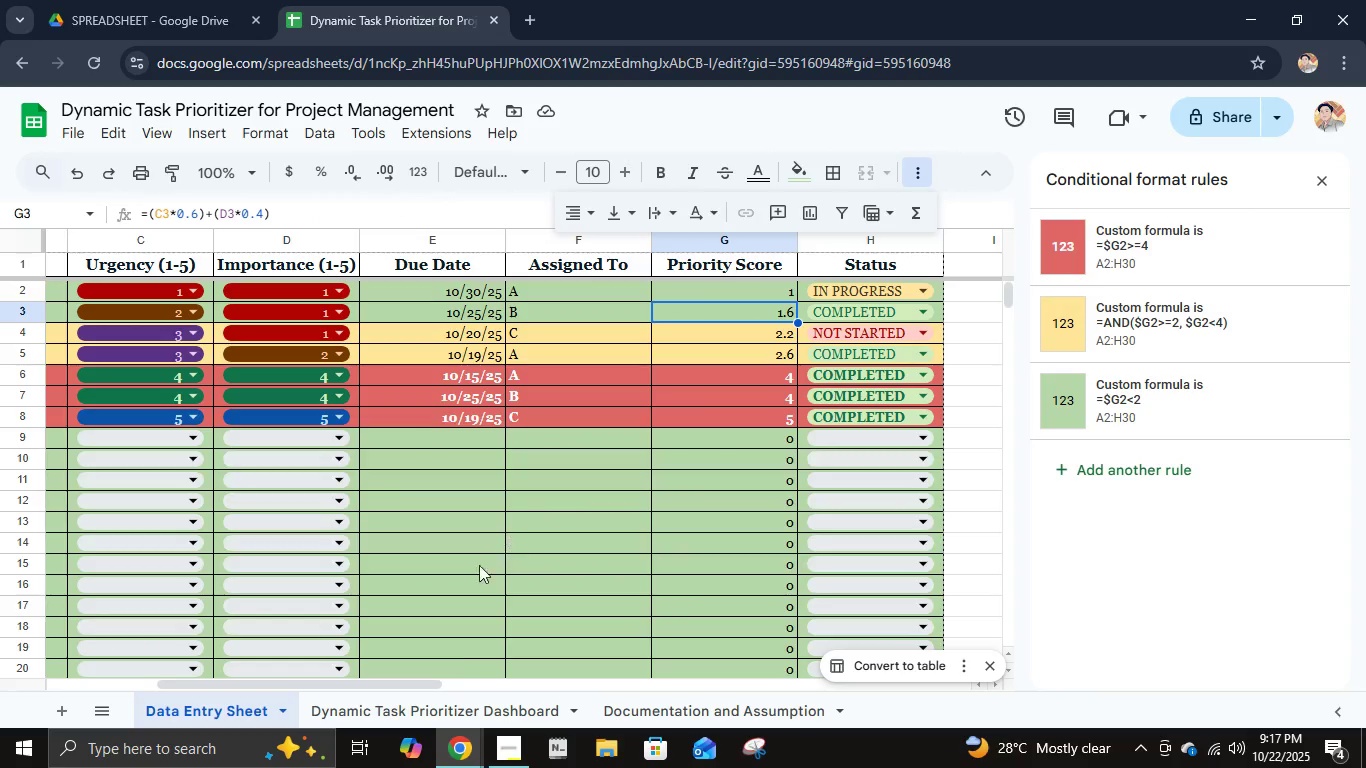 
left_click([463, 707])
 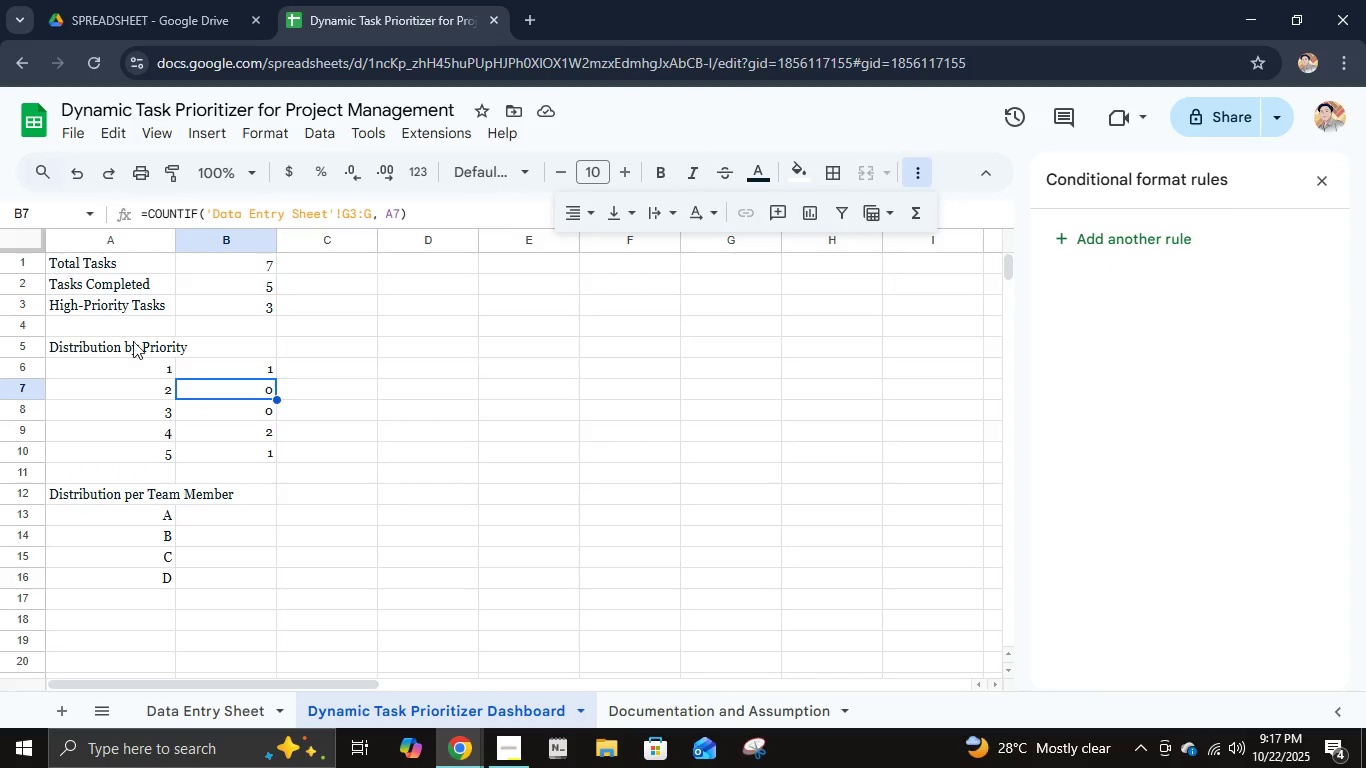 
double_click([137, 342])
 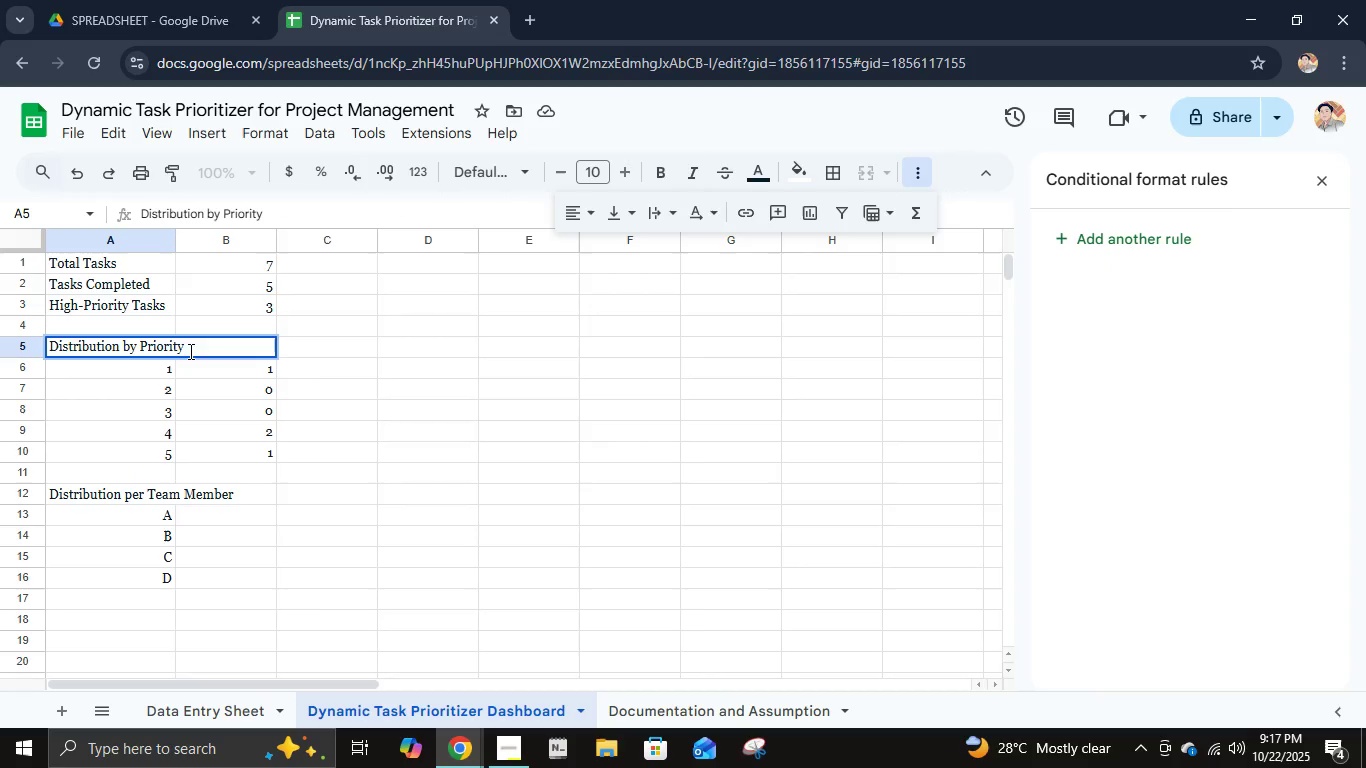 
left_click_drag(start_coordinate=[189, 351], to_coordinate=[142, 343])
 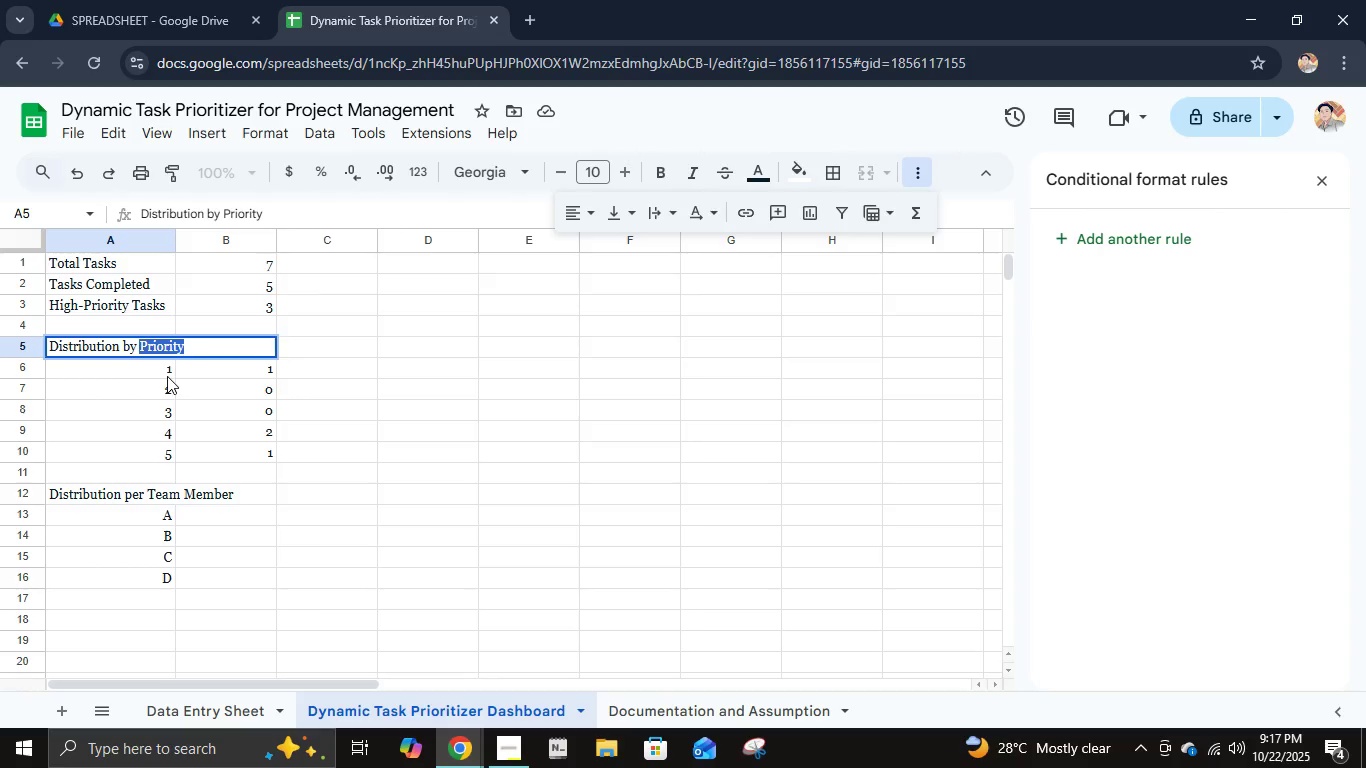 
type(Urgency\)
key(Backspace)
 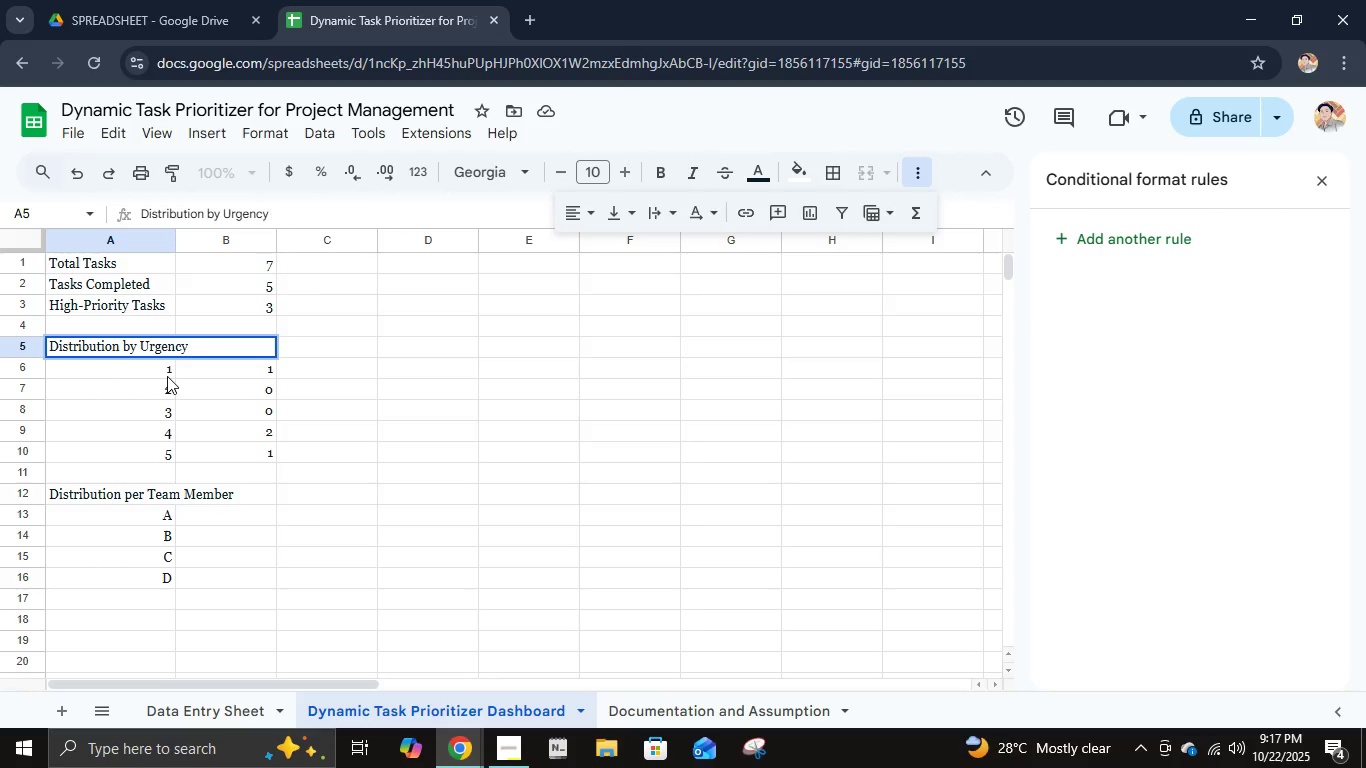 
key(Enter)
 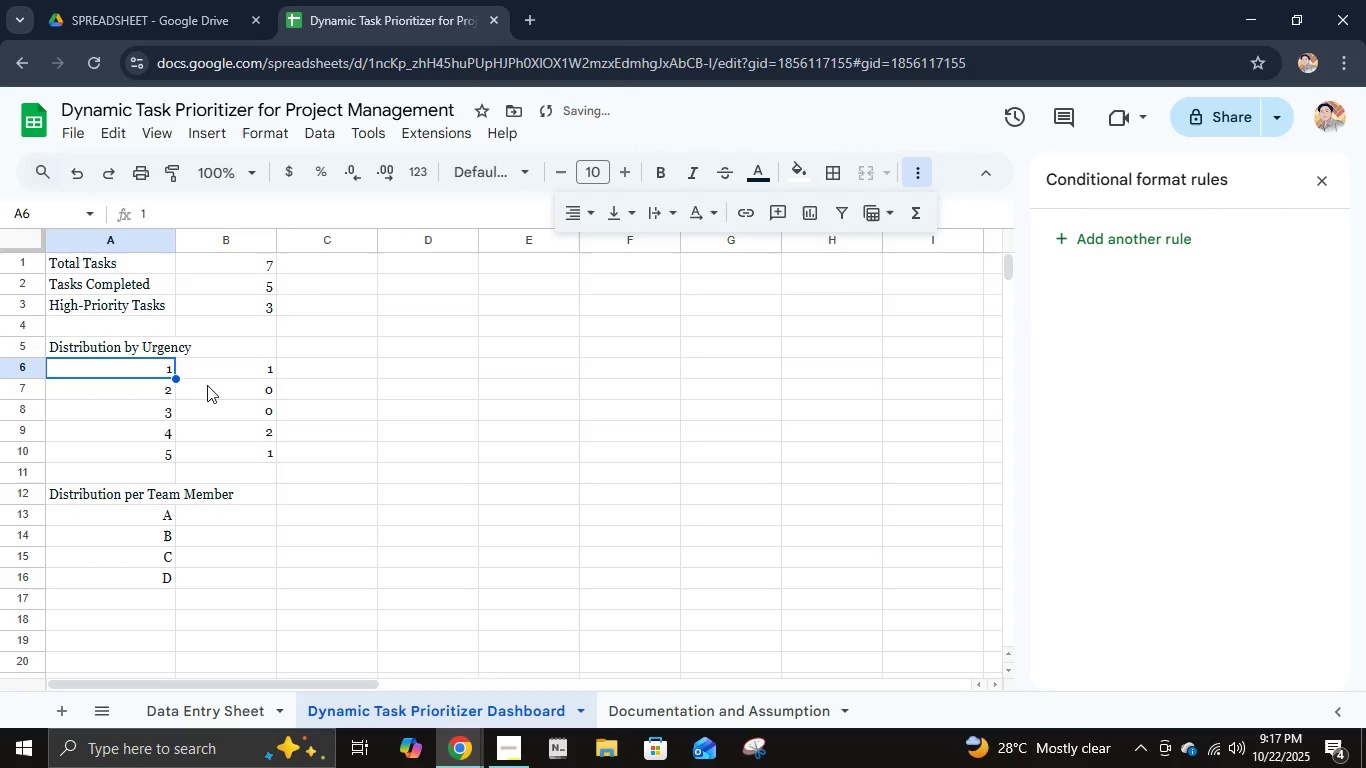 
left_click([213, 368])
 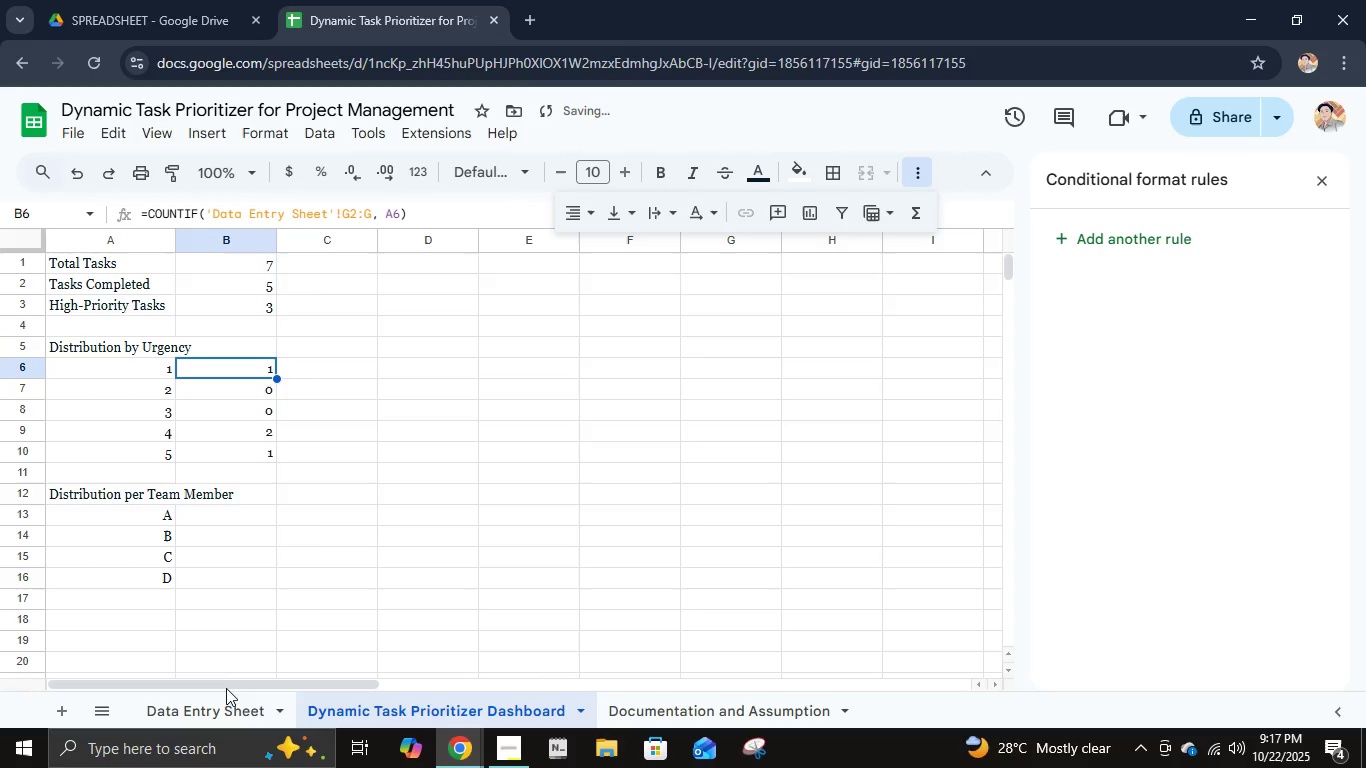 
left_click([227, 712])
 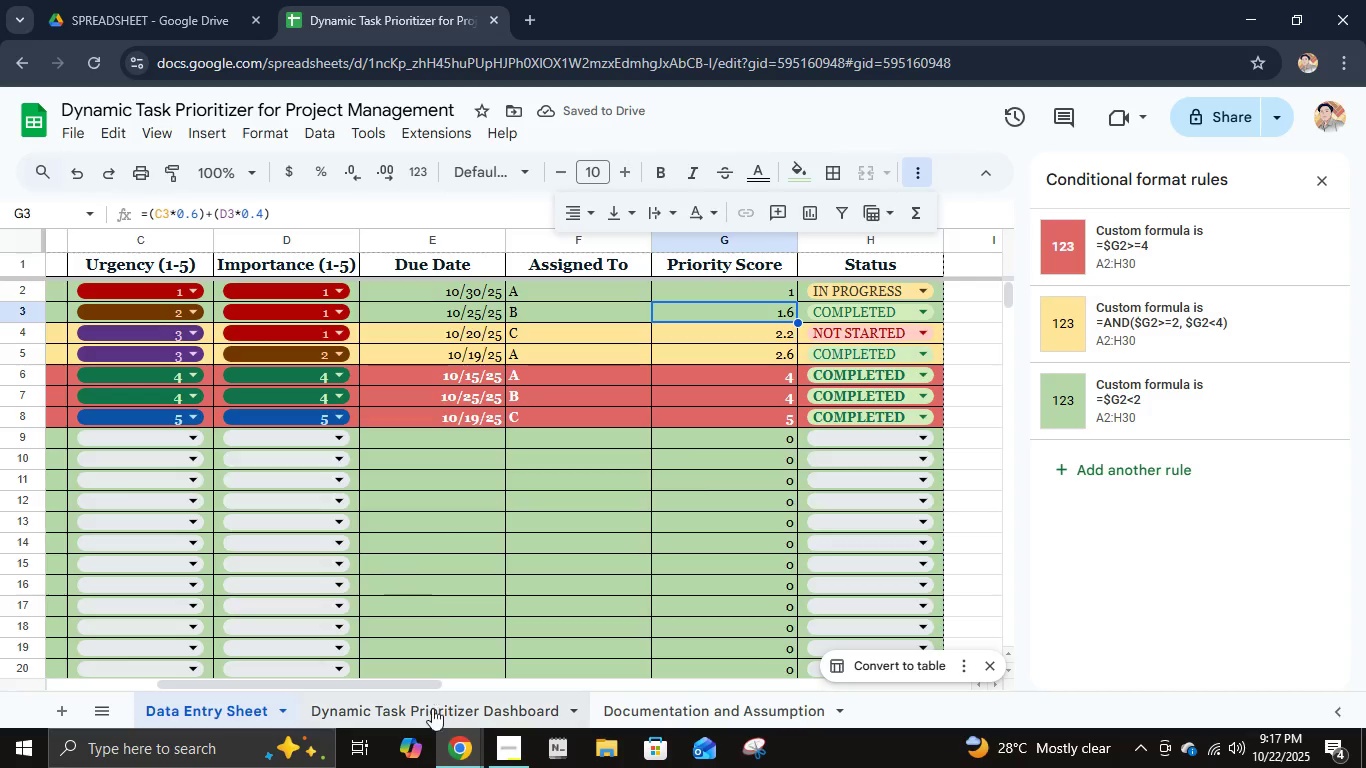 
left_click([434, 710])
 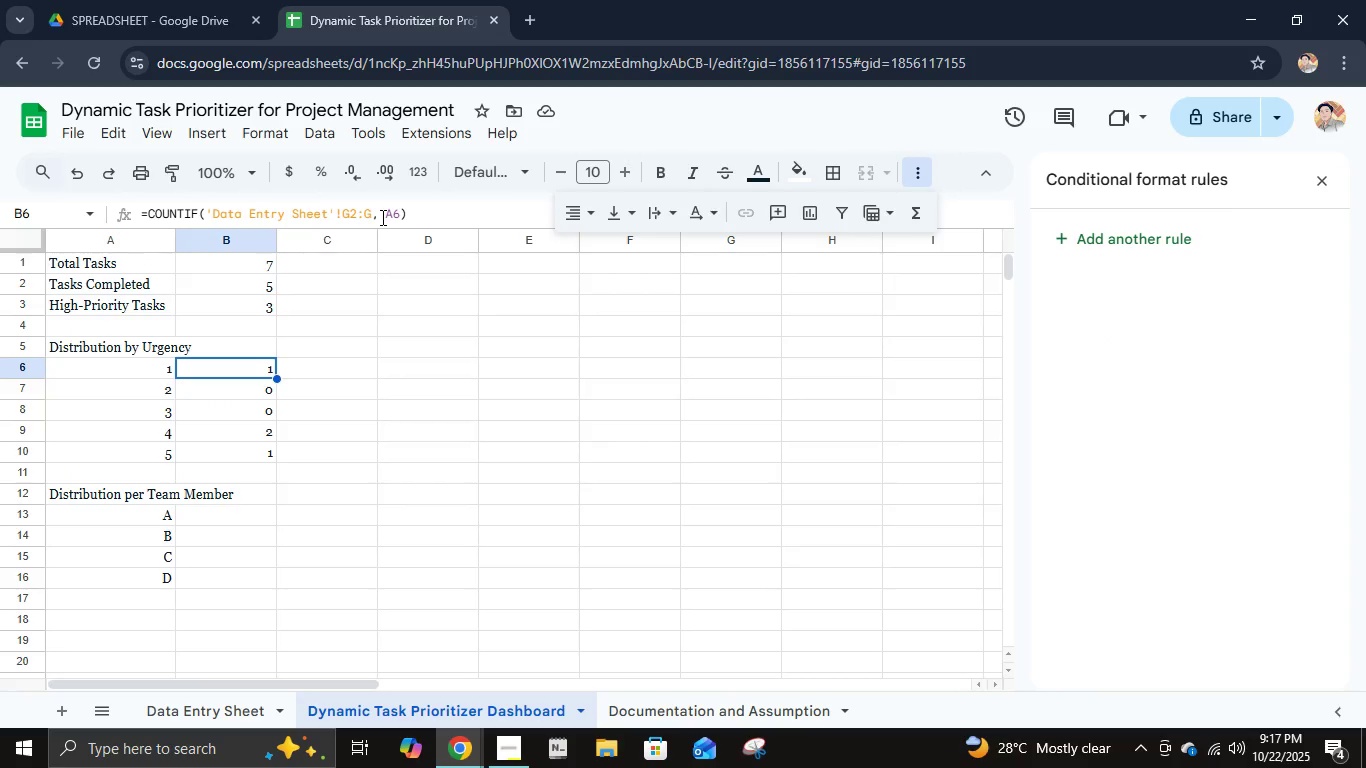 
left_click([349, 216])
 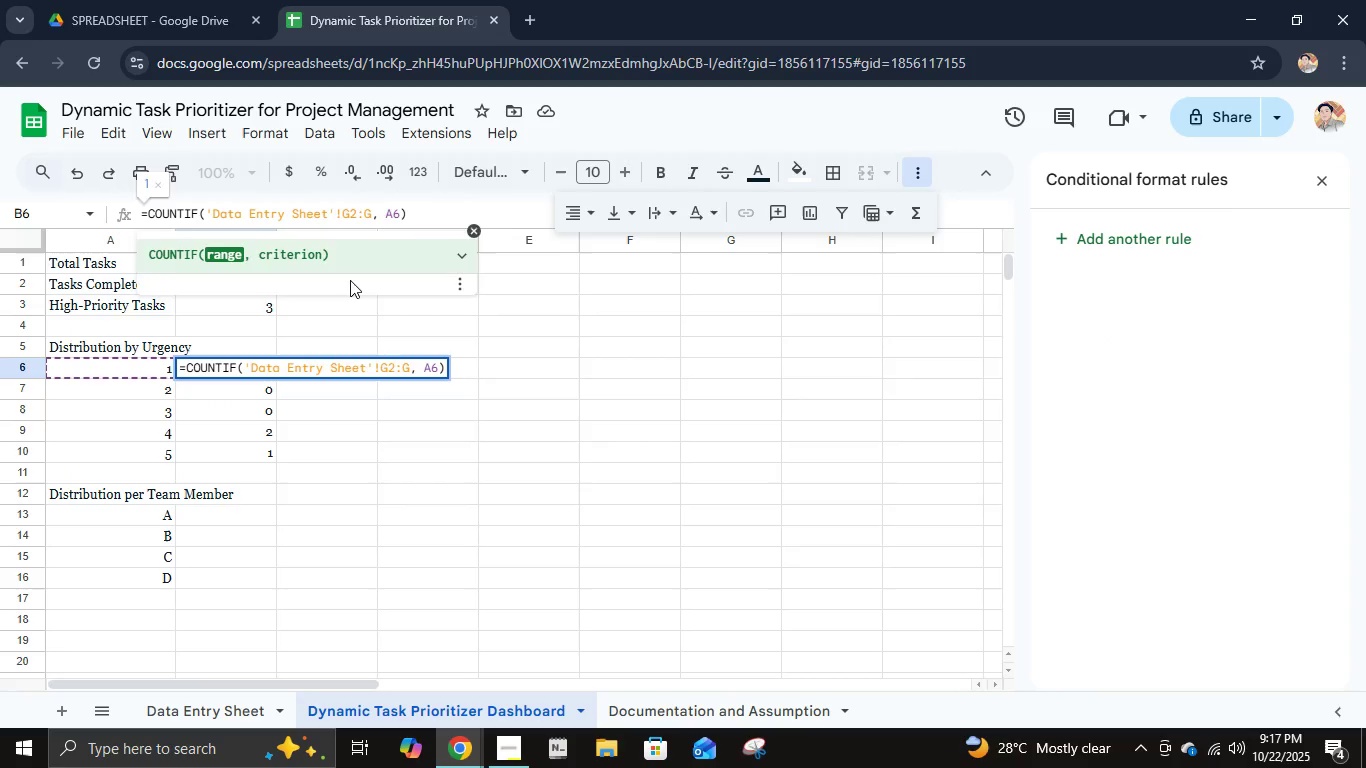 
key(Backspace)
 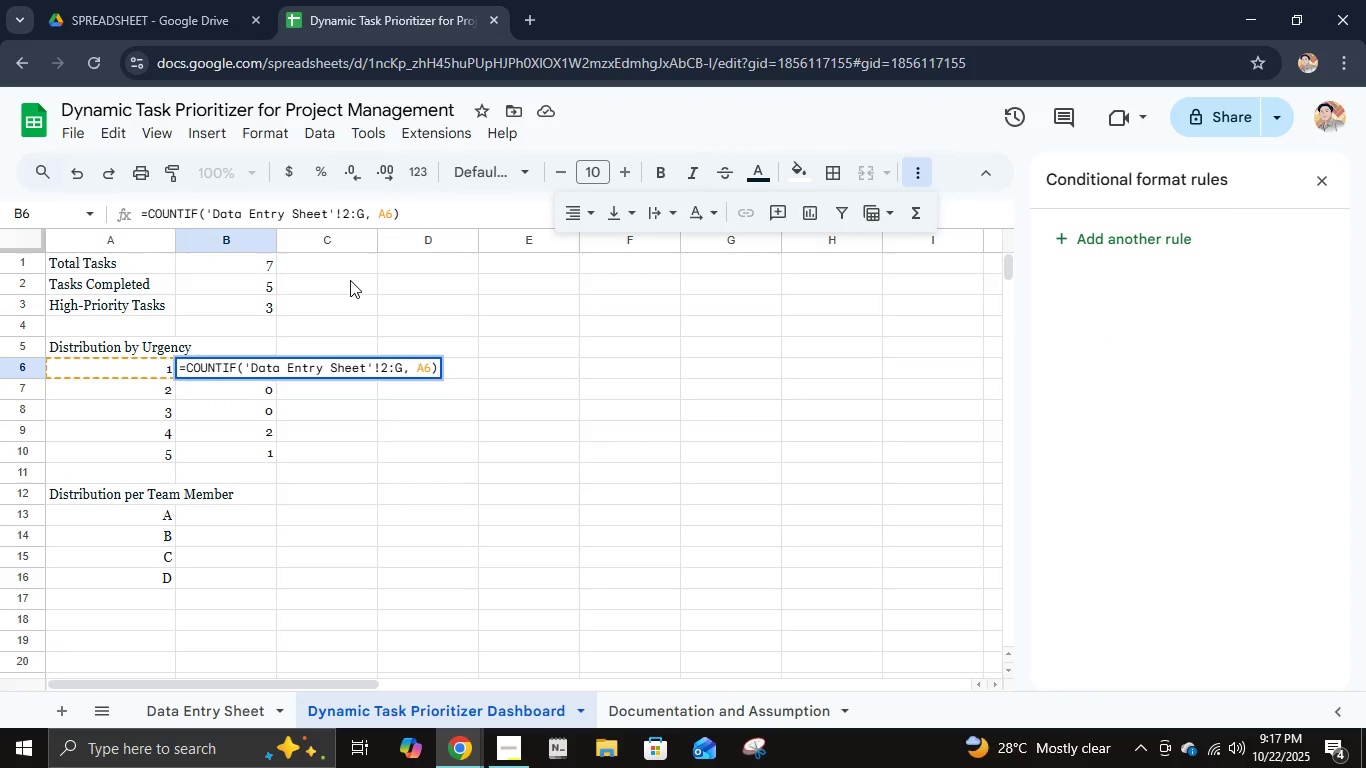 
key(C)
 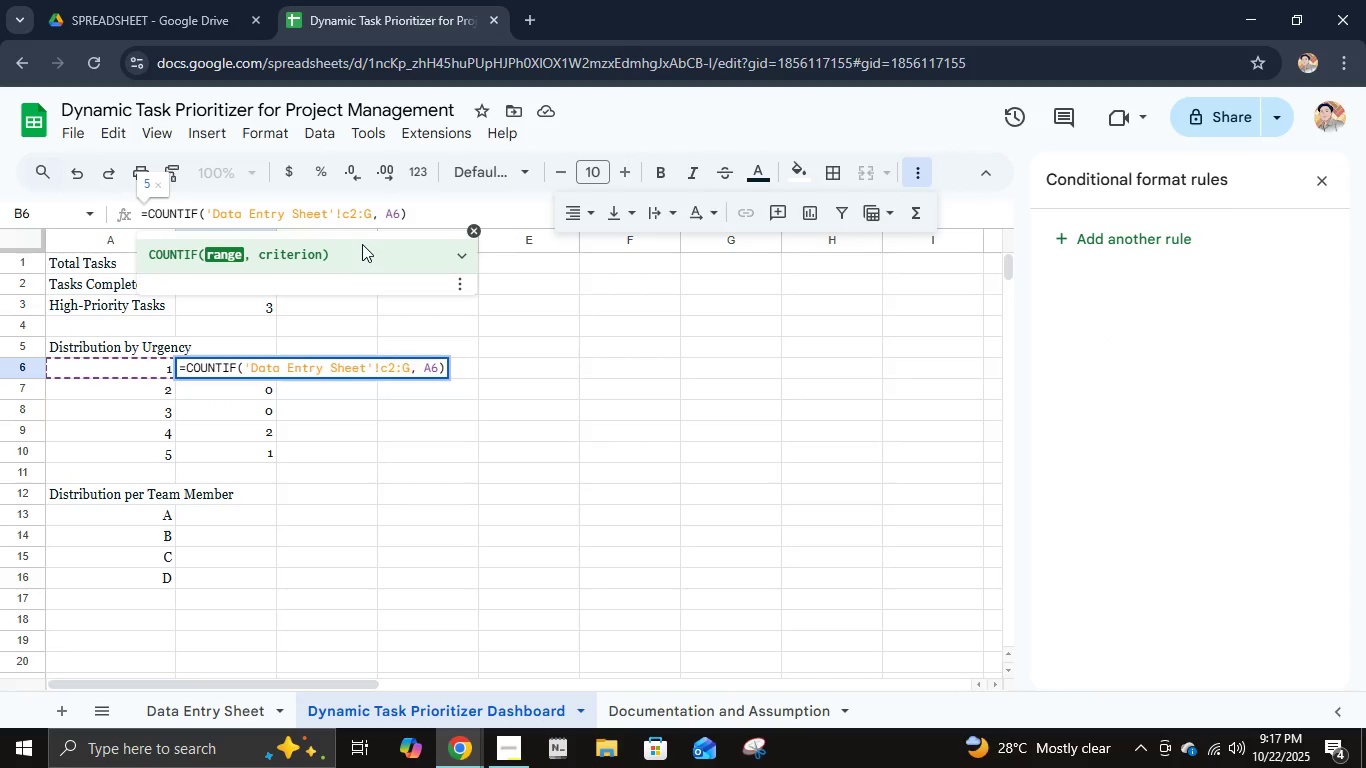 
key(Backspace)
 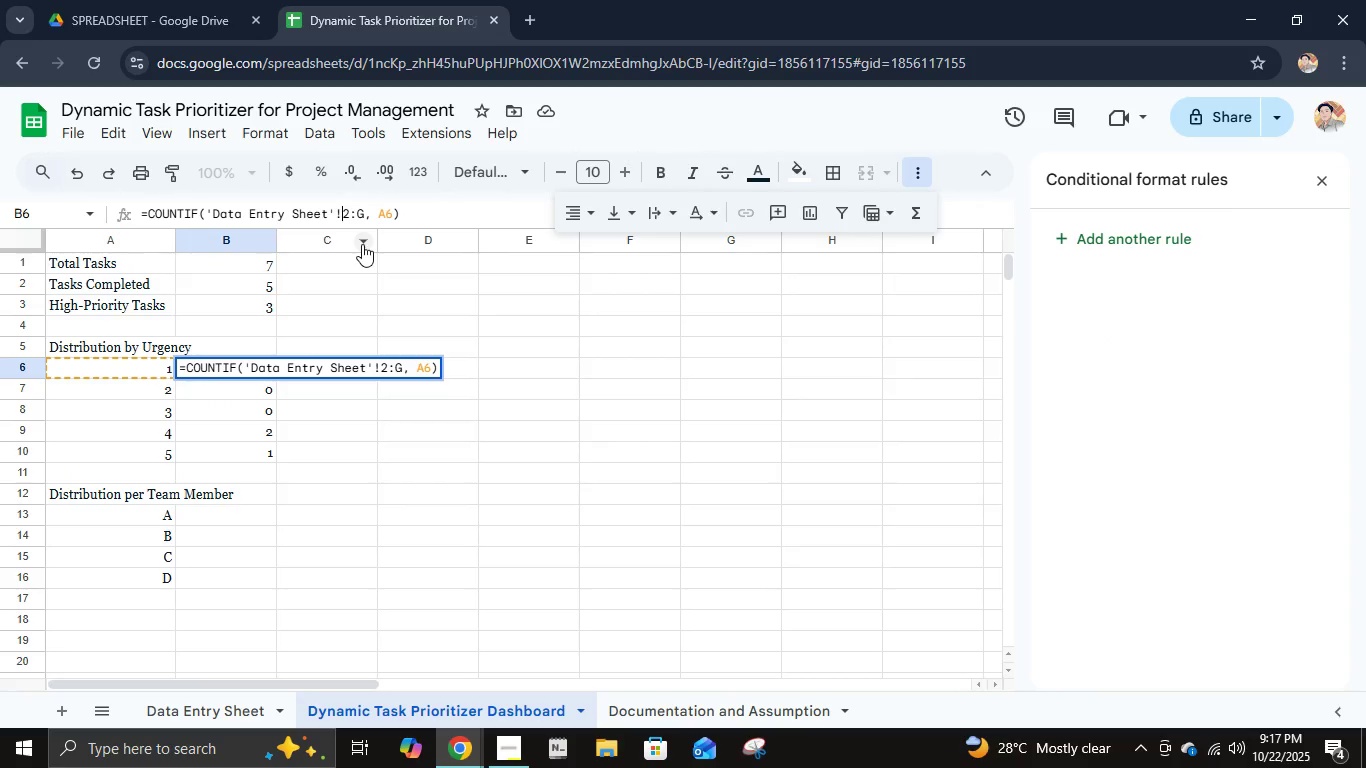 
key(Shift+C)
 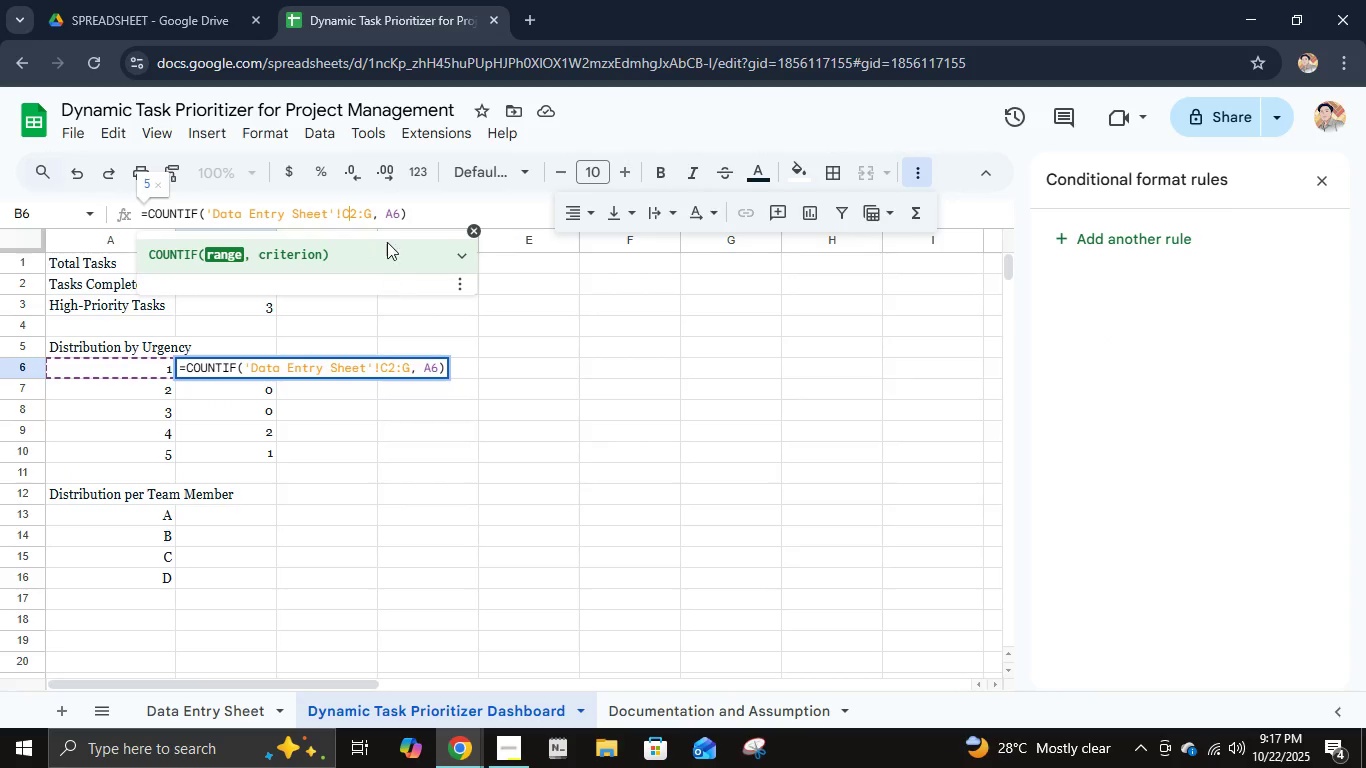 
left_click([368, 212])
 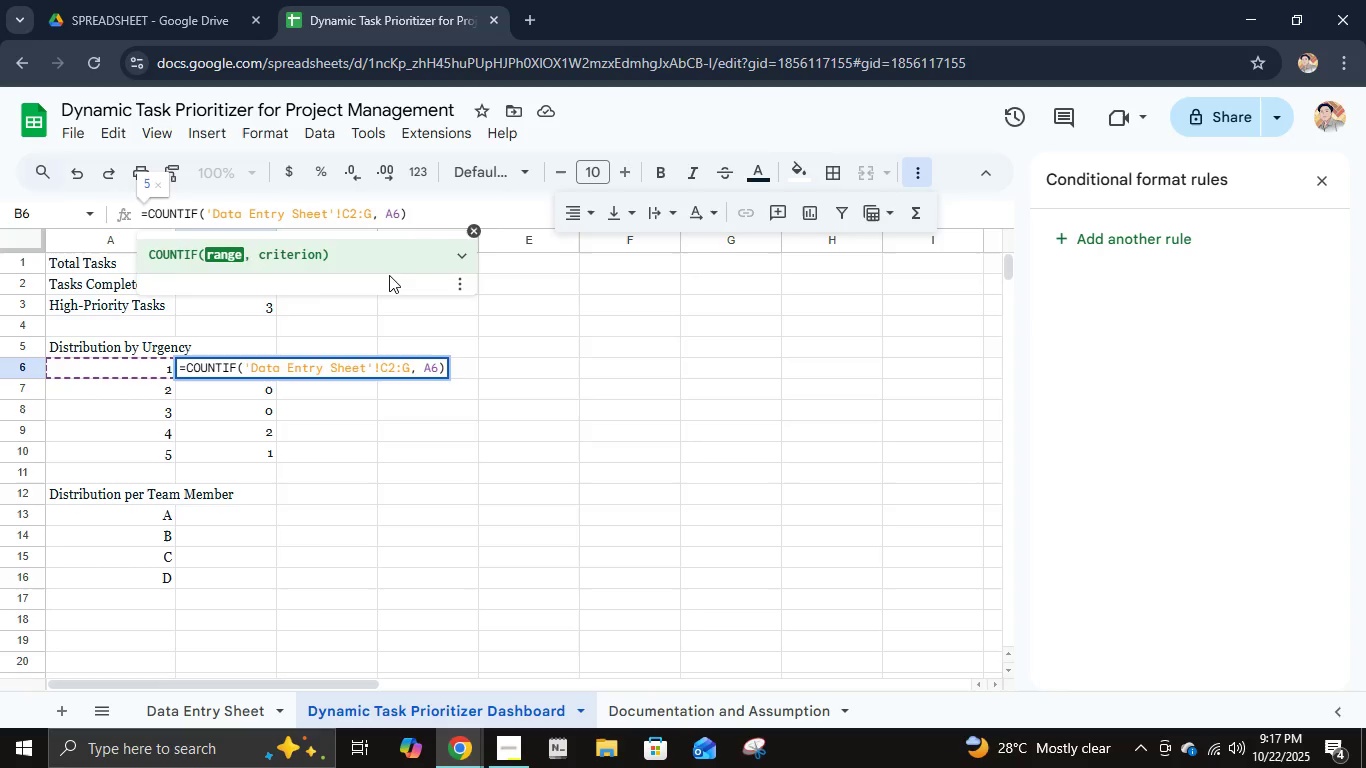 
key(Backspace)
 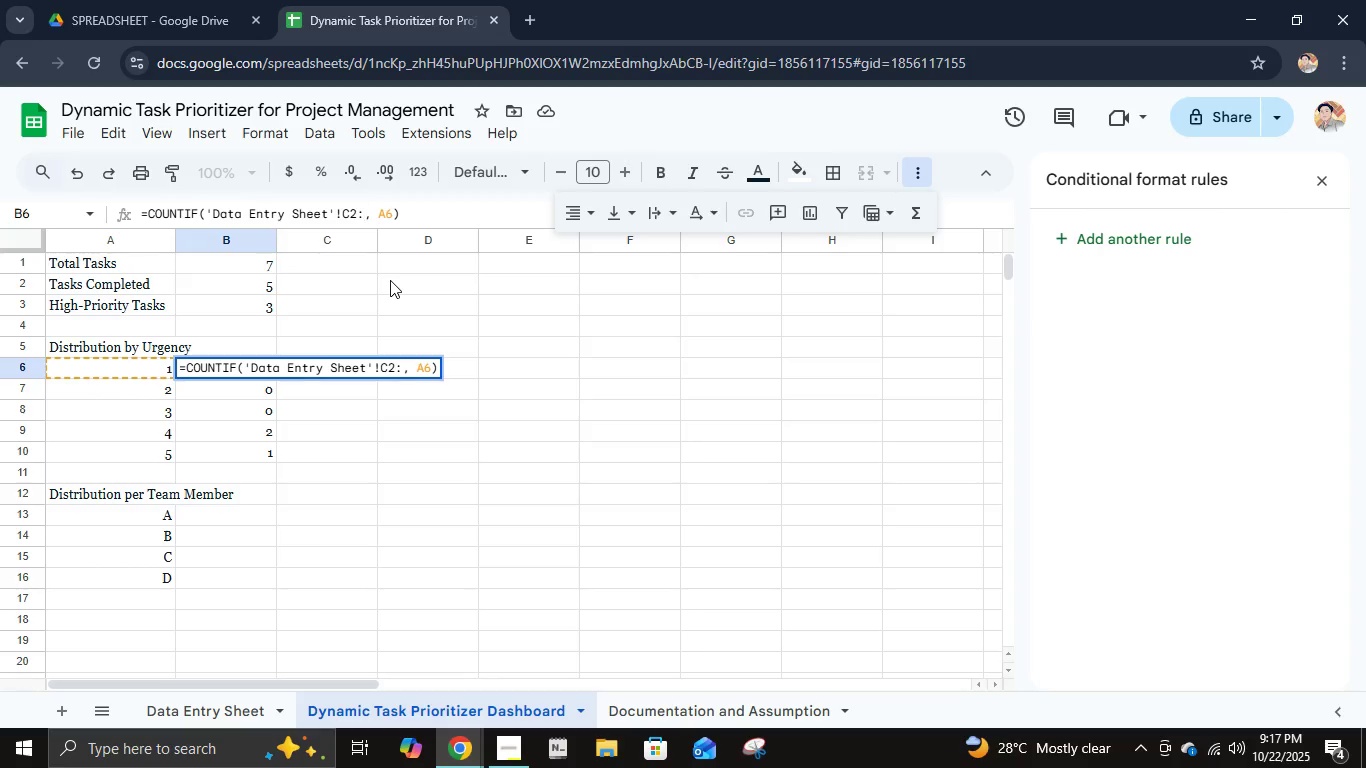 
key(Shift+ShiftLeft)
 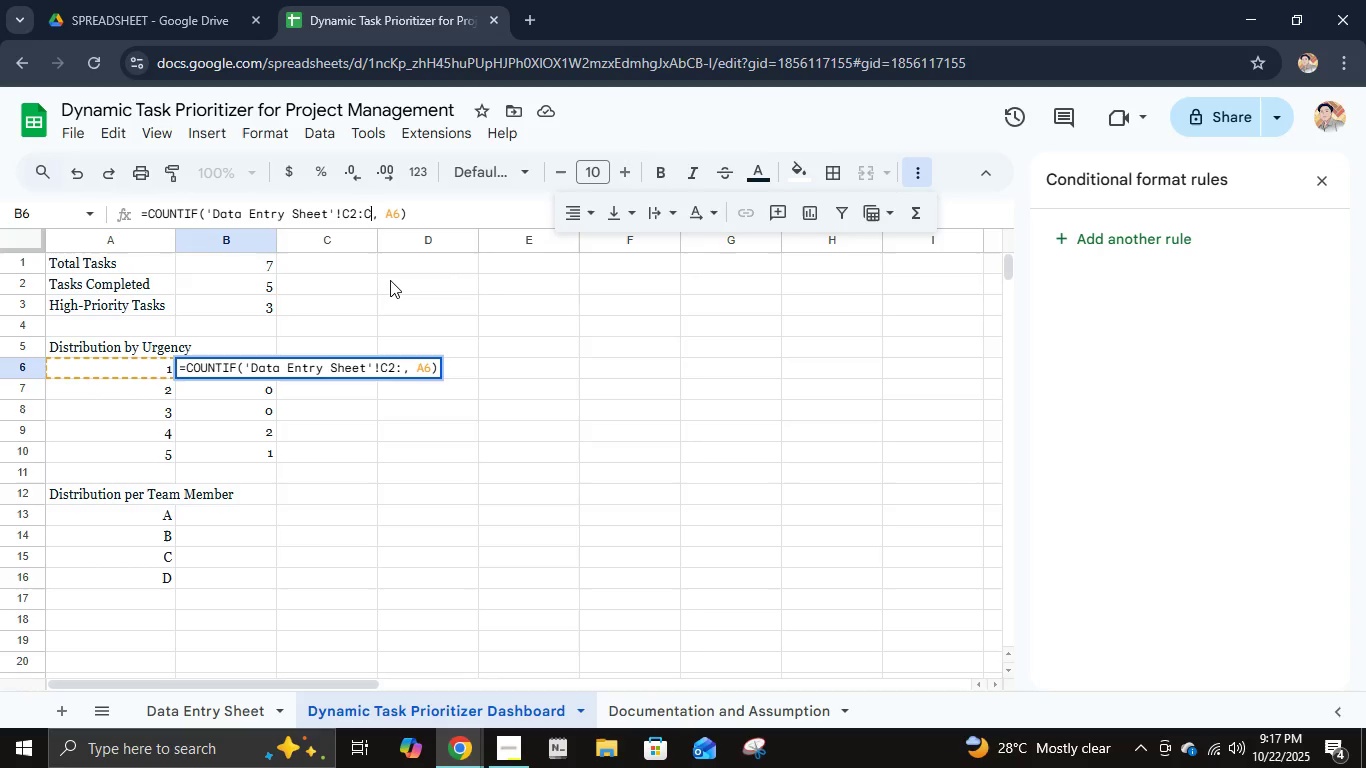 
key(Shift+C)
 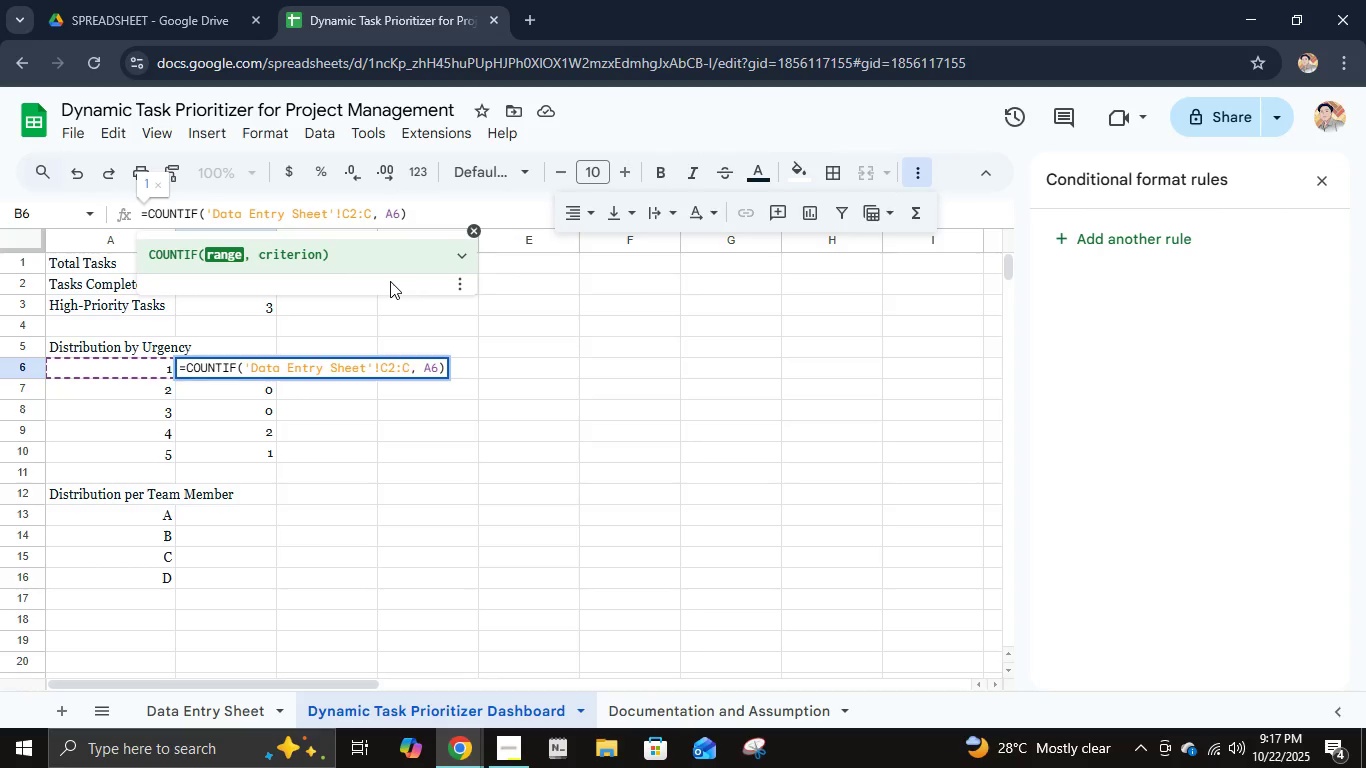 
key(Enter)
 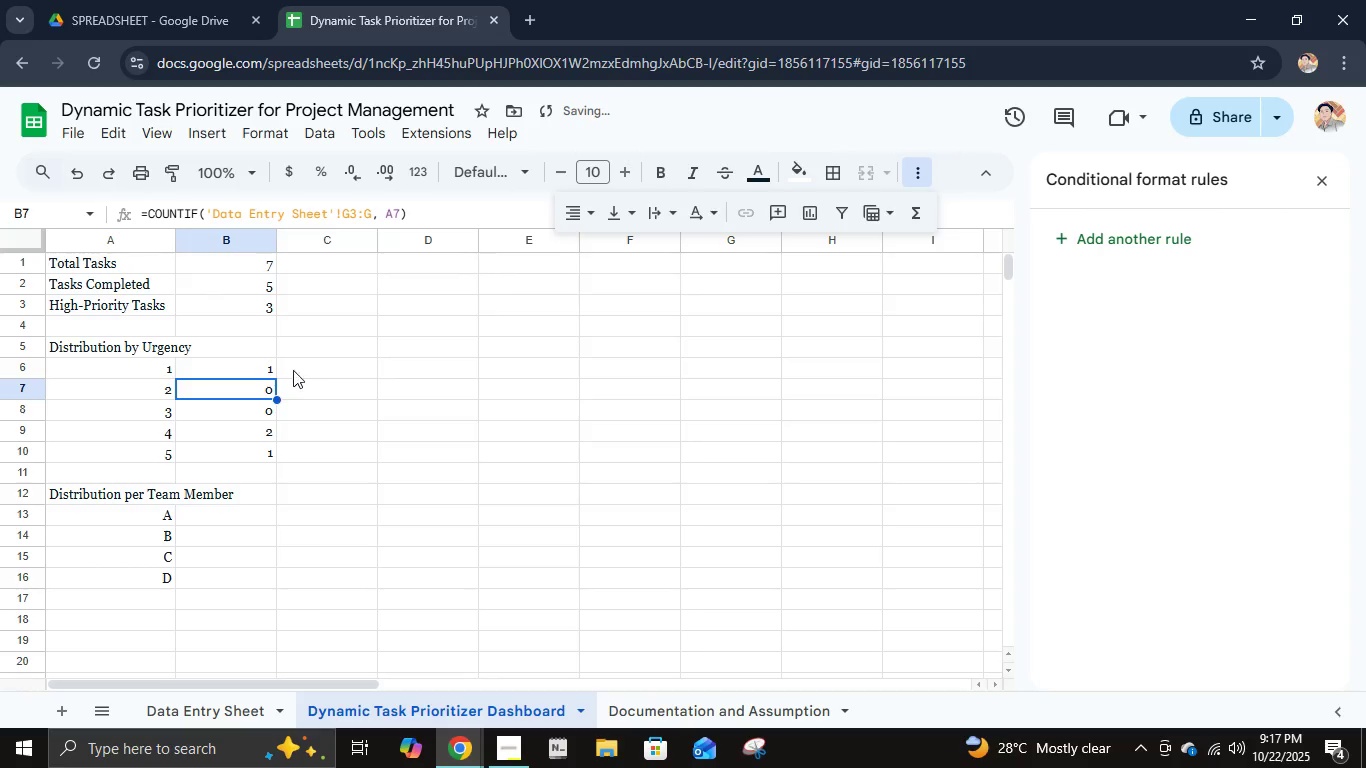 
left_click([258, 371])
 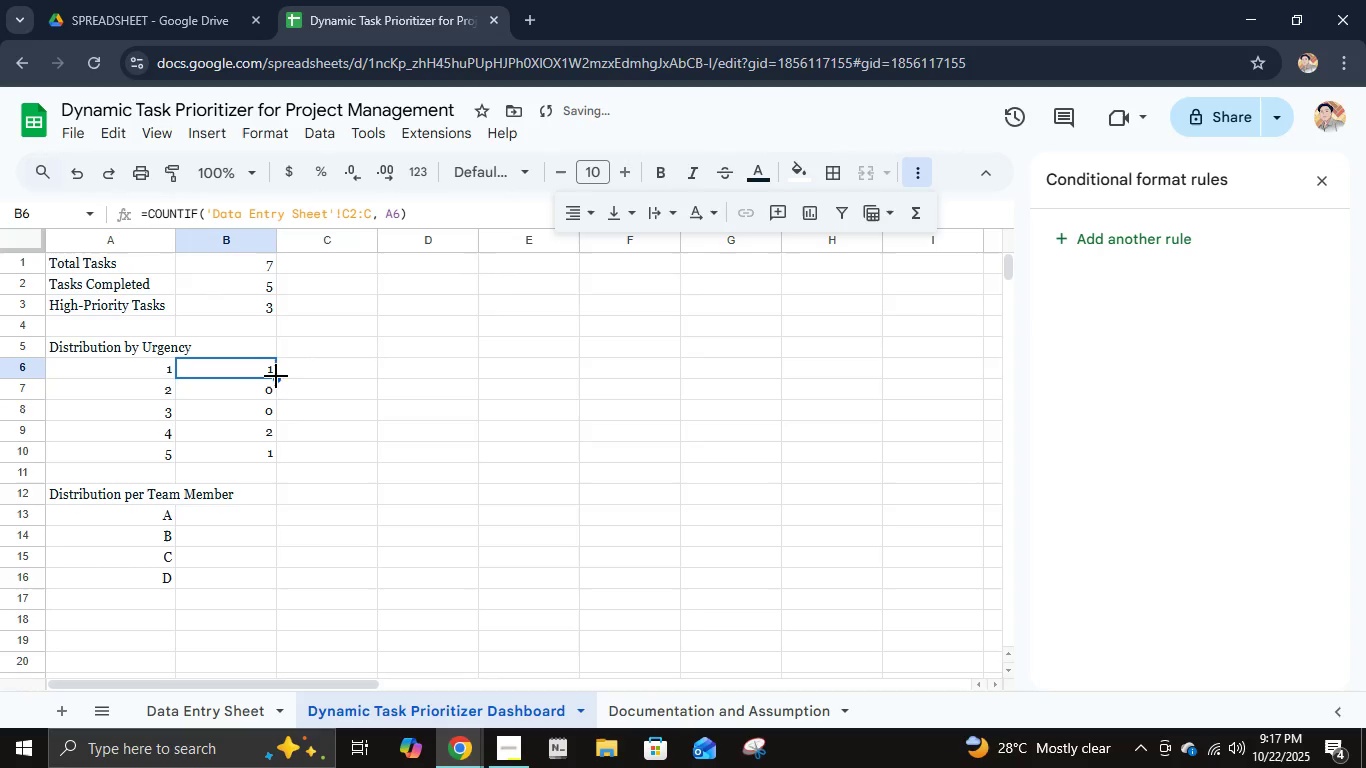 
left_click_drag(start_coordinate=[276, 376], to_coordinate=[281, 451])
 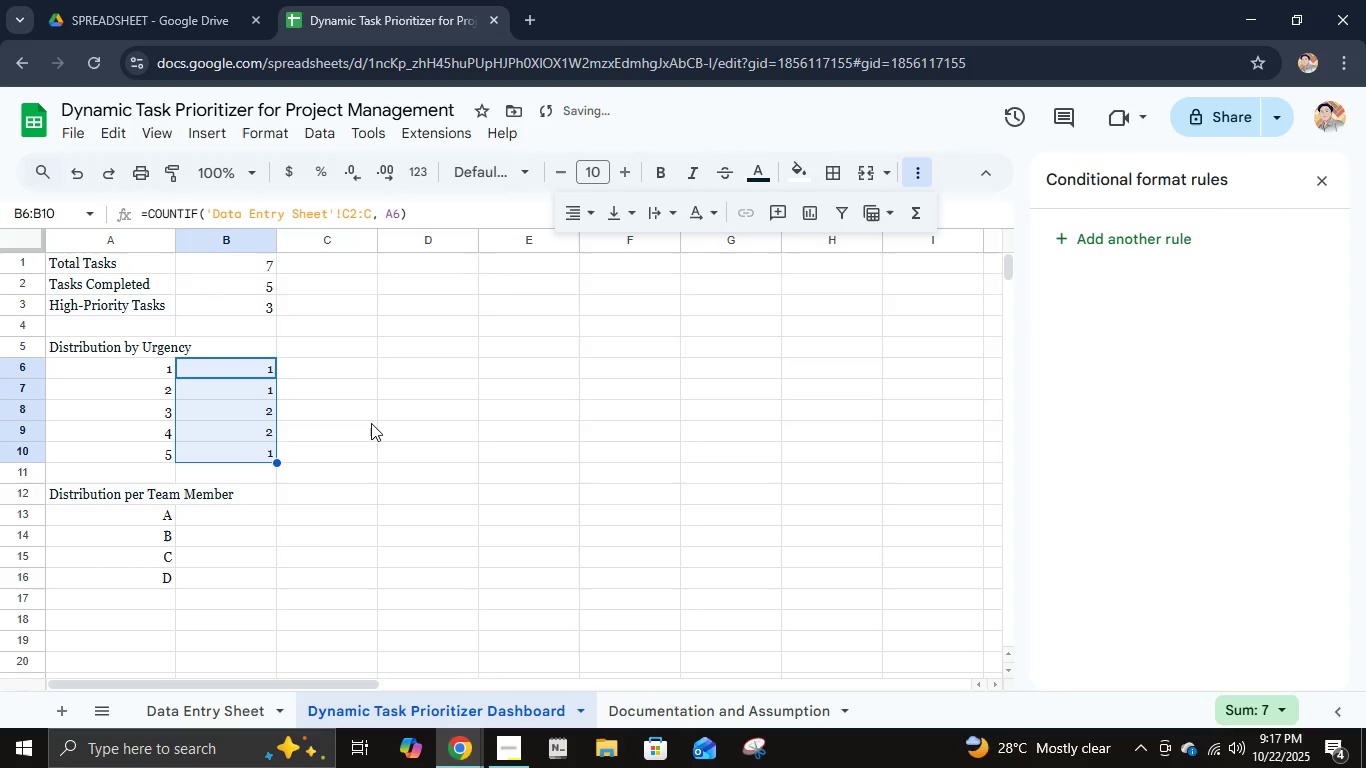 
left_click([371, 423])
 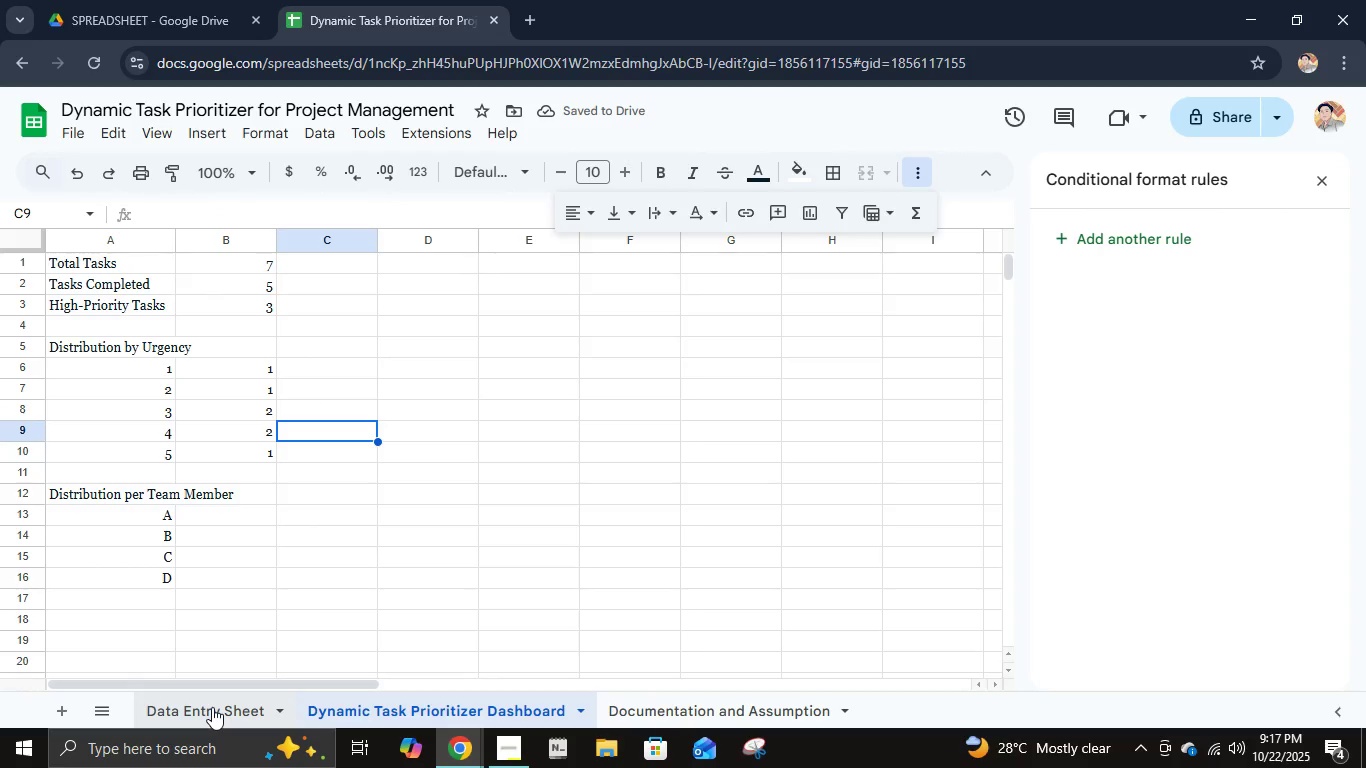 
left_click([212, 707])
 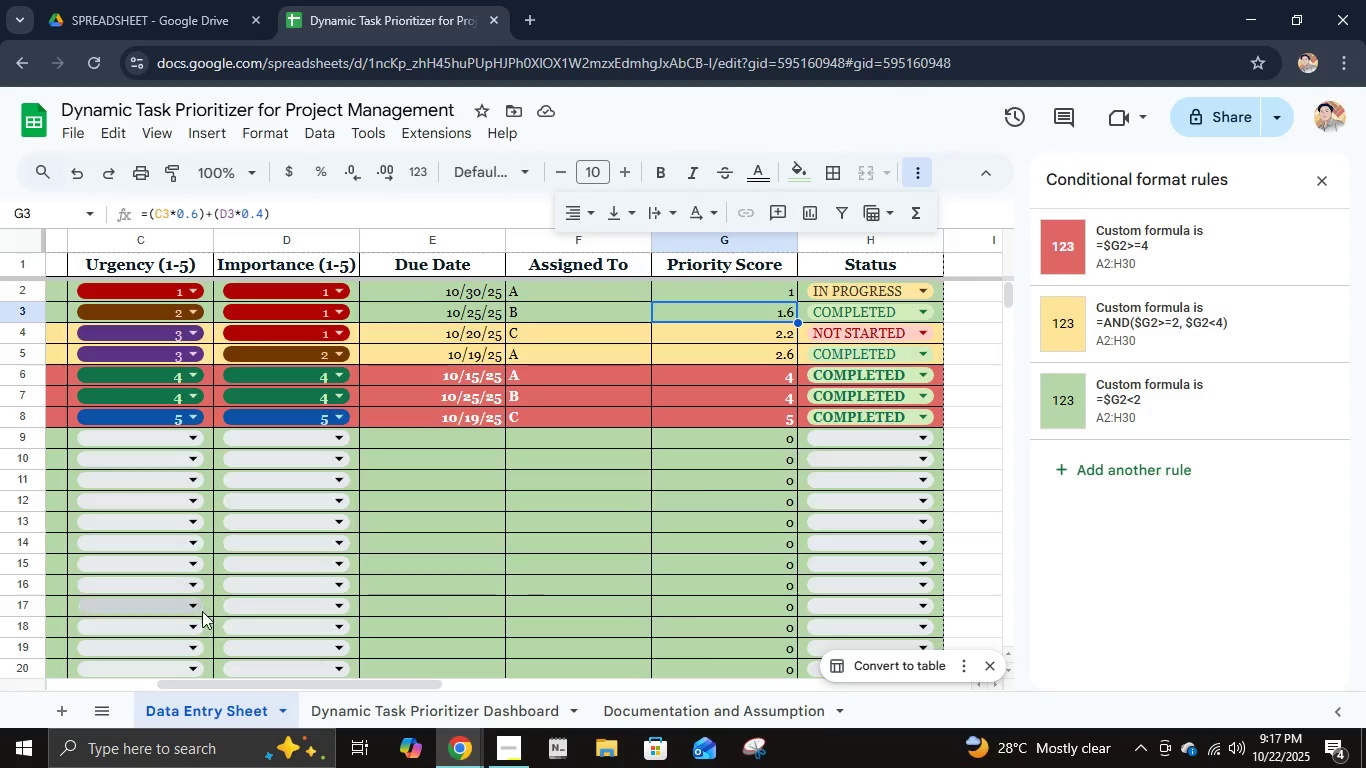 
wait(7.18)
 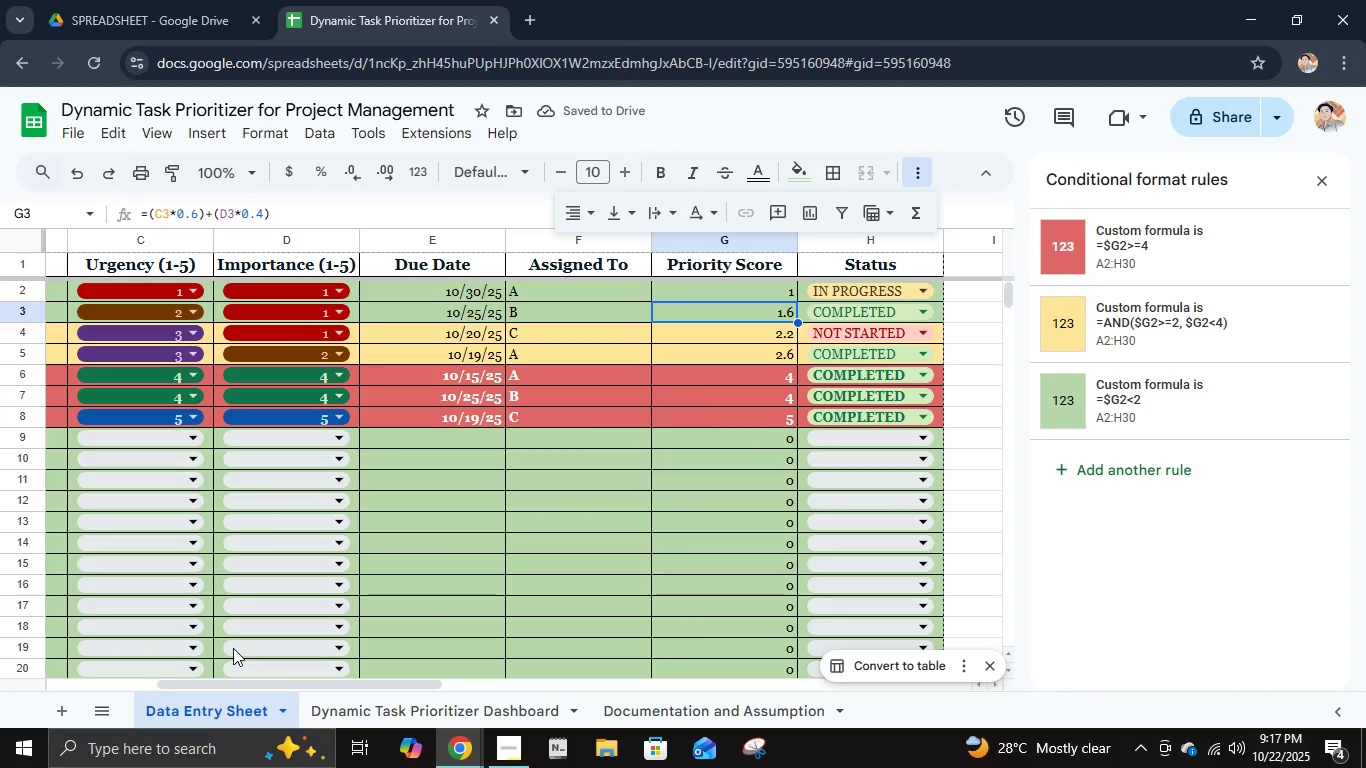 
left_click([342, 720])
 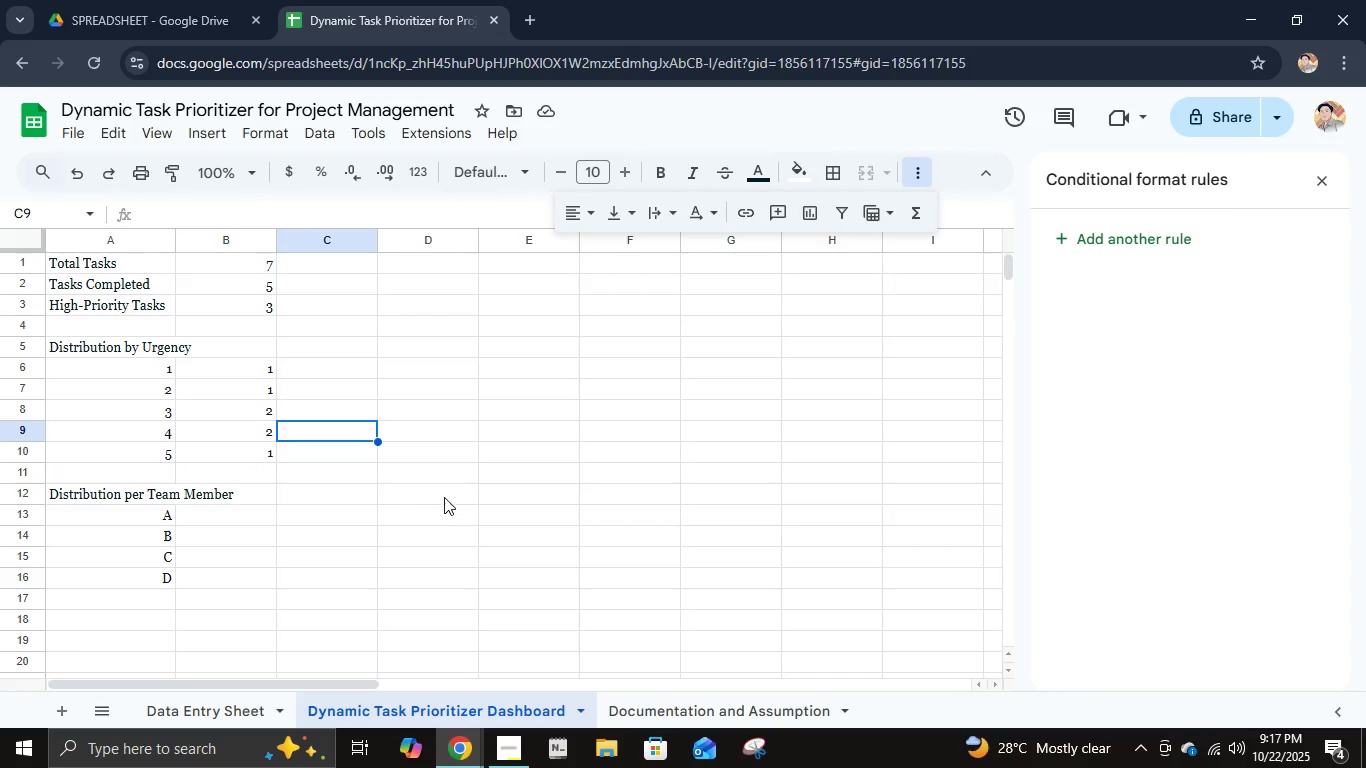 
left_click([246, 369])
 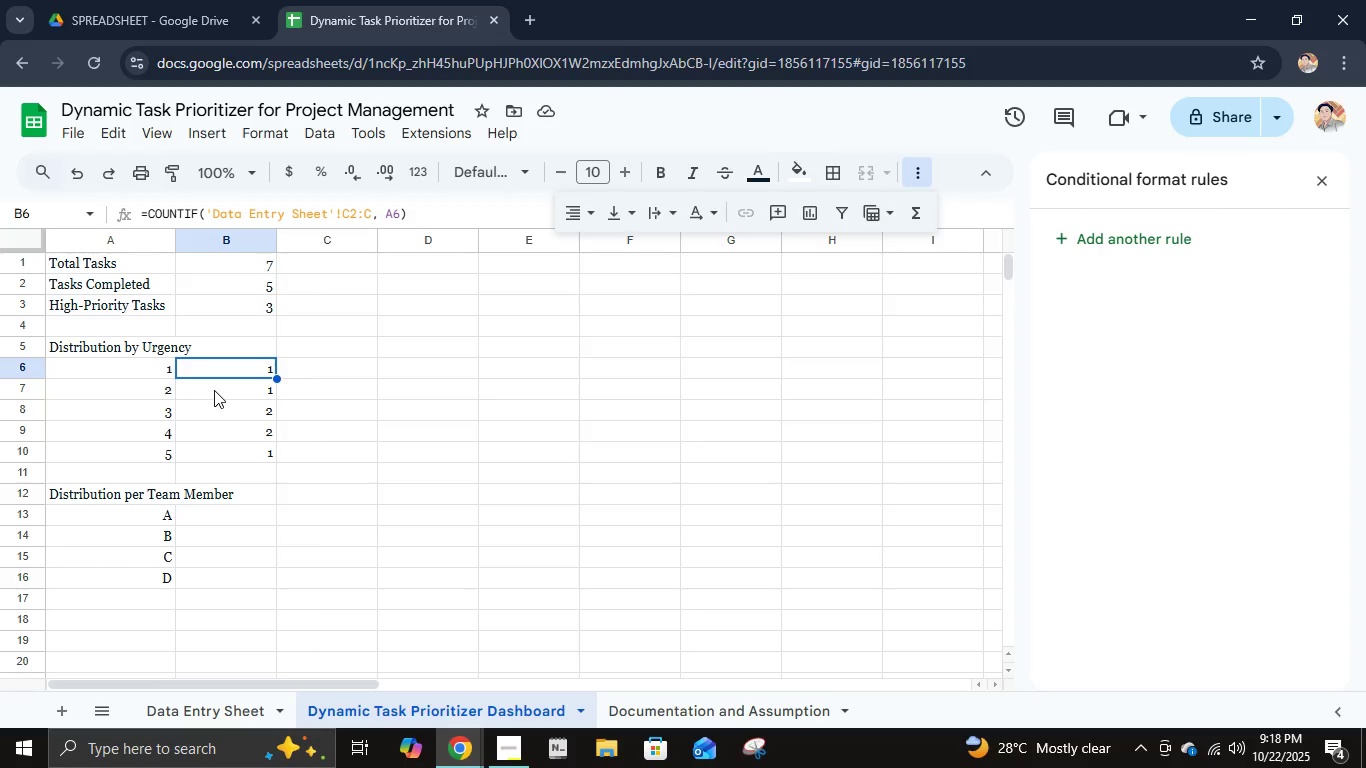 
left_click([139, 377])
 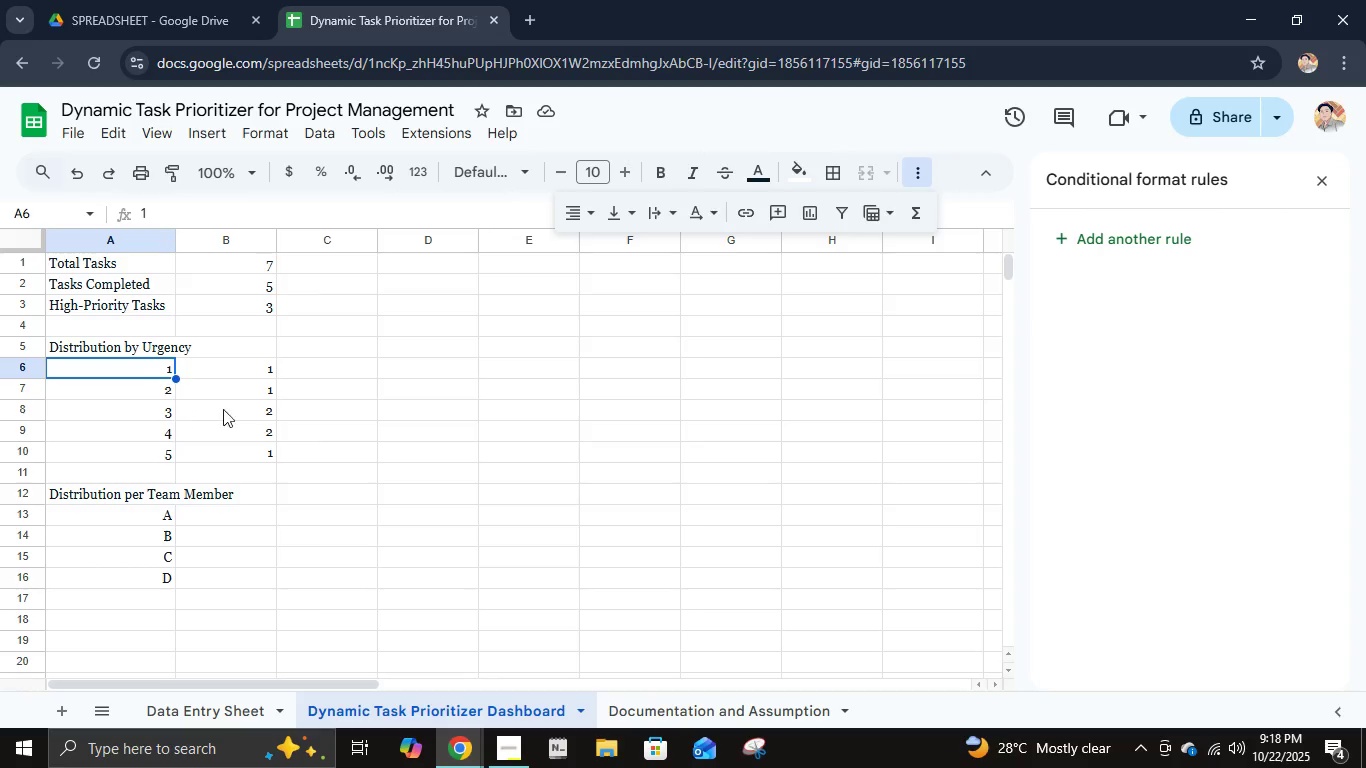 
left_click([246, 374])
 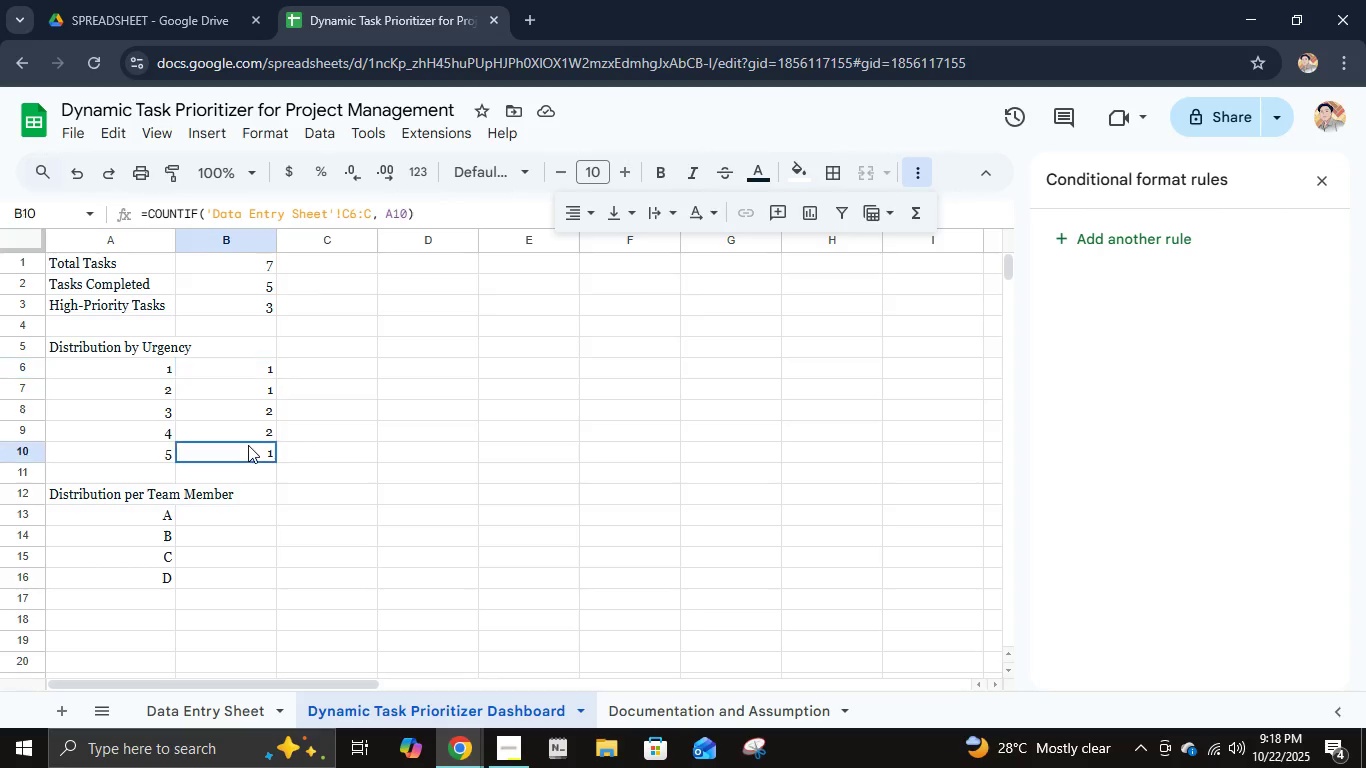 
left_click([248, 445])
 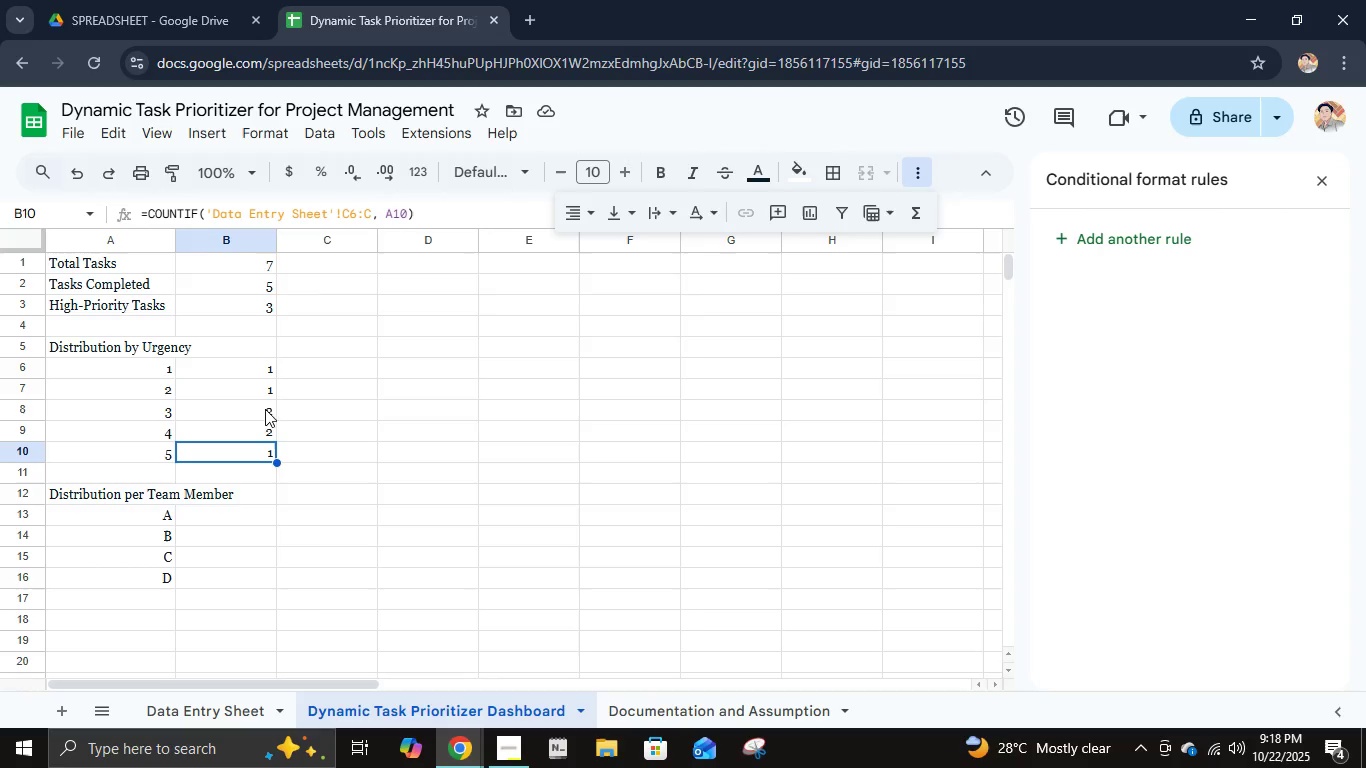 
scroll: coordinate [269, 401], scroll_direction: up, amount: 4.0
 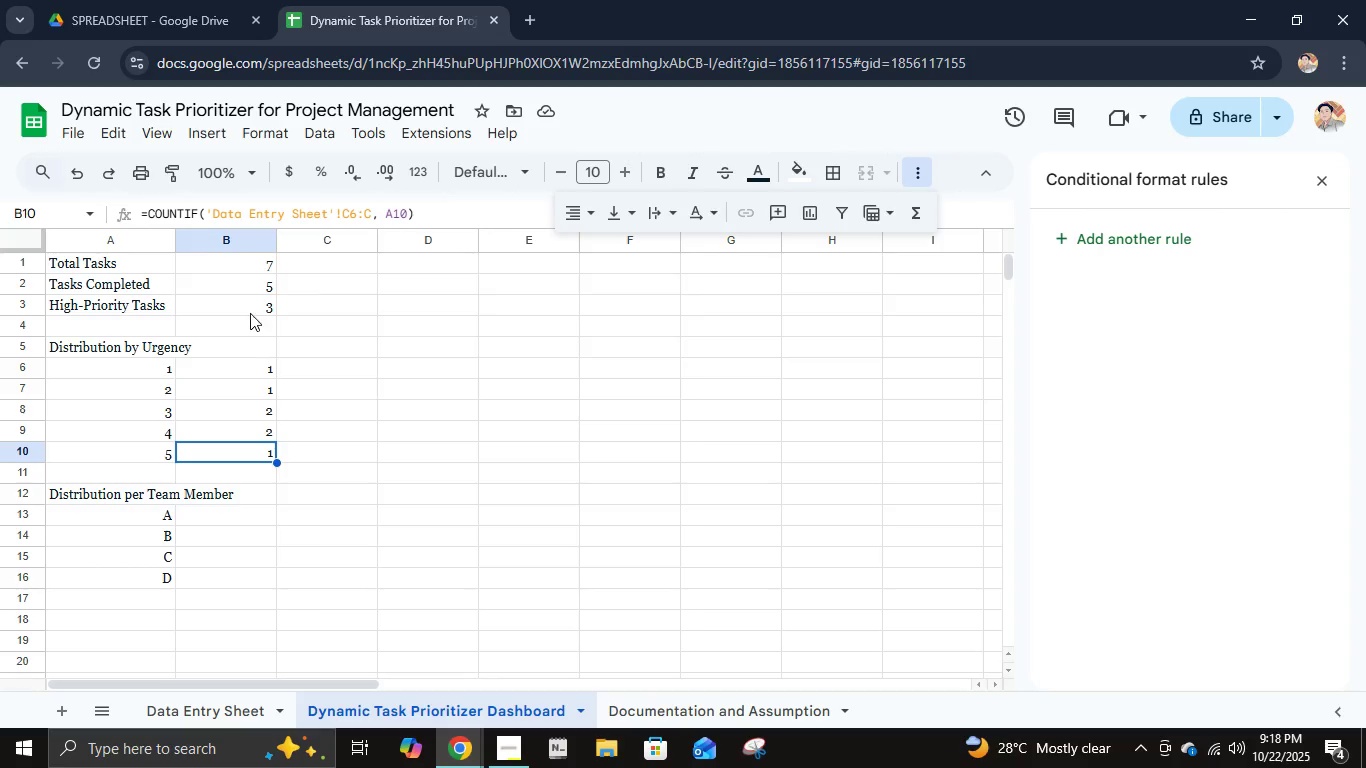 
left_click([250, 312])
 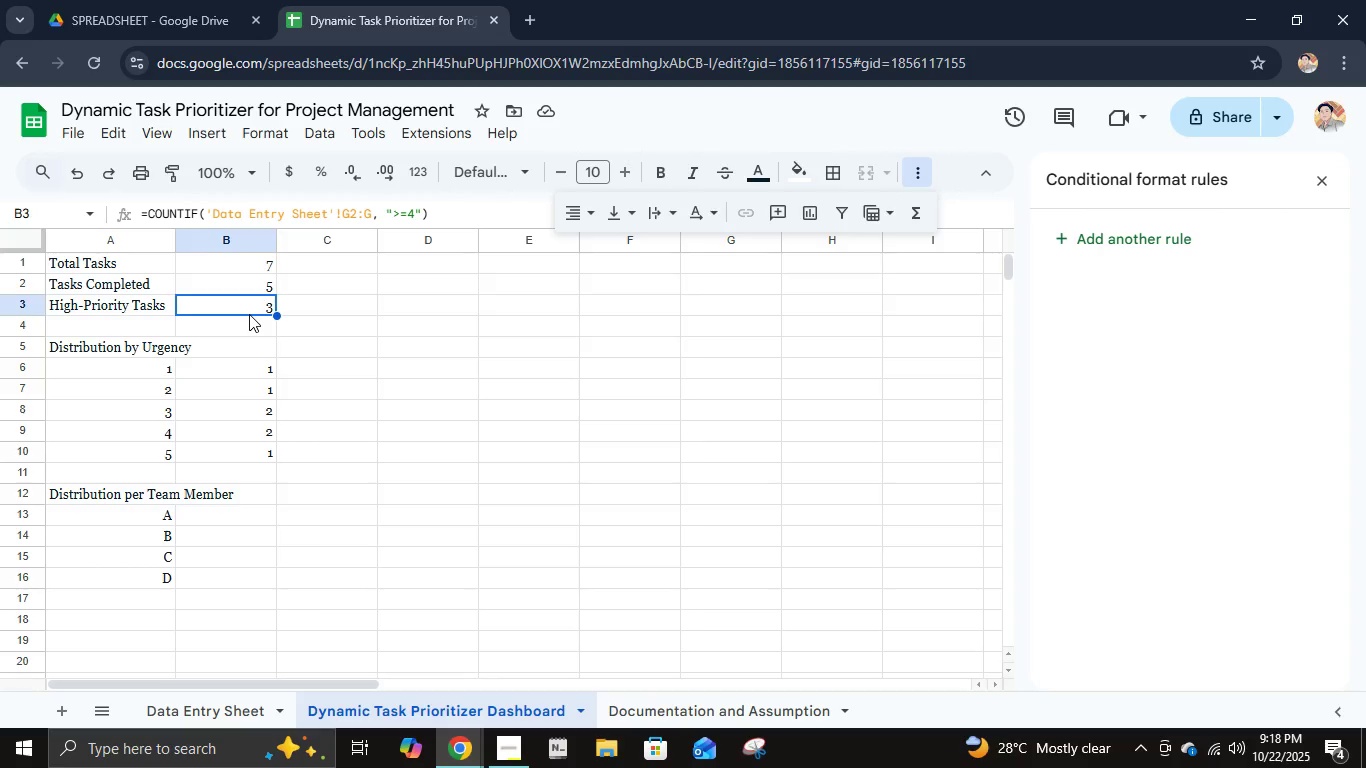 
hold_key(key=ShiftLeft, duration=0.87)
left_click([147, 263])
 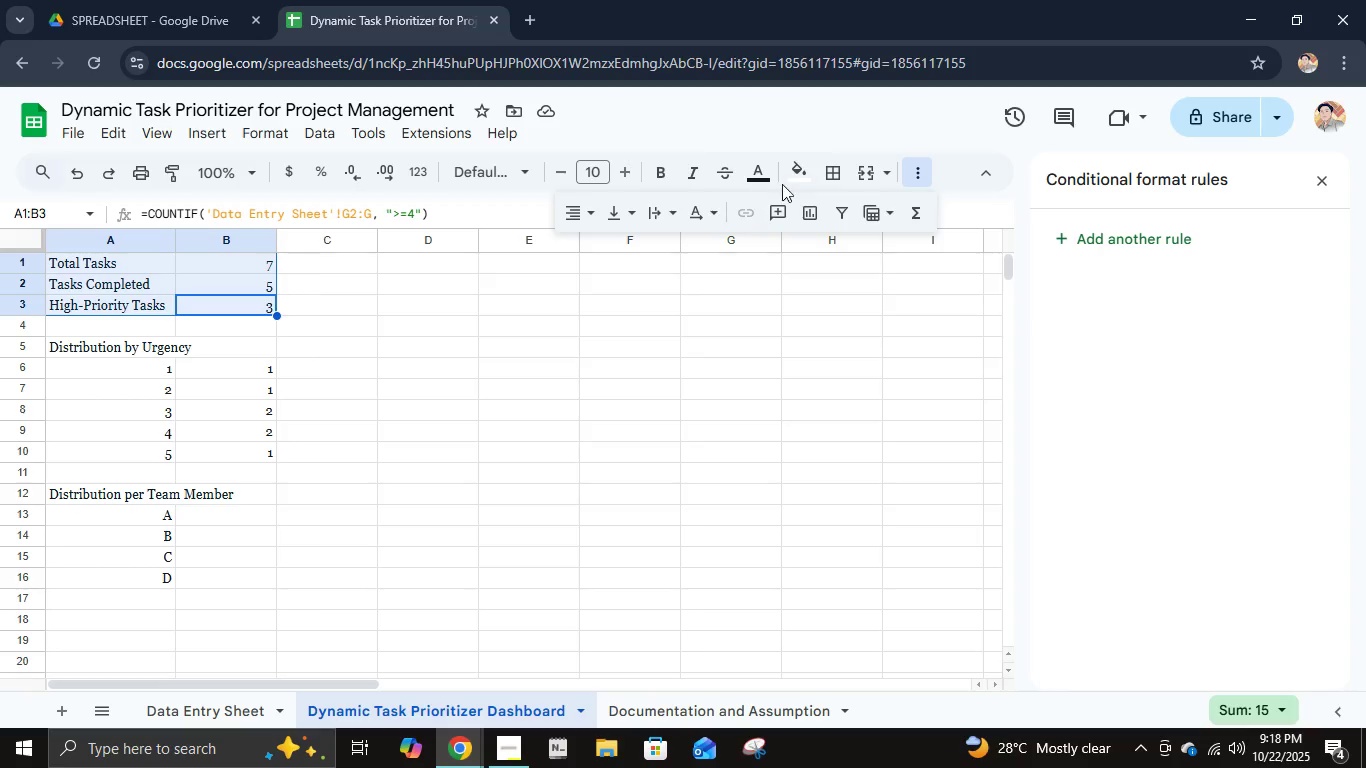 
left_click([834, 176])
 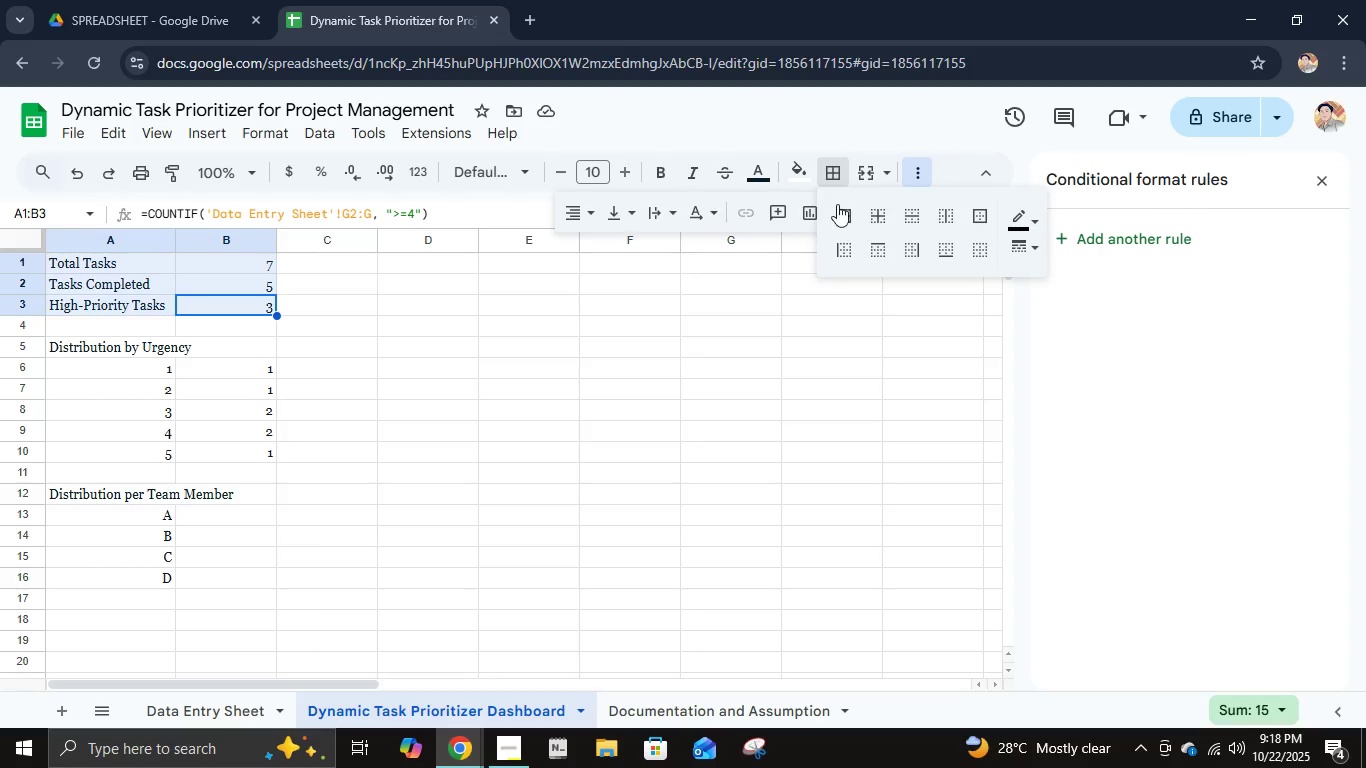 
left_click([847, 215])
 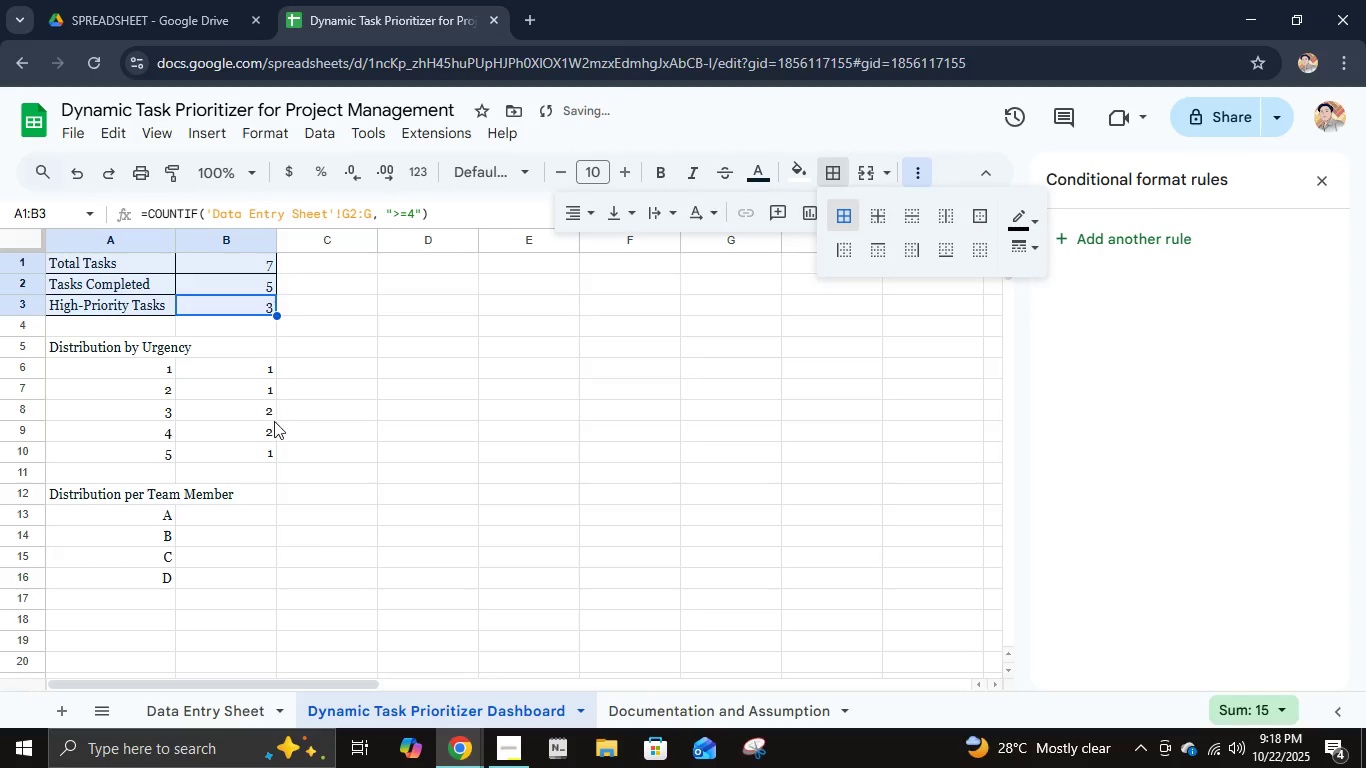 
left_click([271, 447])
 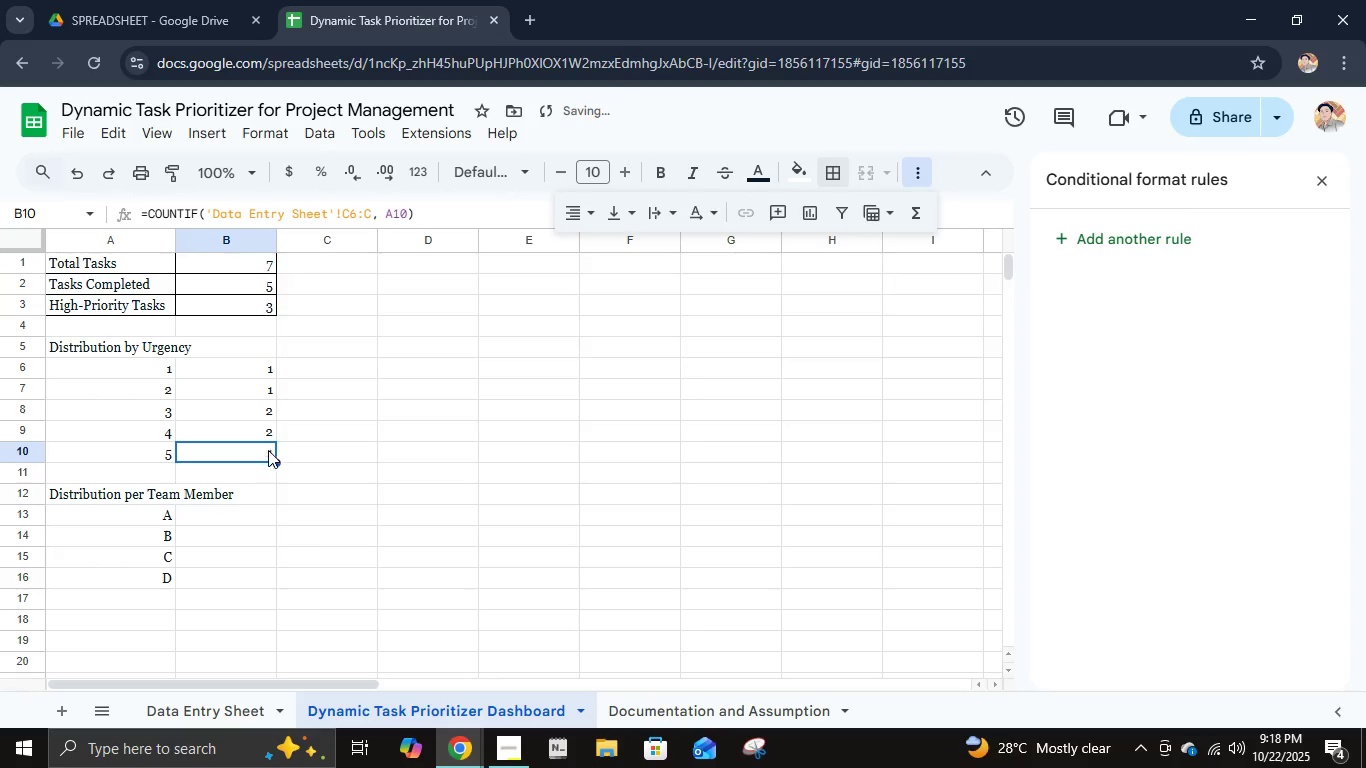 
hold_key(key=ShiftLeft, duration=0.8)
left_click([133, 356])
 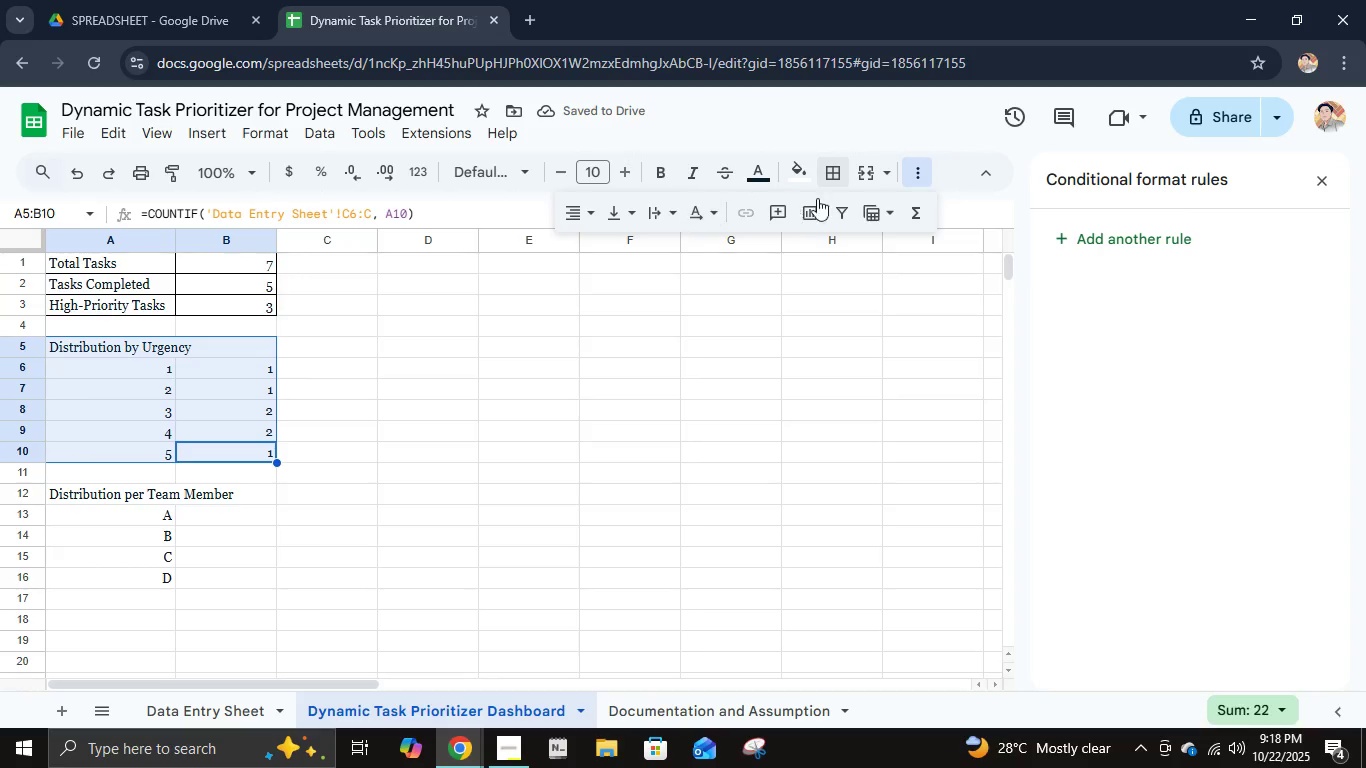 
left_click([837, 177])
 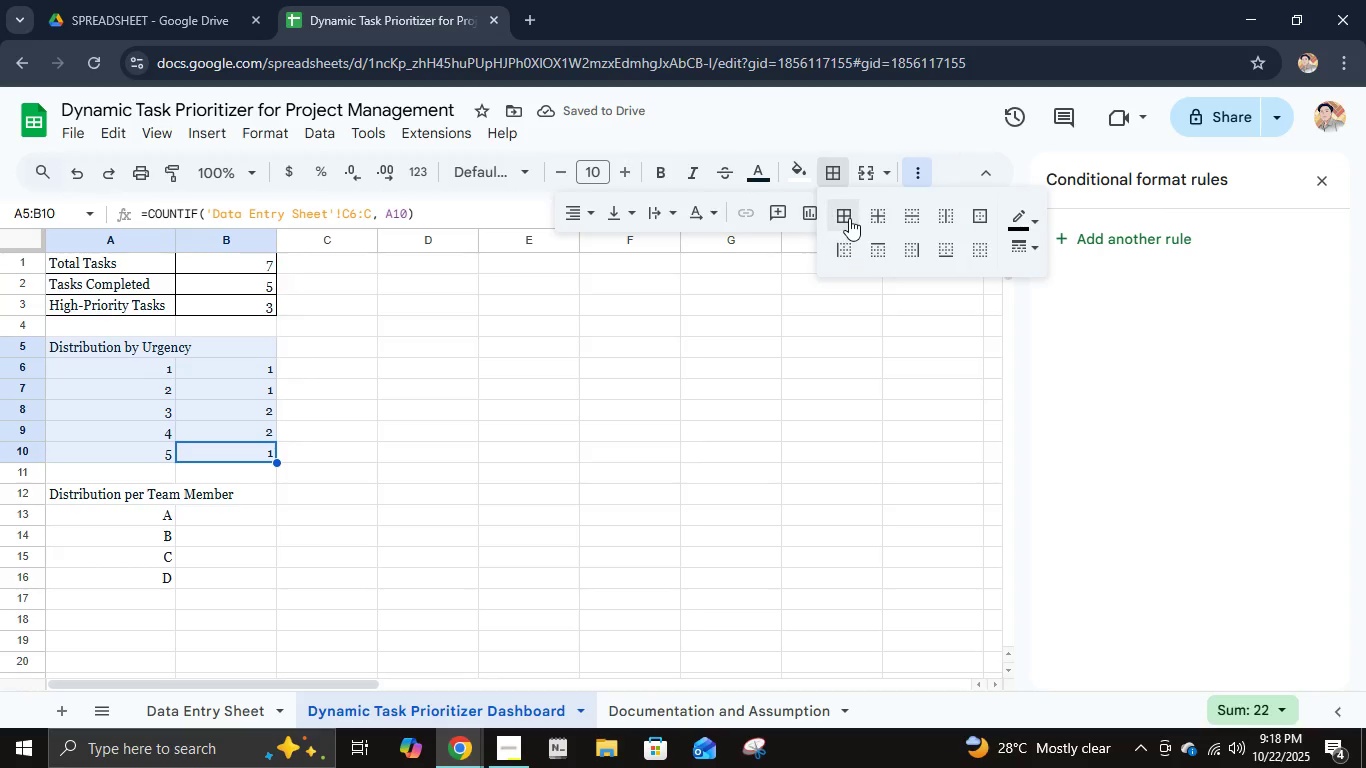 
left_click([848, 215])
 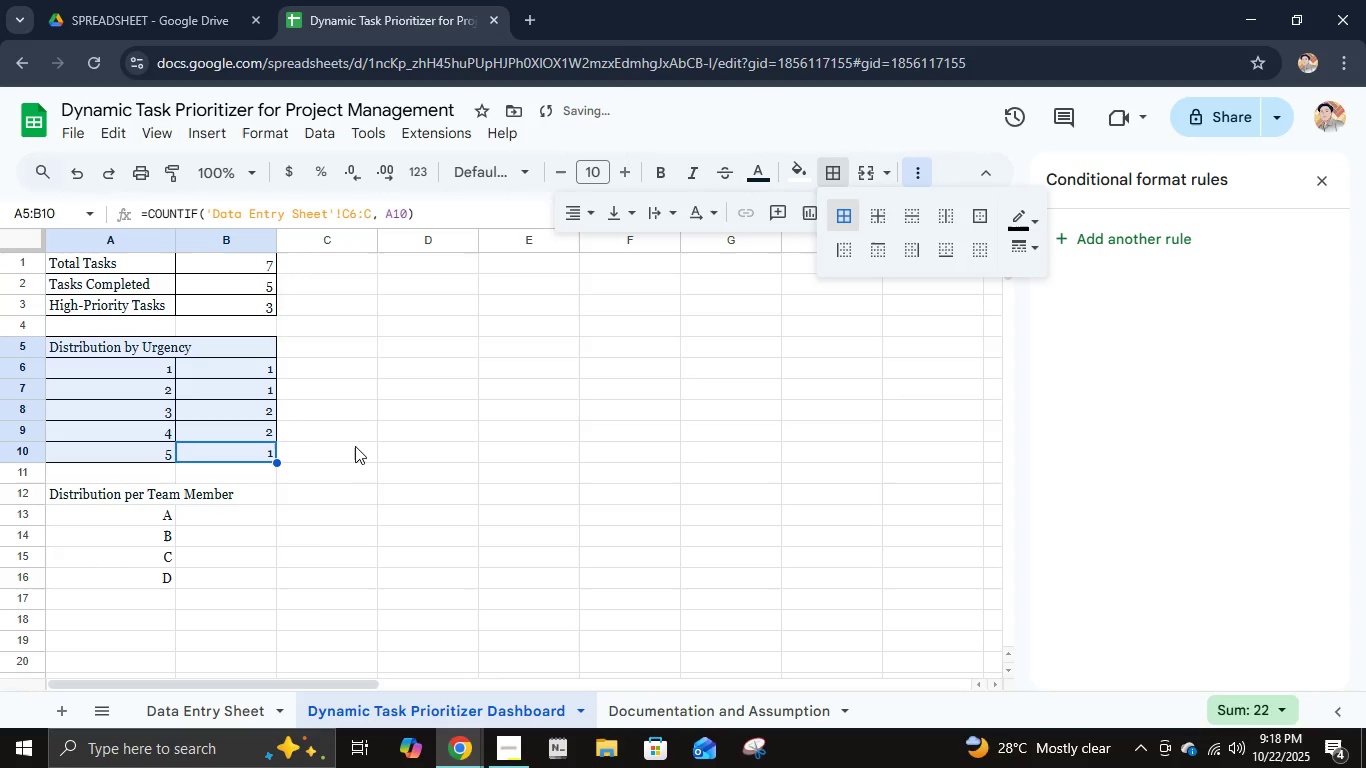 
scroll: coordinate [355, 446], scroll_direction: down, amount: 2.0
 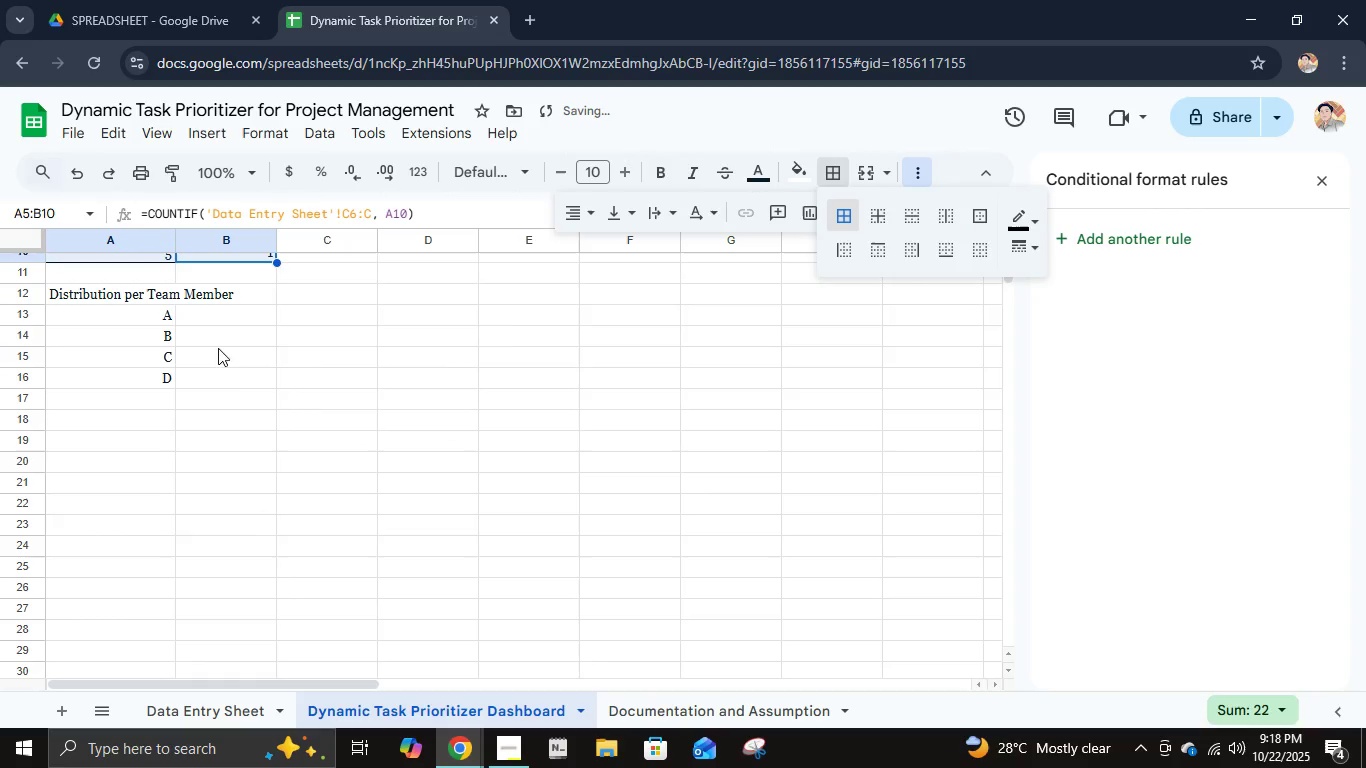 
left_click([231, 378])
 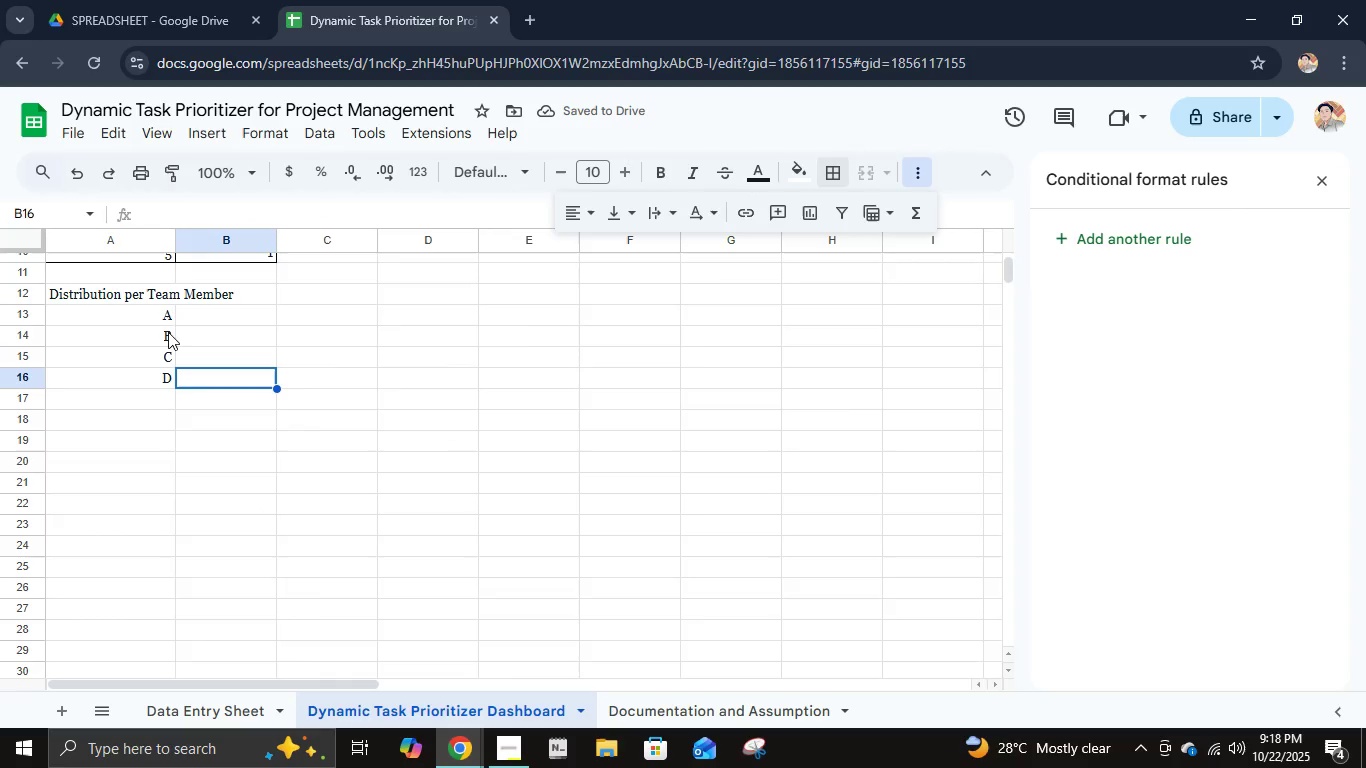 
hold_key(key=ShiftLeft, duration=0.73)
left_click([135, 296])
 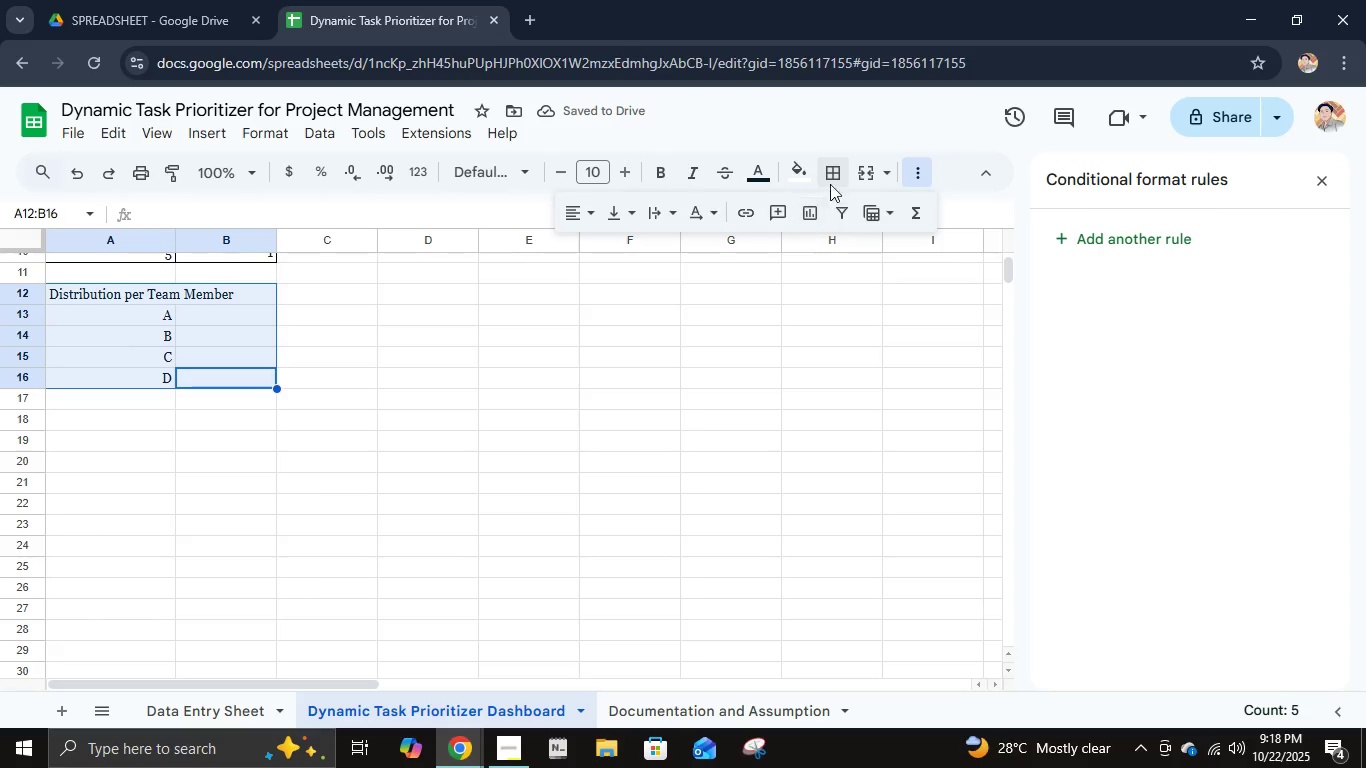 
left_click([837, 174])
 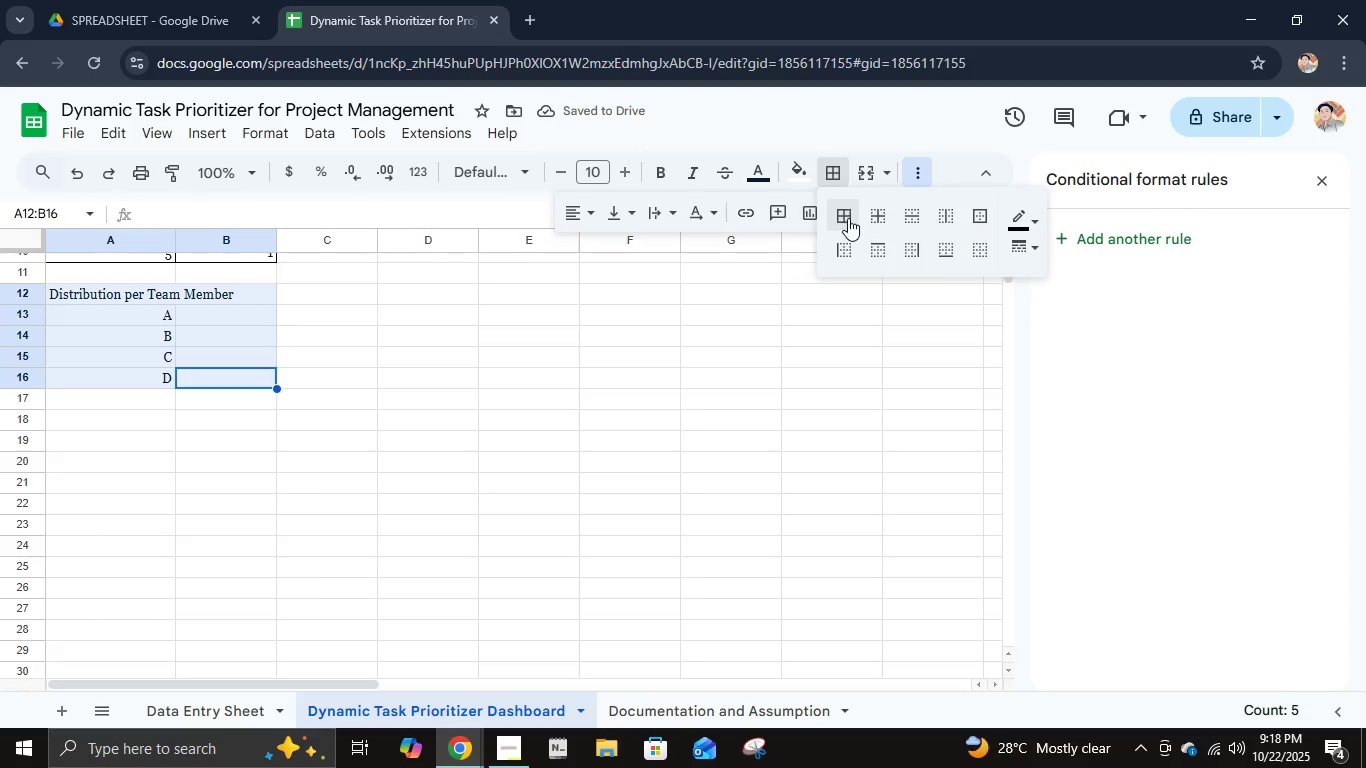 
left_click([847, 222])
 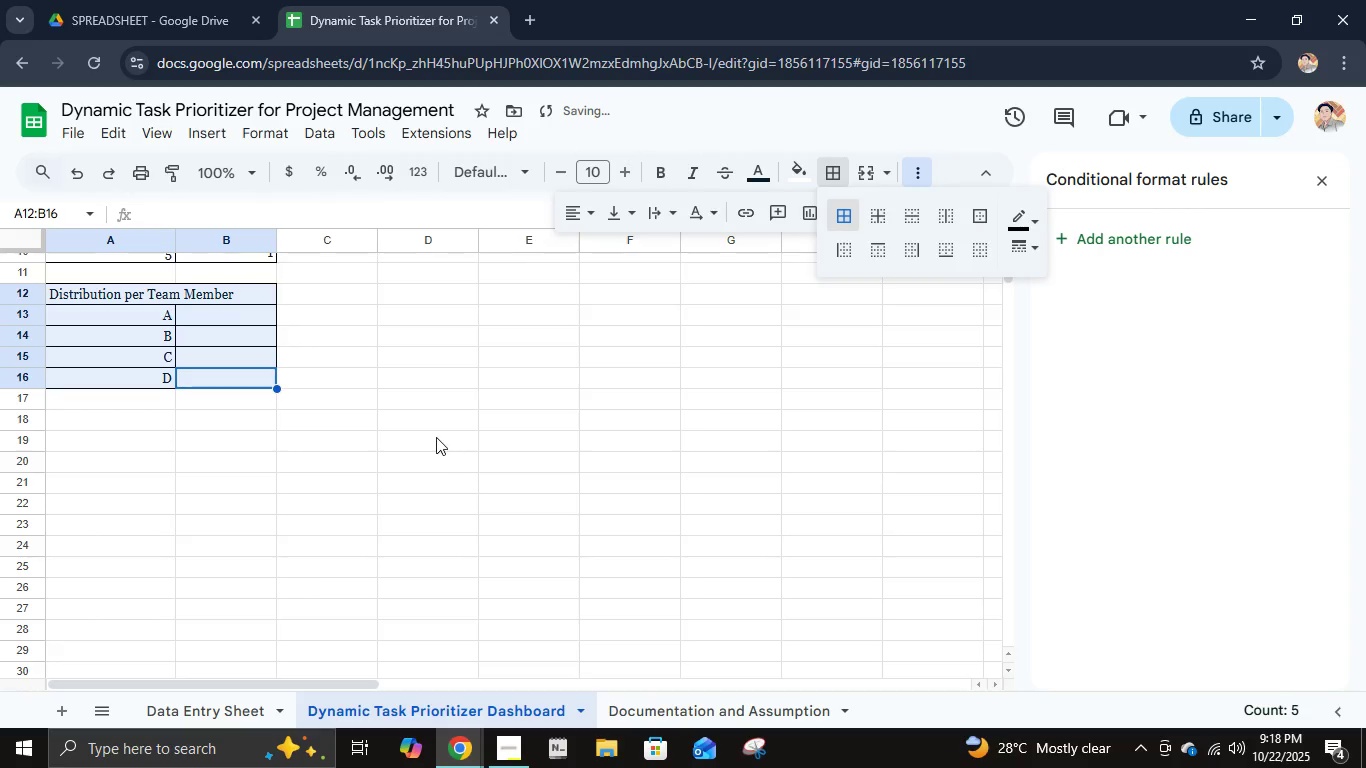 
left_click([436, 437])
 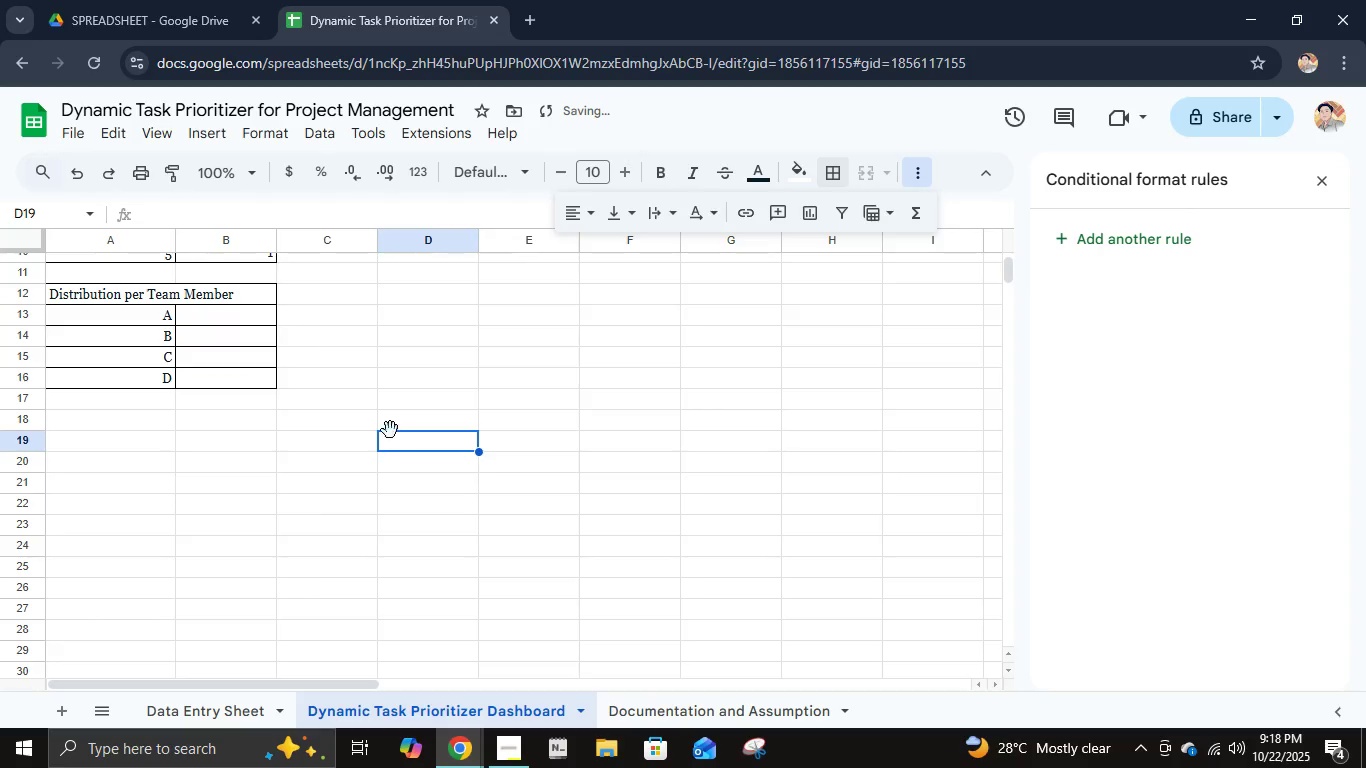 
scroll: coordinate [382, 426], scroll_direction: up, amount: 1.0
 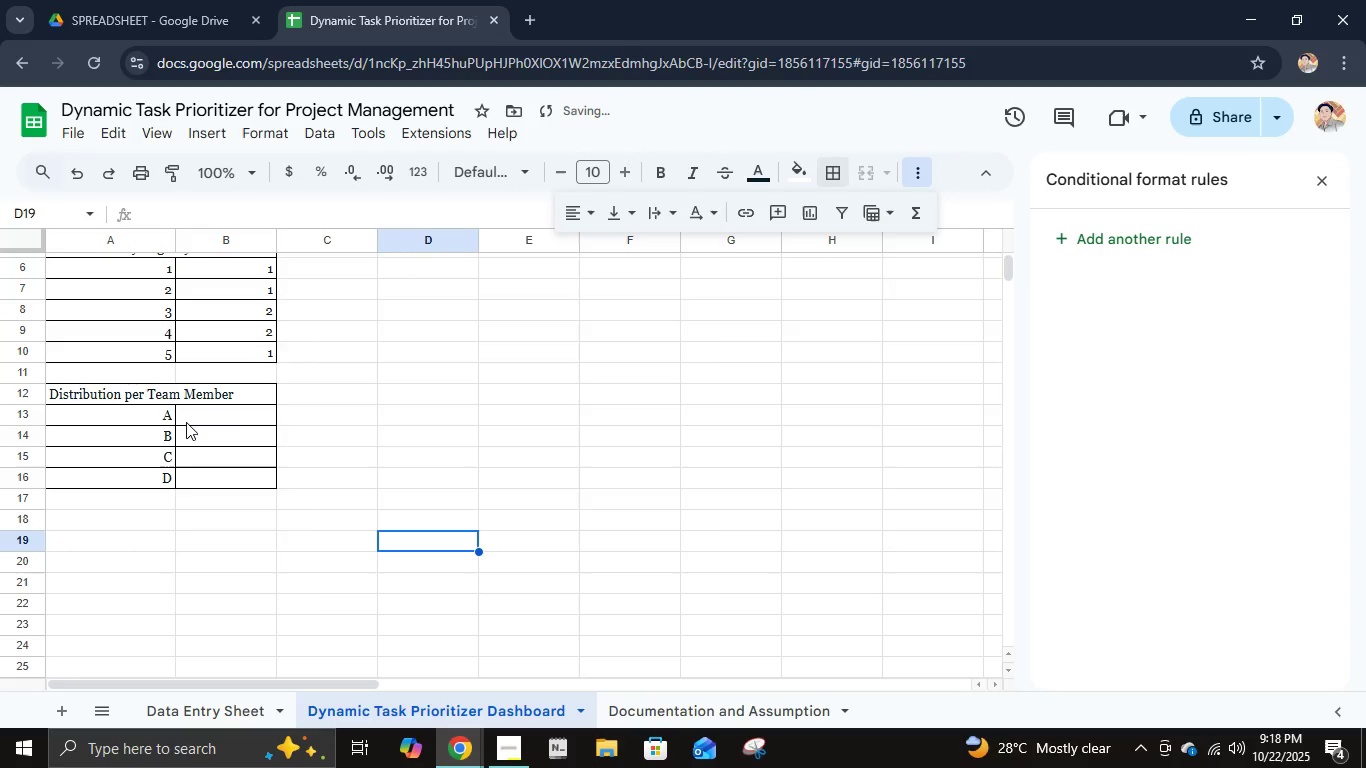 
left_click([187, 420])
 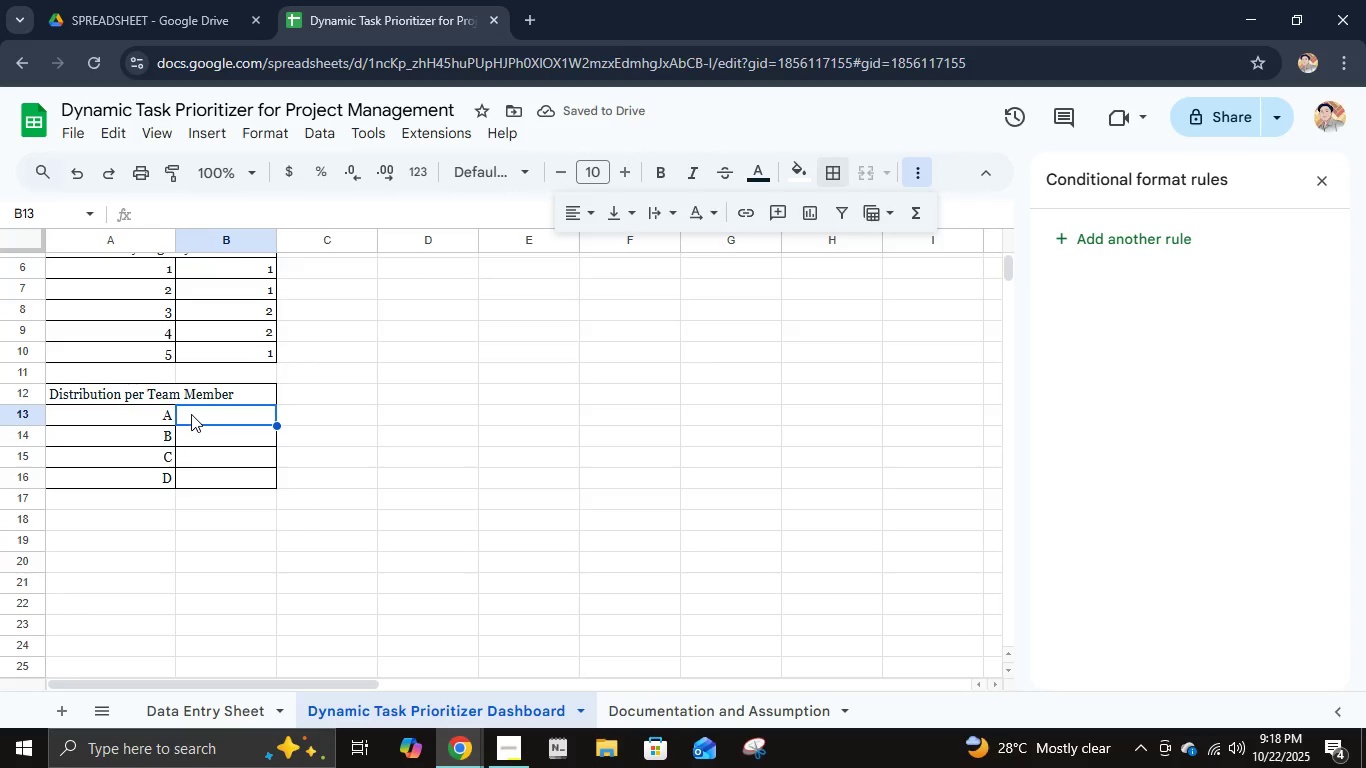 
type(=countif)
key(Backspace)
key(Backspace)
key(Backspace)
key(Backspace)
type(=COUNTIF('Data Enry)
key(Backspace)
key(Backspace)
type(ty)
key(Backspace)
type(ry Sheet'!)
 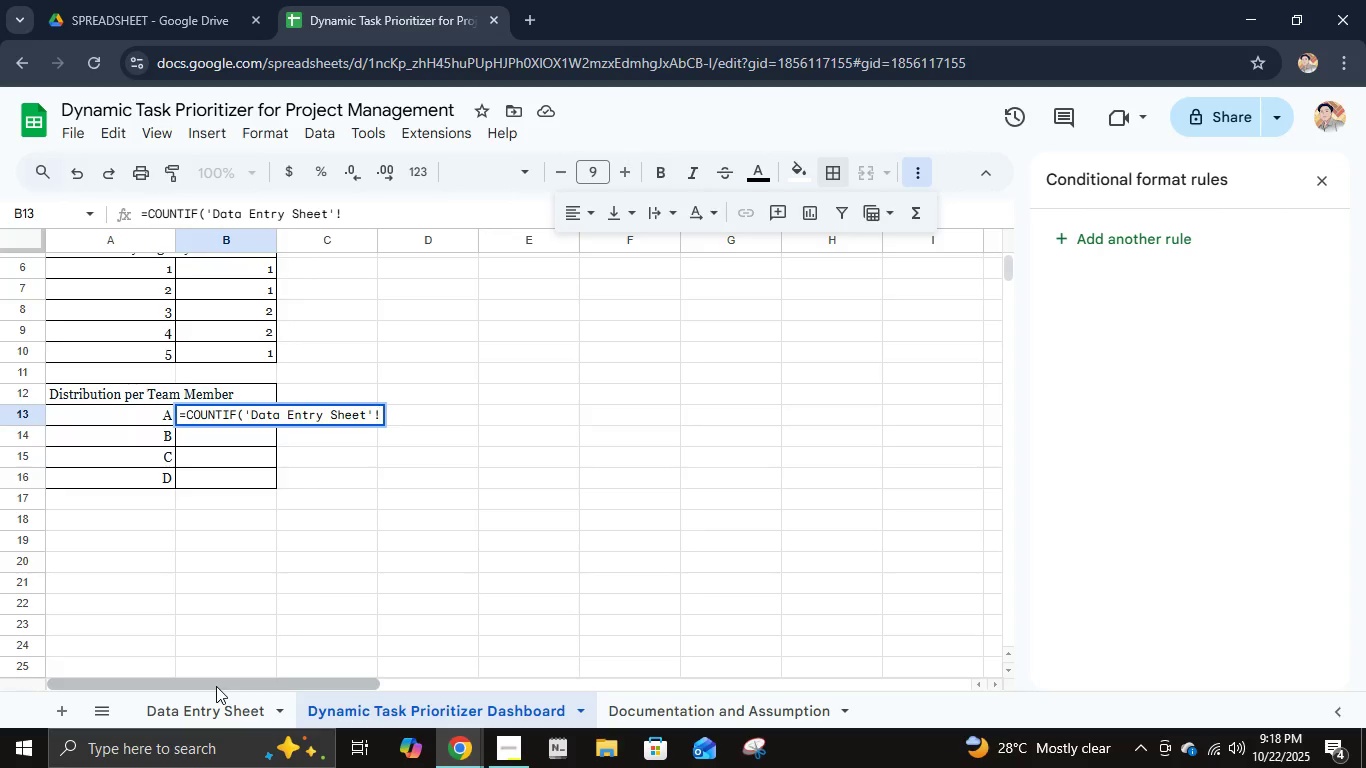 
wait(5.81)
 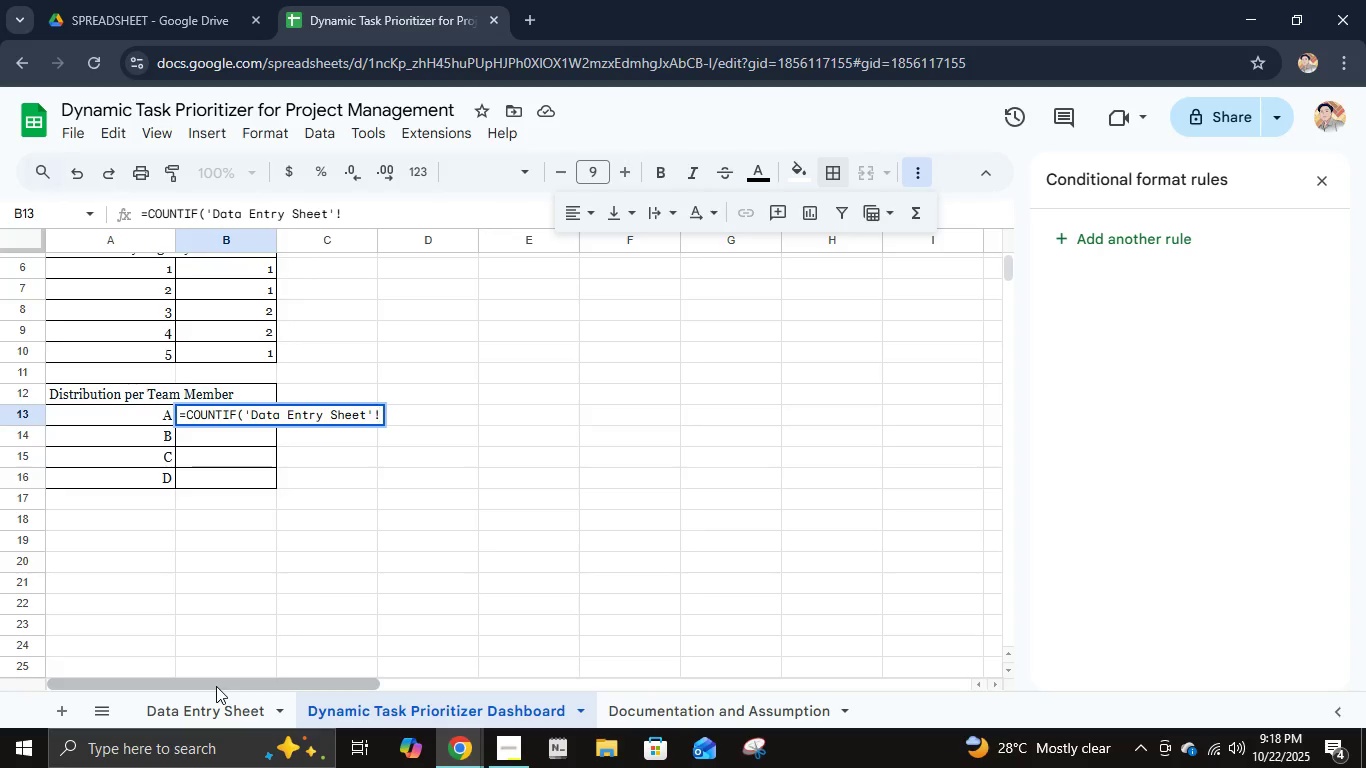 
left_click([238, 712])
 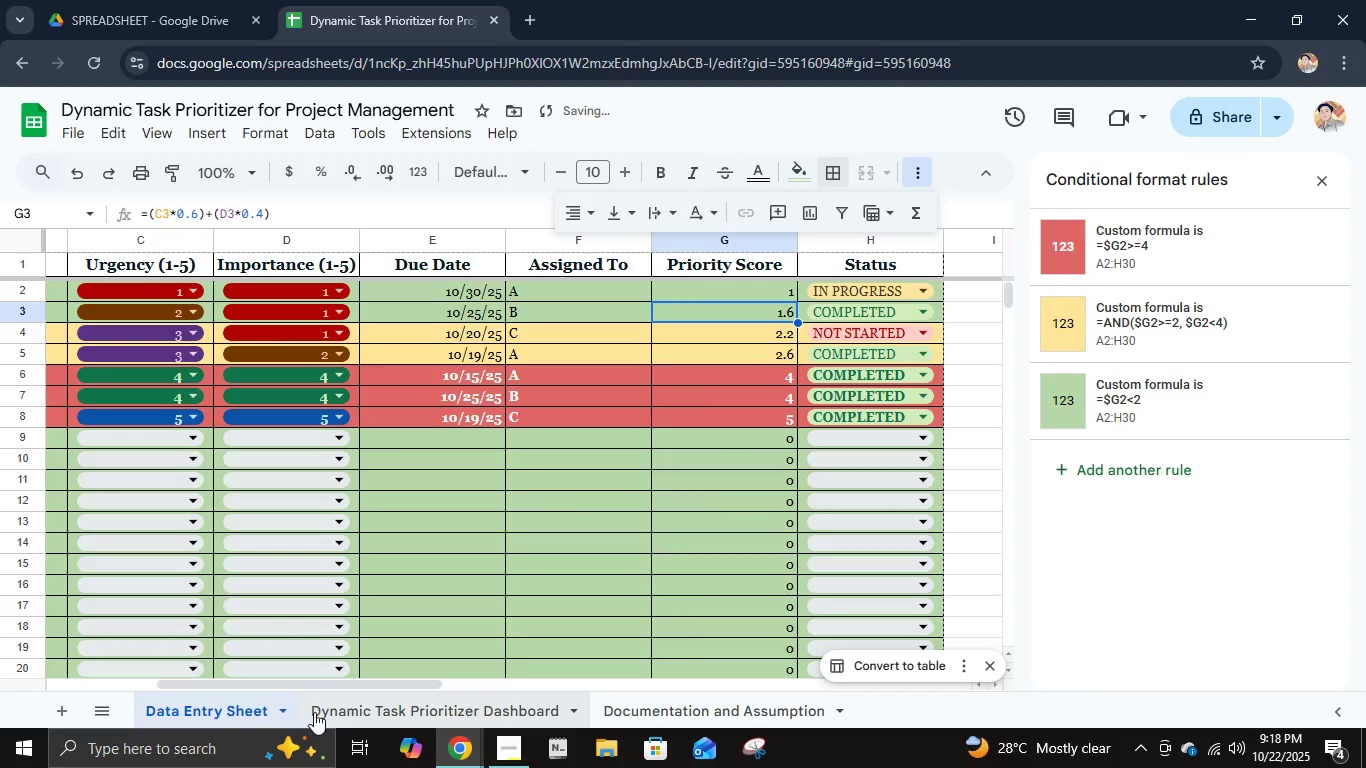 
left_click([344, 714])
 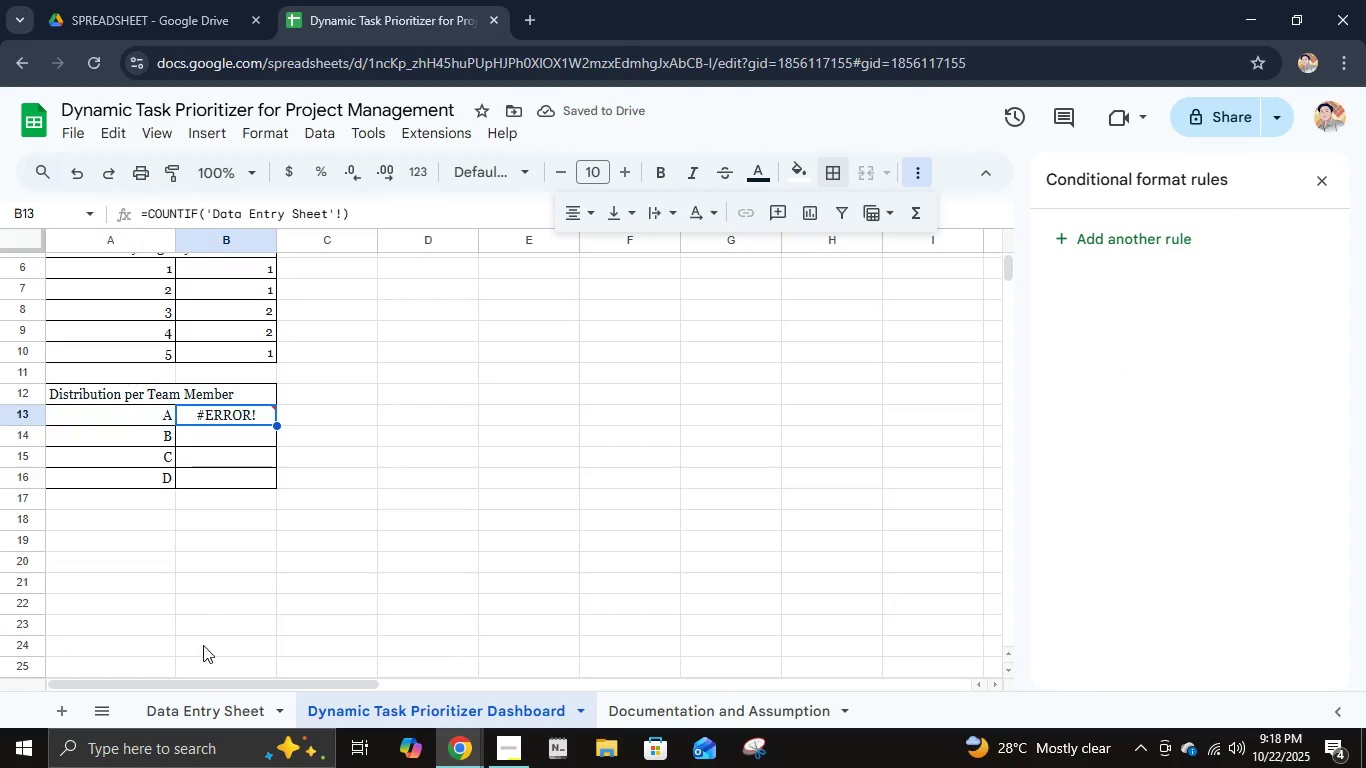 
left_click([213, 718])
 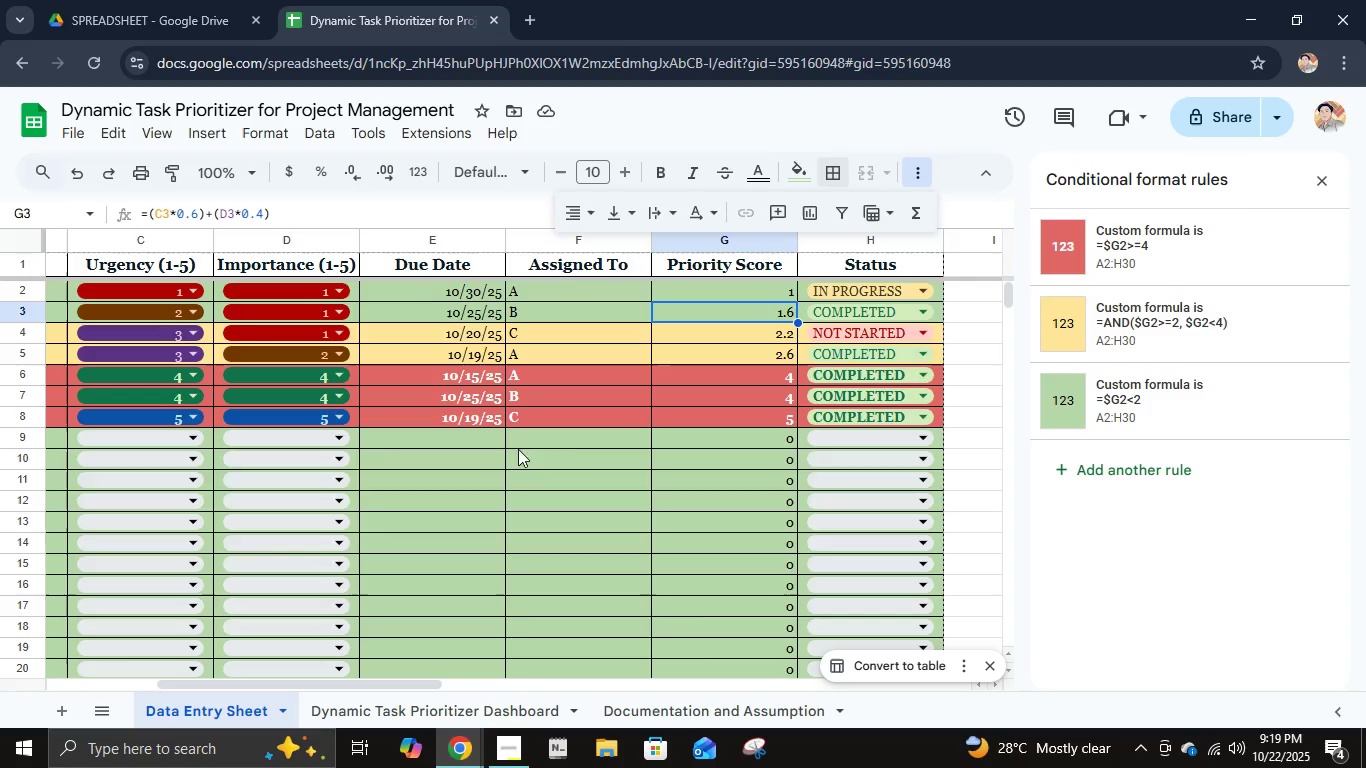 
left_click([443, 701])
 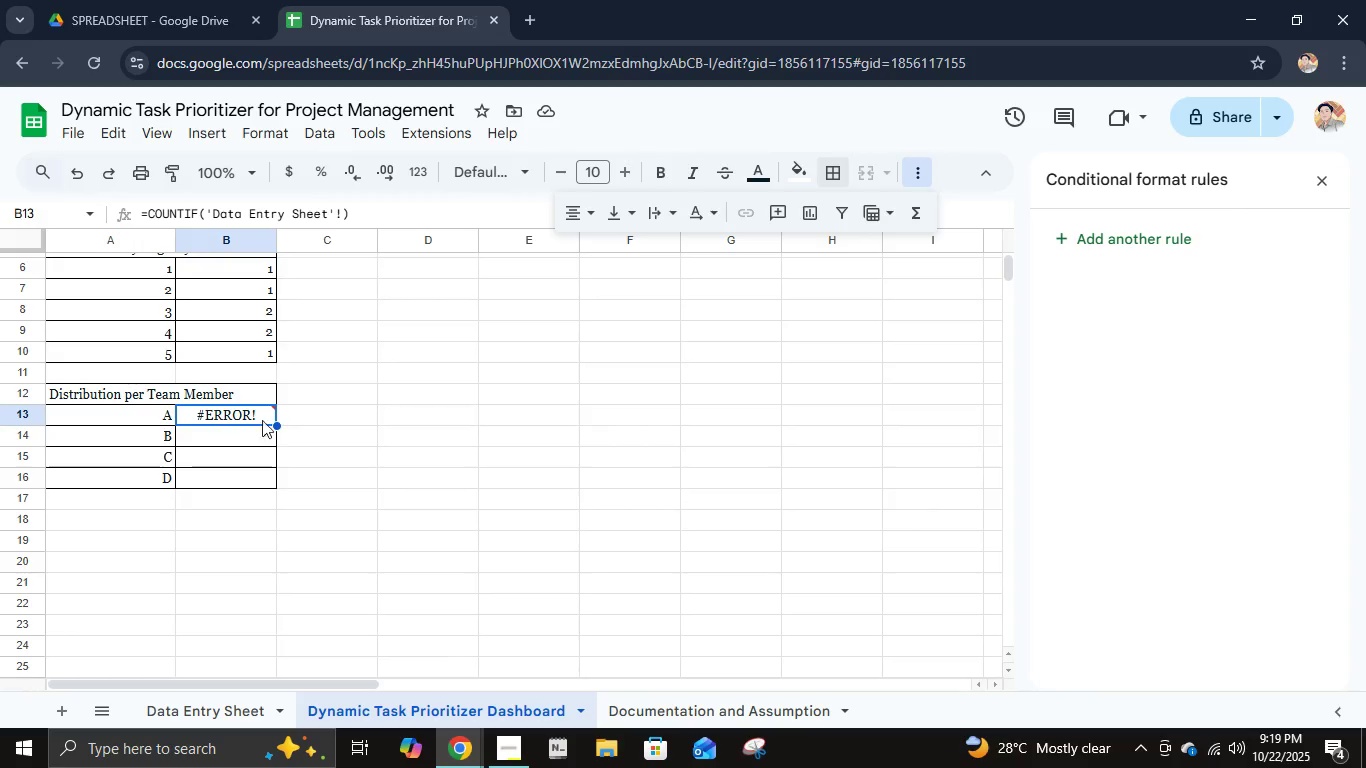 
double_click([266, 414])
 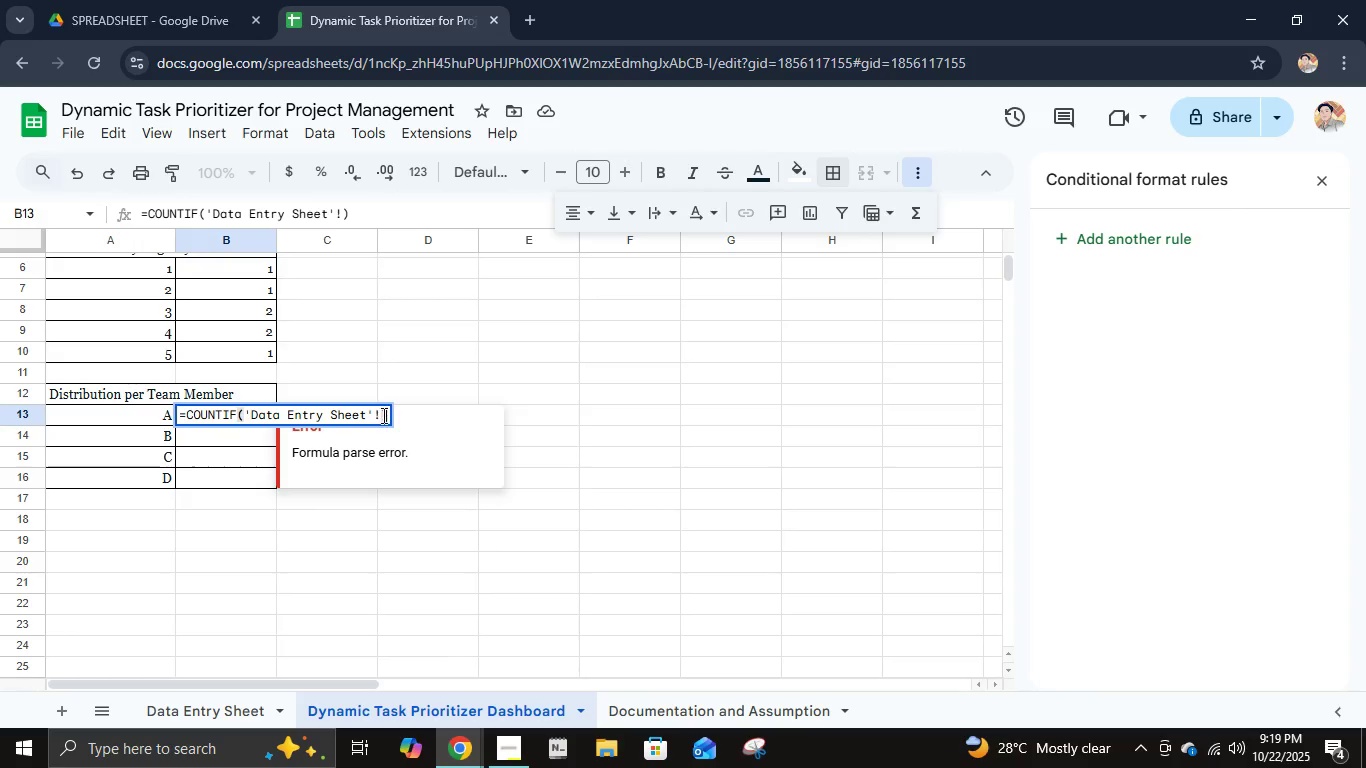 
left_click([382, 415])
 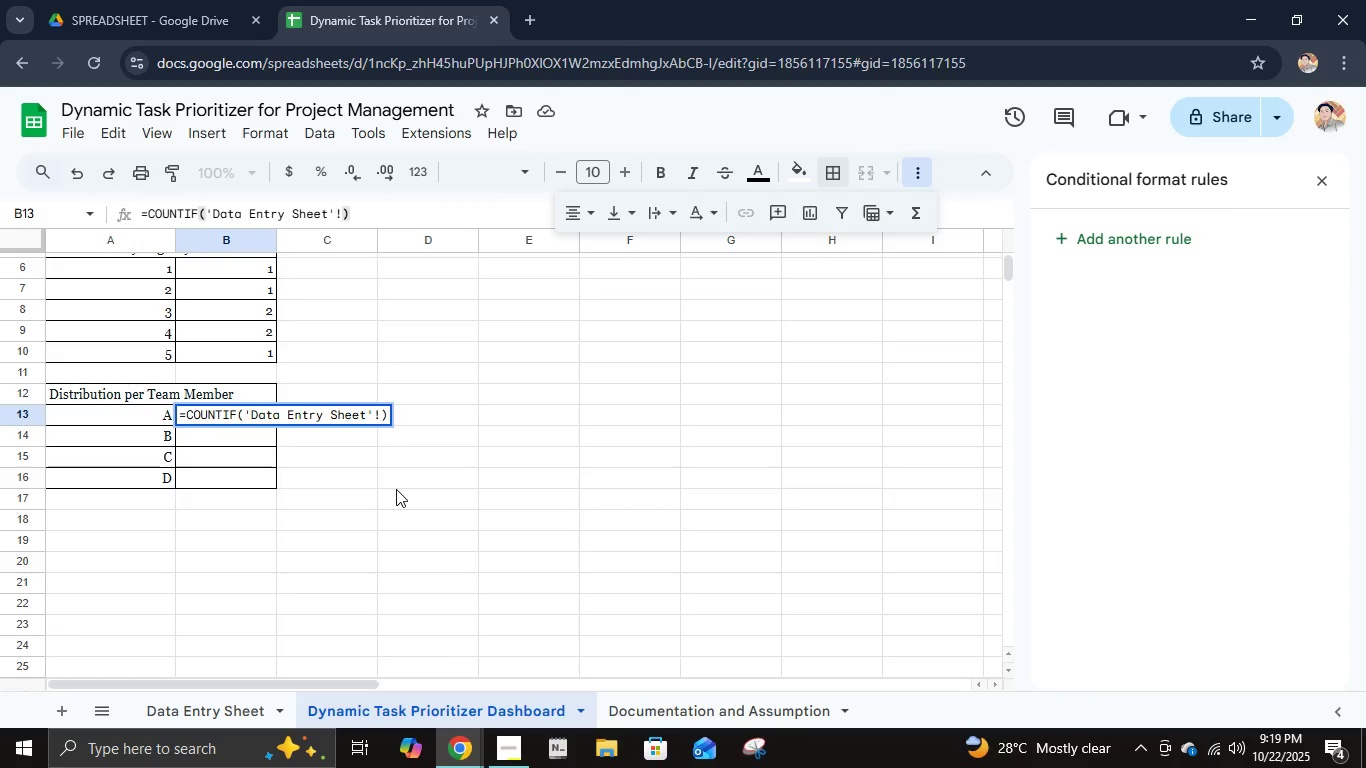 
type(F2:F, a)
key(Backspace)
type(A13)
 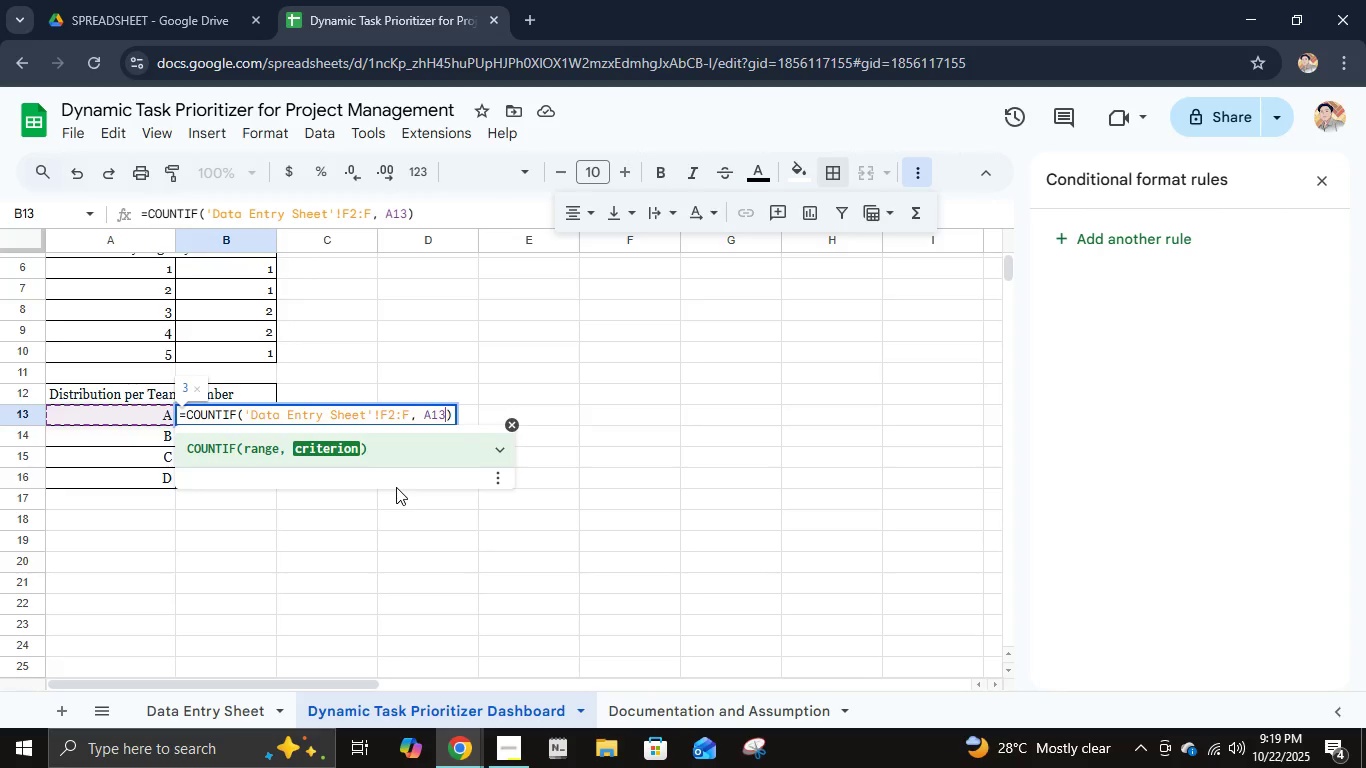 
 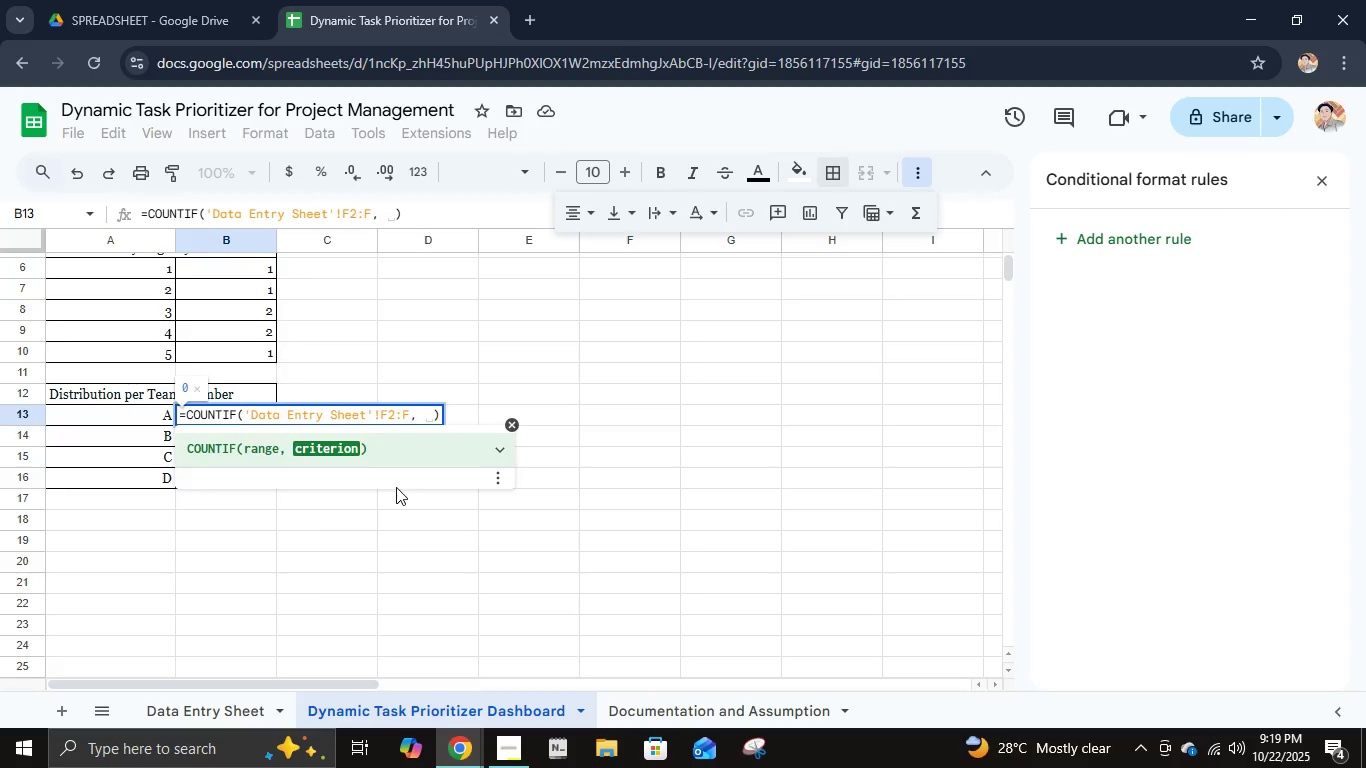 
key(Enter)
 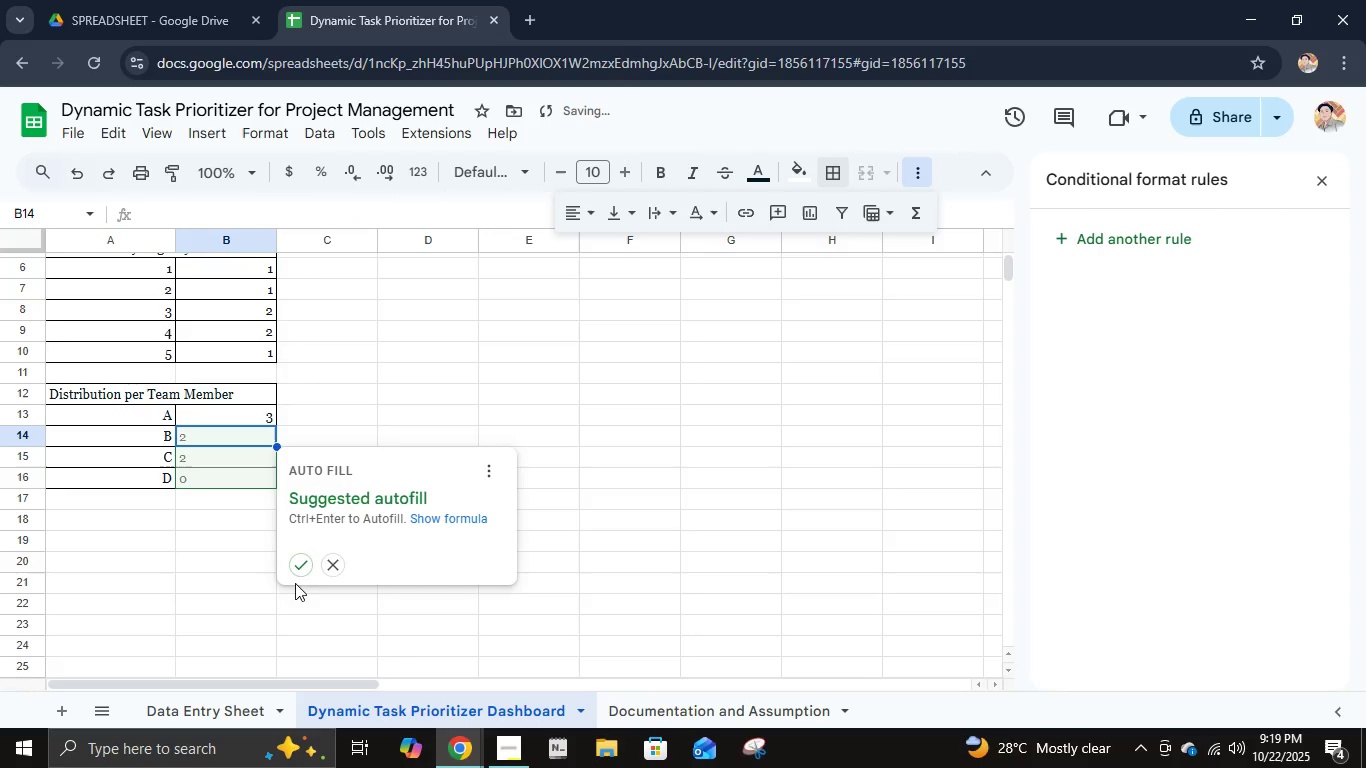 
left_click([300, 570])
 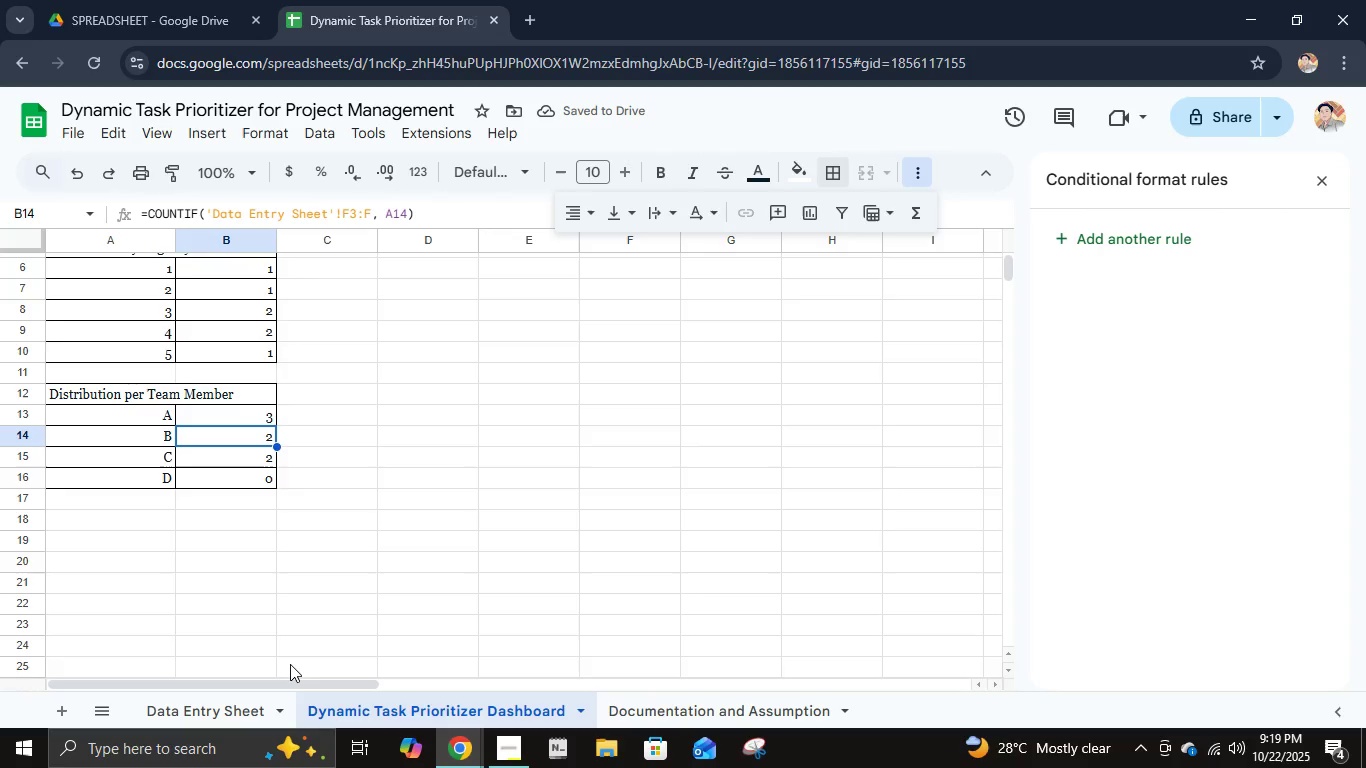 
wait(8.71)
 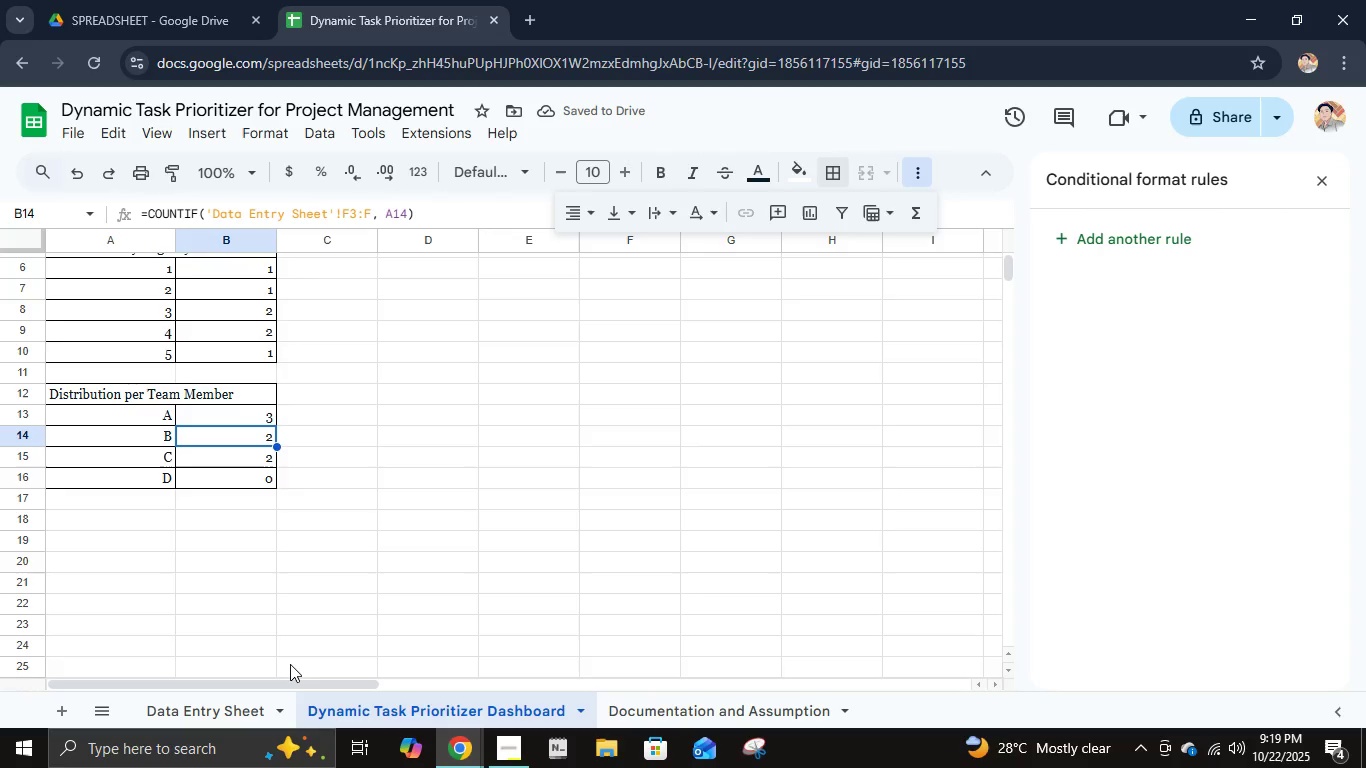 
left_click([174, 524])
 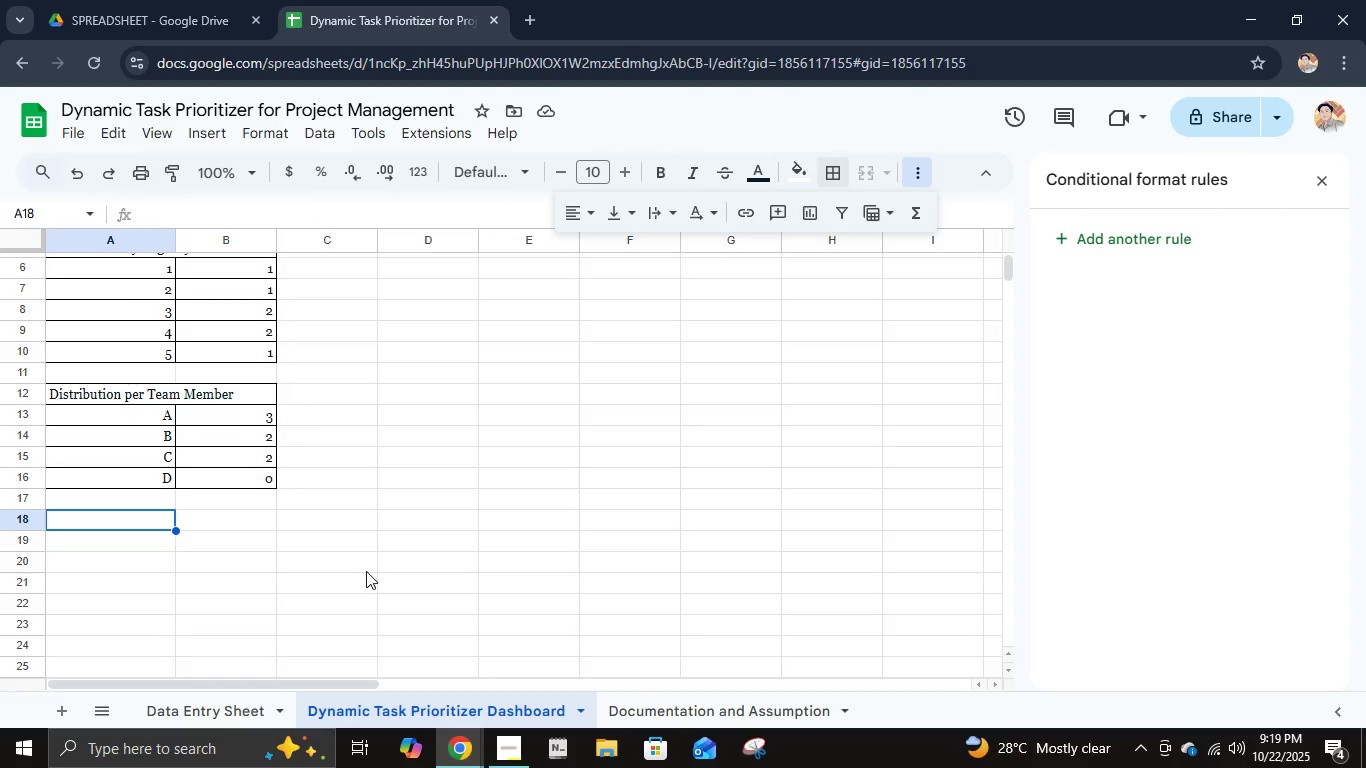 
scroll: coordinate [366, 569], scroll_direction: down, amount: 2.0
 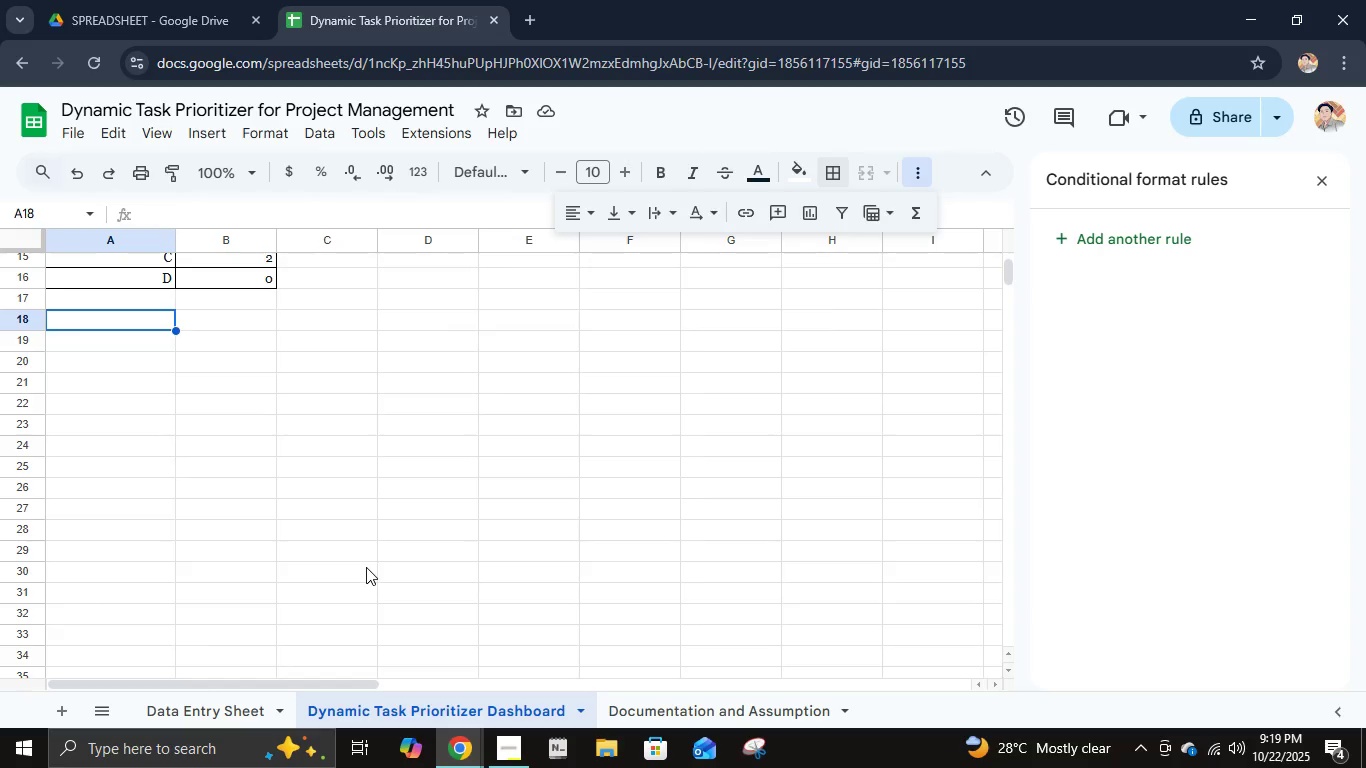 
type(Ranked Tasks List)
 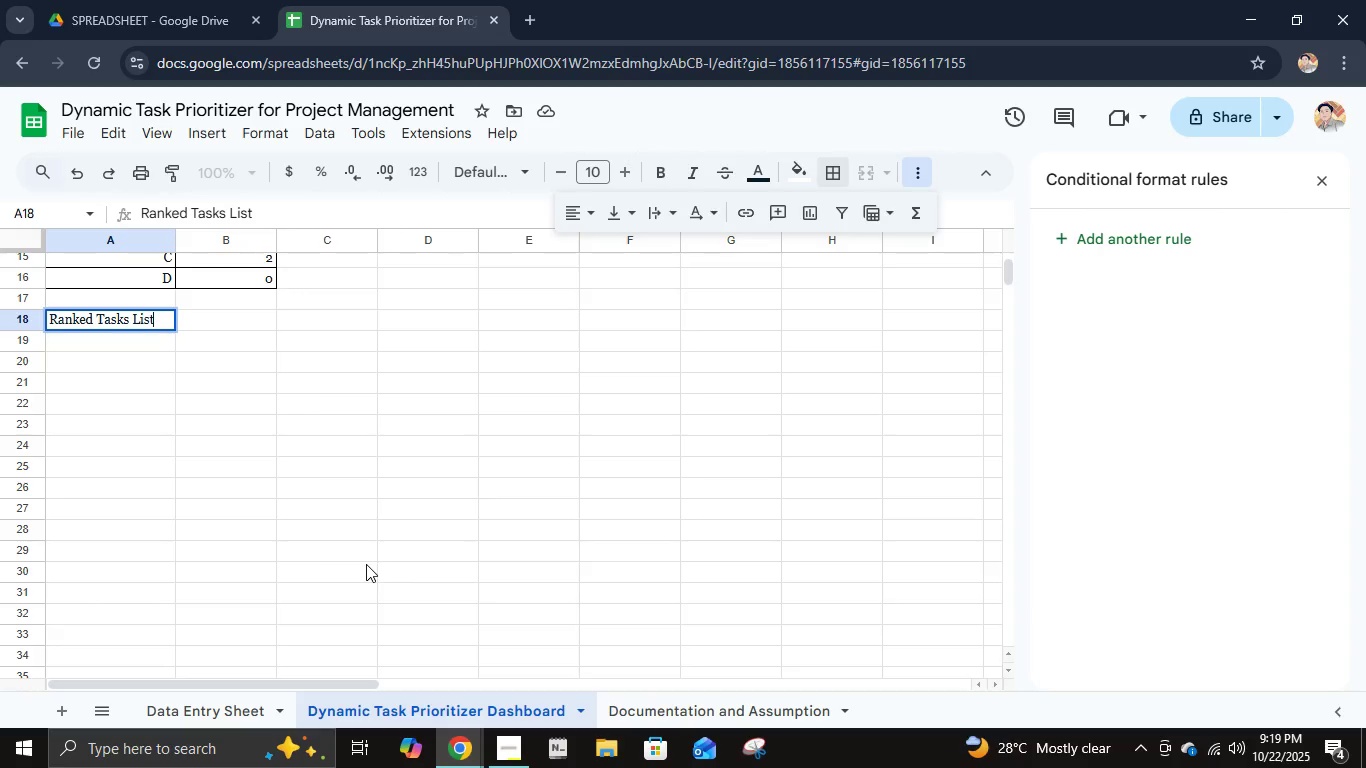 
 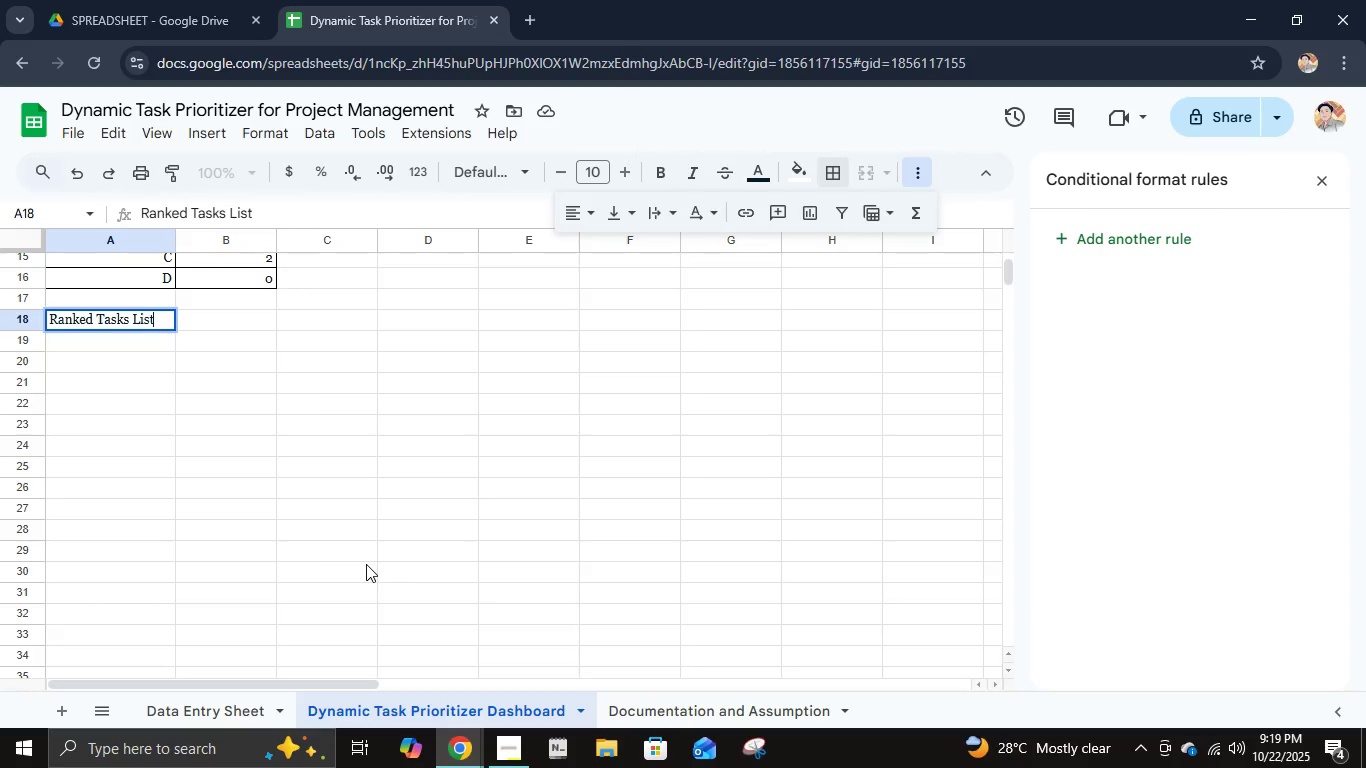 
key(Enter)
 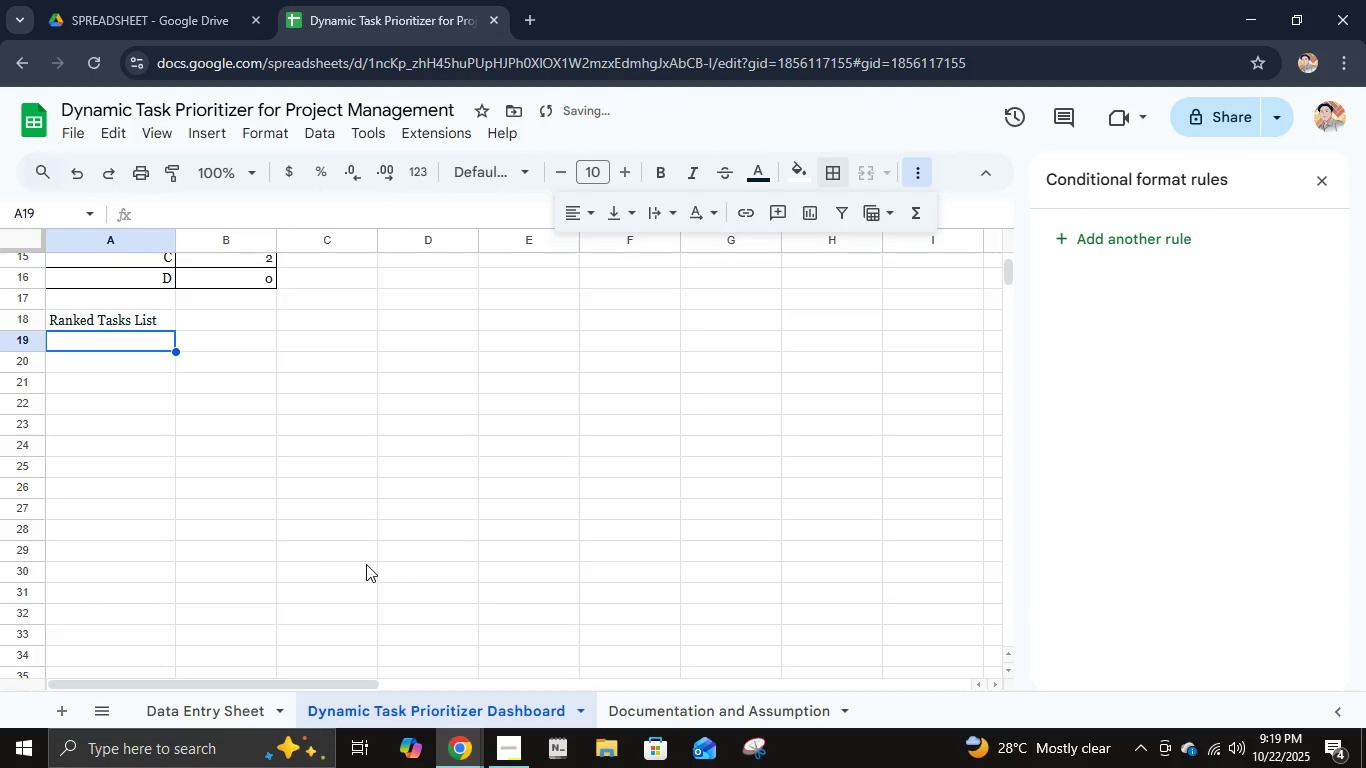 
type(=sort)
key(Backspace)
key(Backspace)
key(Backspace)
key(Backspace)
type(SORT('DATA)
key(Backspace)
key(Backspace)
key(Backspace)
type(ata Entry Sheet'!)
 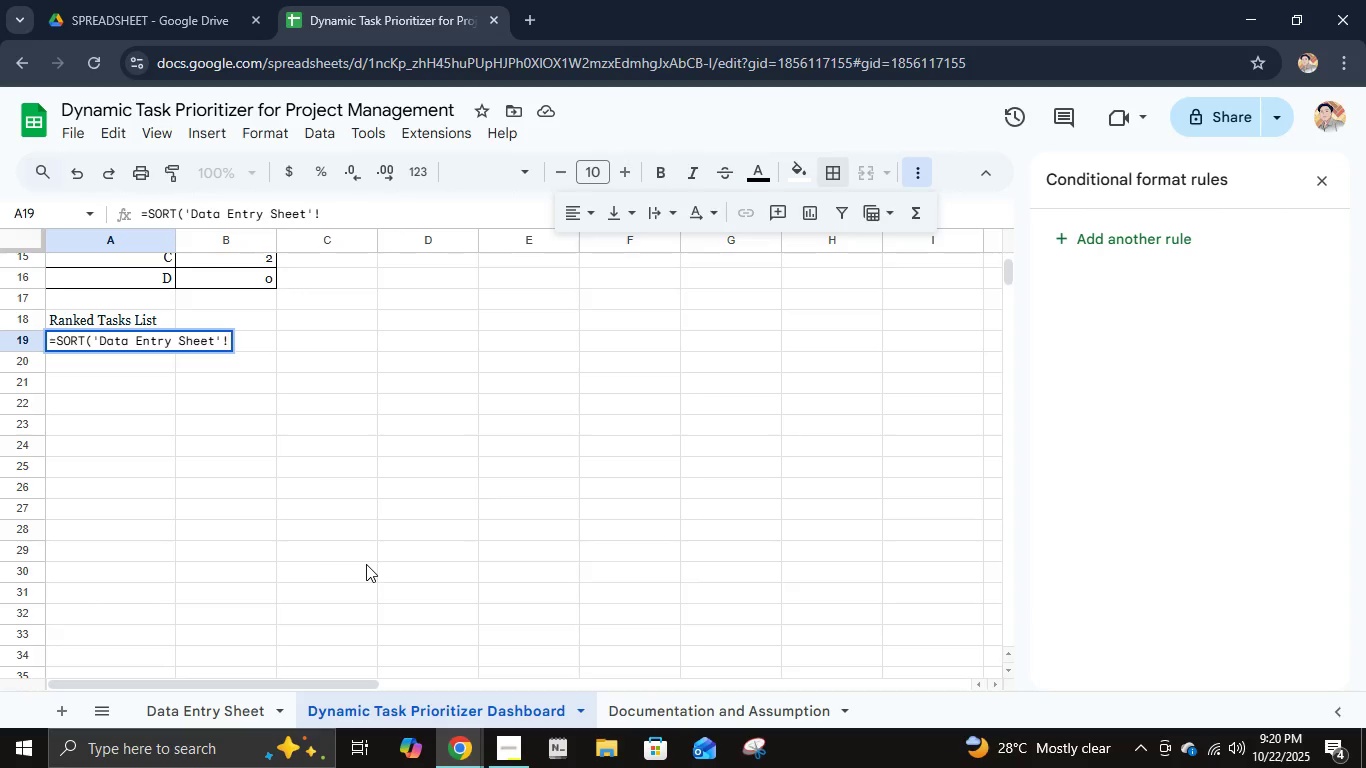 
type(A2:h)
key(Backspace)
type(H, 'Data Entry Shet)
key(Backspace)
type(et'!)
 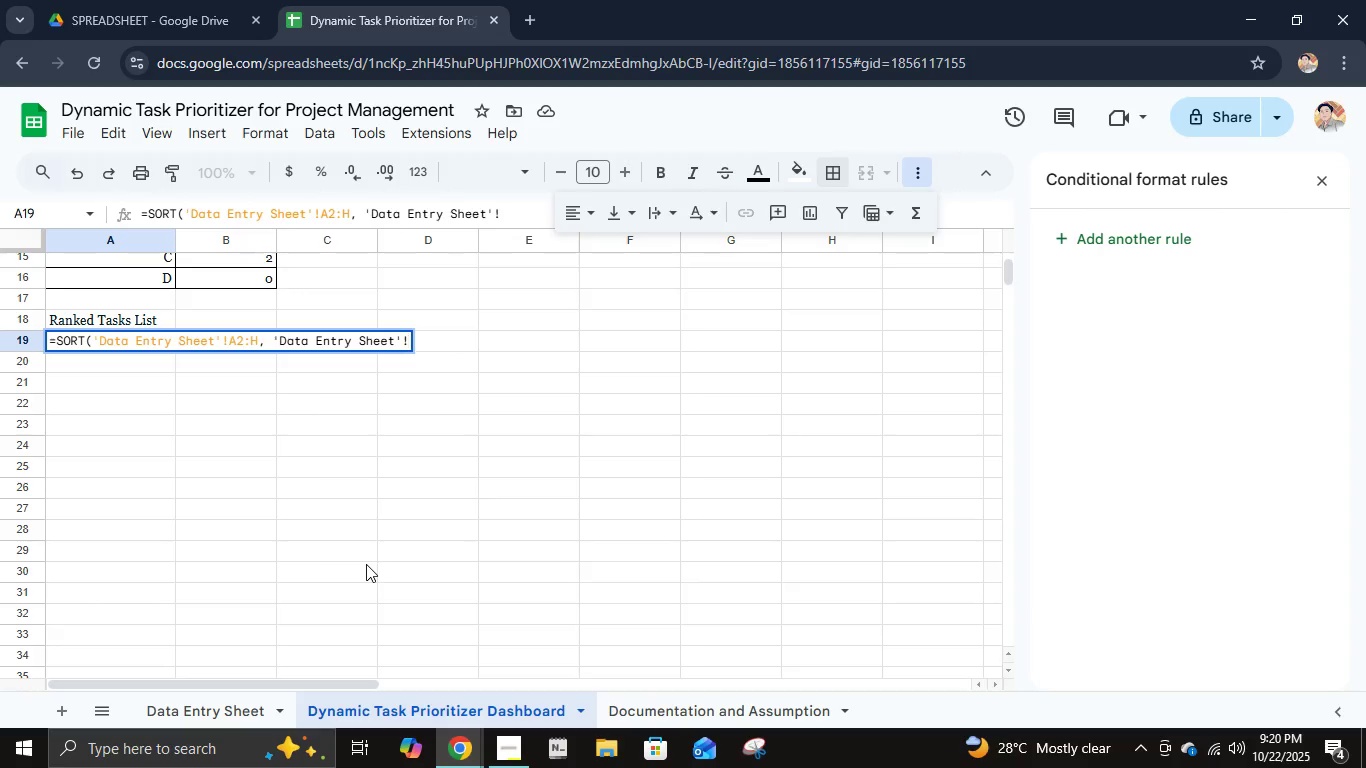 
type(G2:G, Fal)
key(Backspace)
key(Backspace)
type(ALSE))
 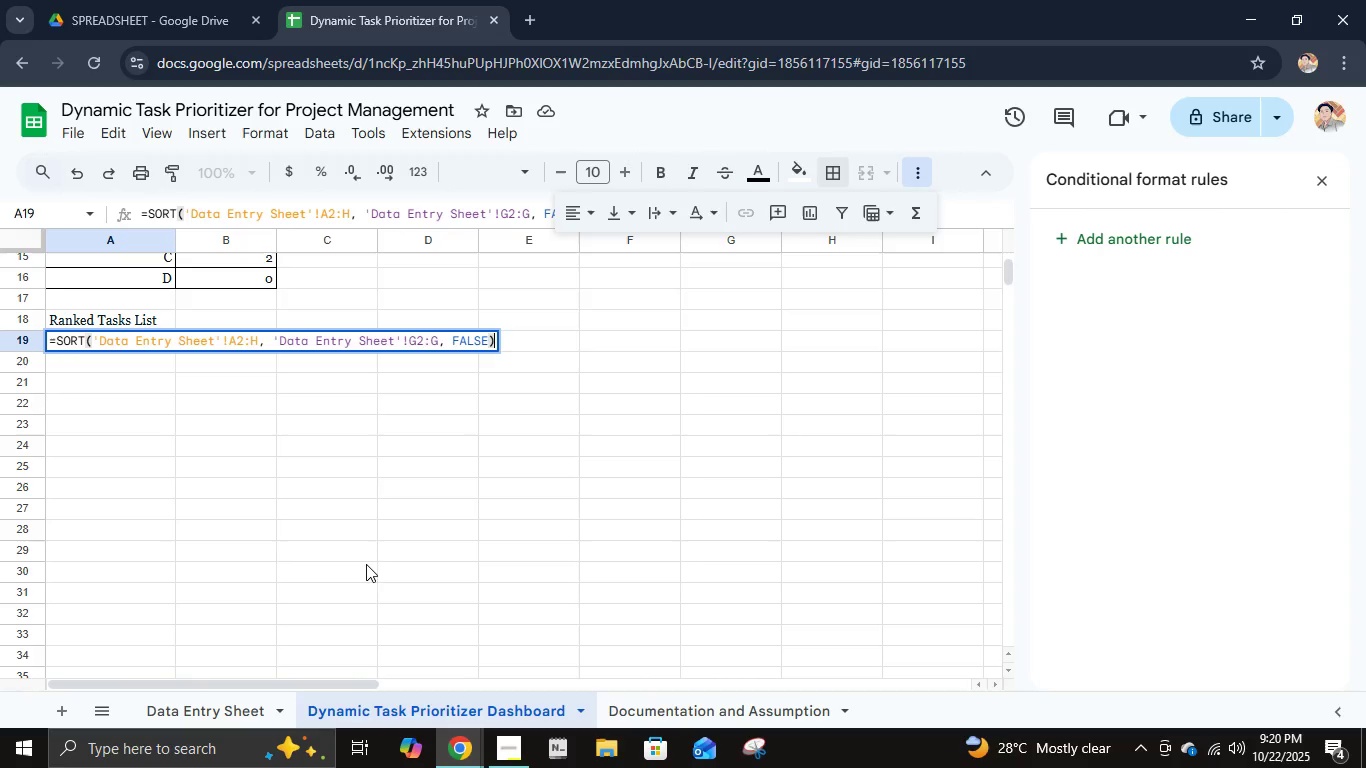 
key(Enter)
 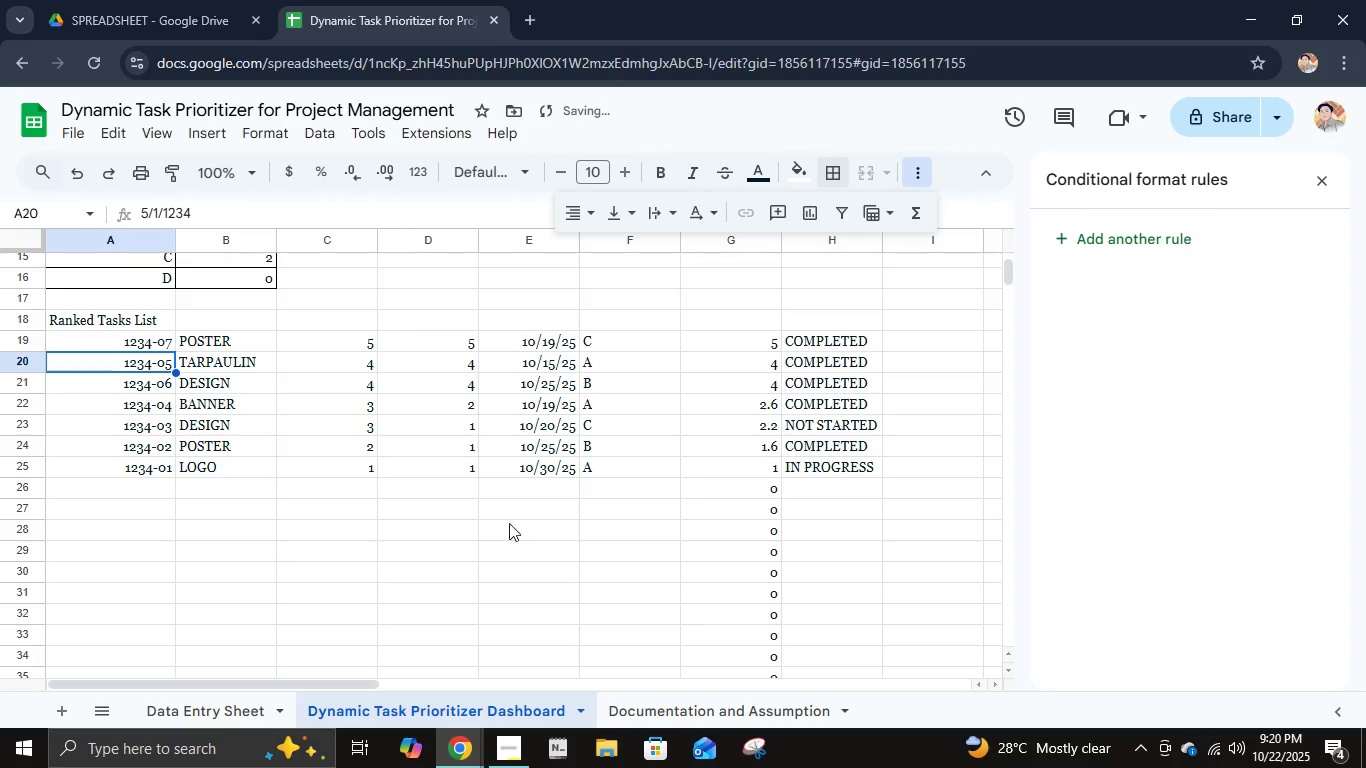 
scroll: coordinate [595, 510], scroll_direction: down, amount: 2.0
 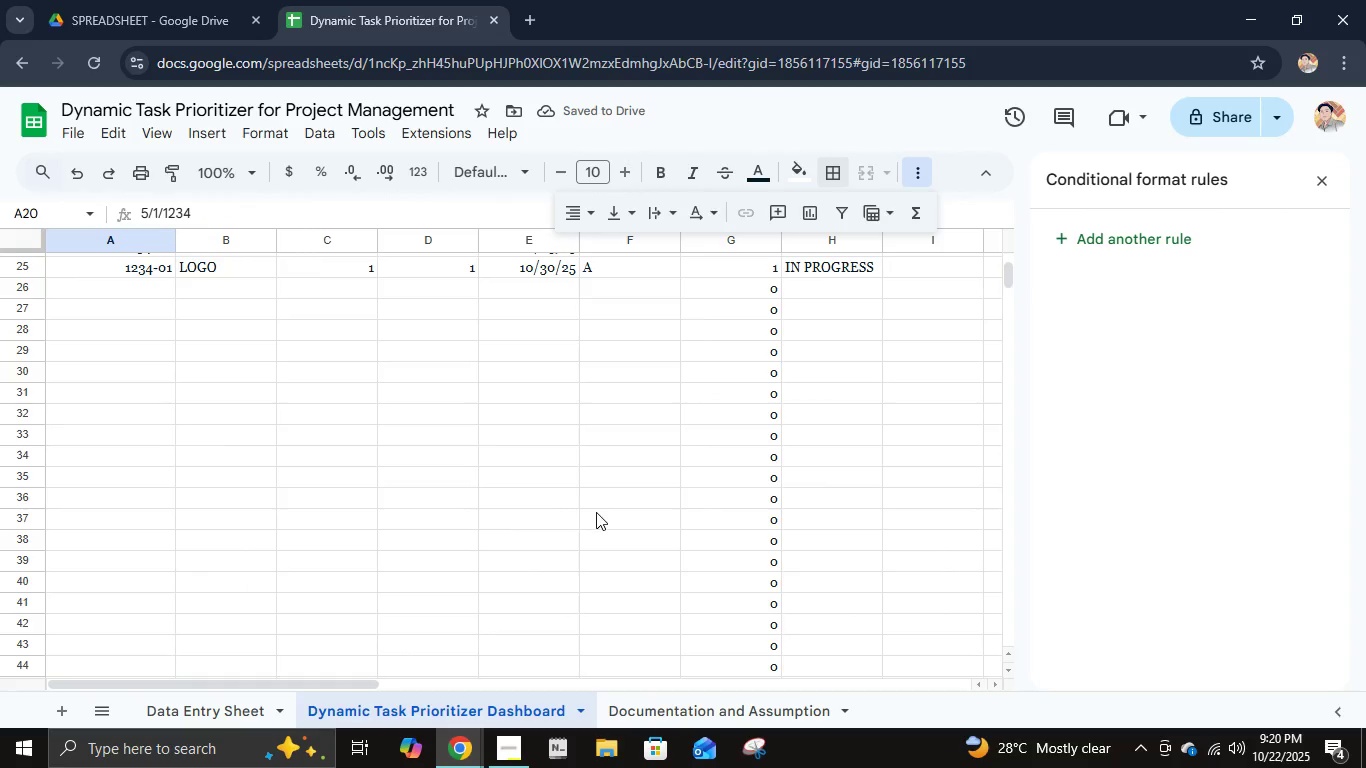 
scroll: coordinate [596, 514], scroll_direction: up, amount: 2.0
 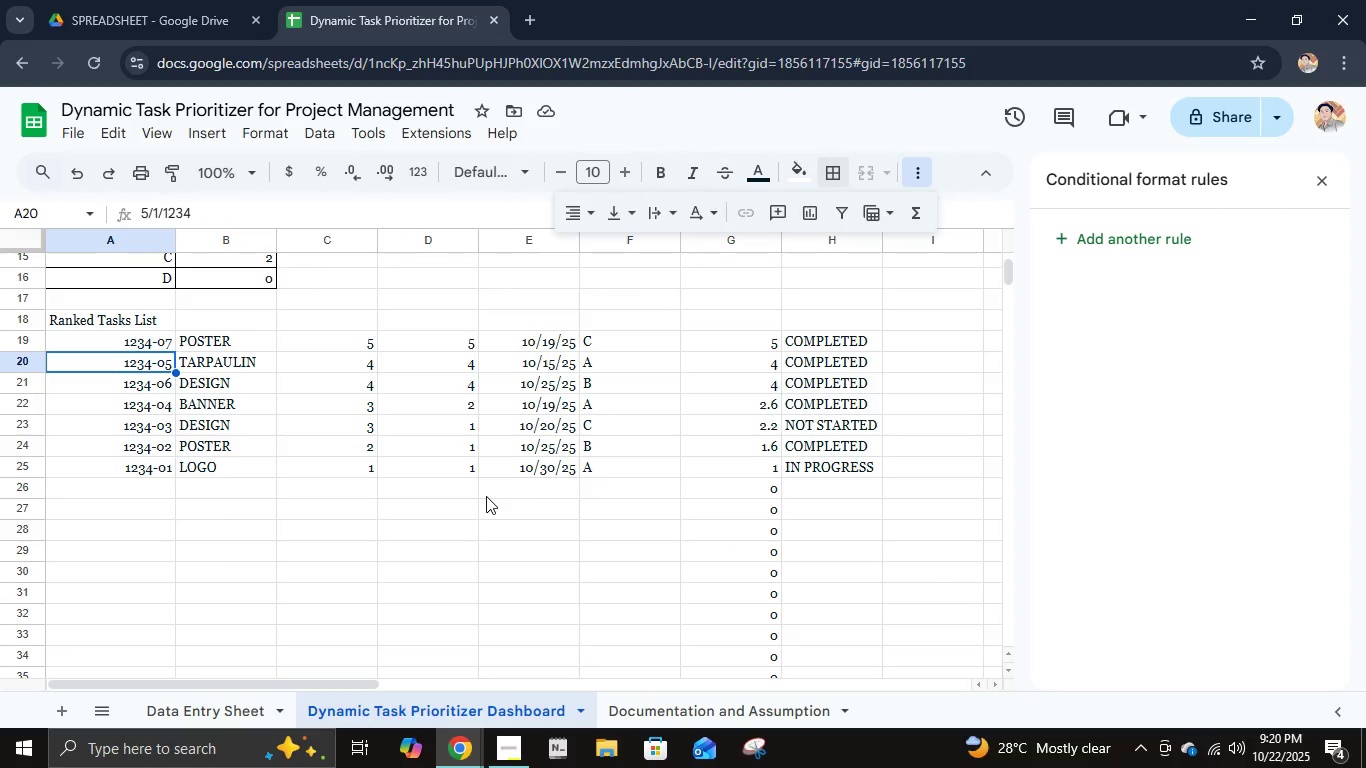 
scroll: coordinate [486, 496], scroll_direction: down, amount: 1.0
 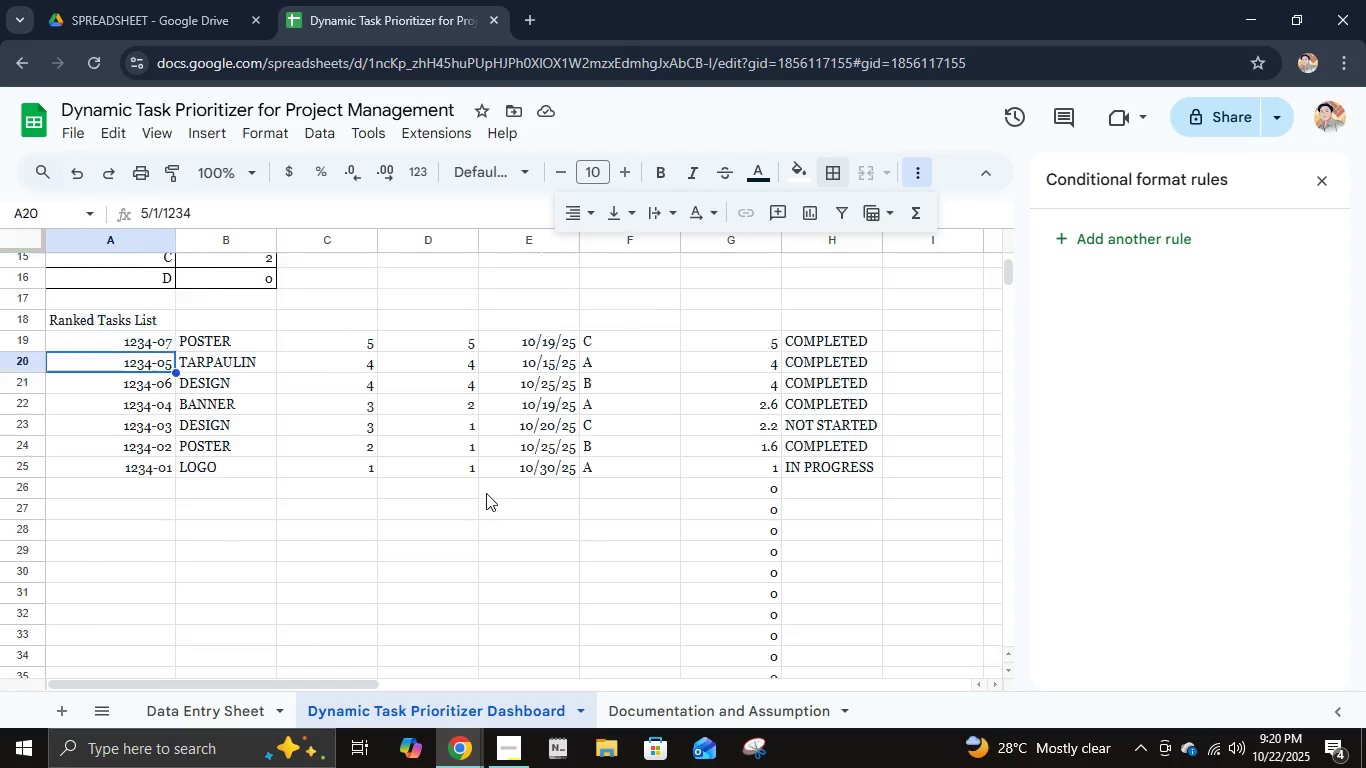 
scroll: coordinate [486, 493], scroll_direction: up, amount: 2.0
 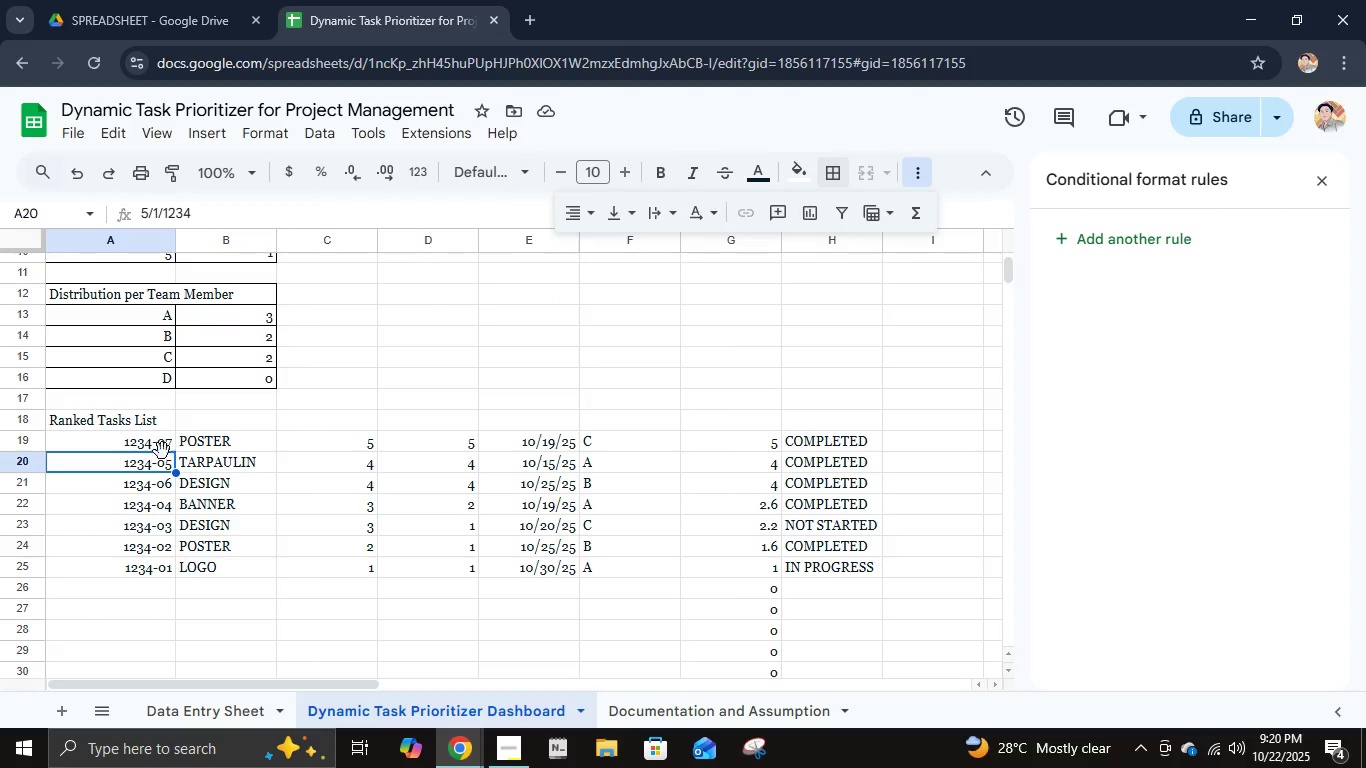 
left_click([155, 449])
 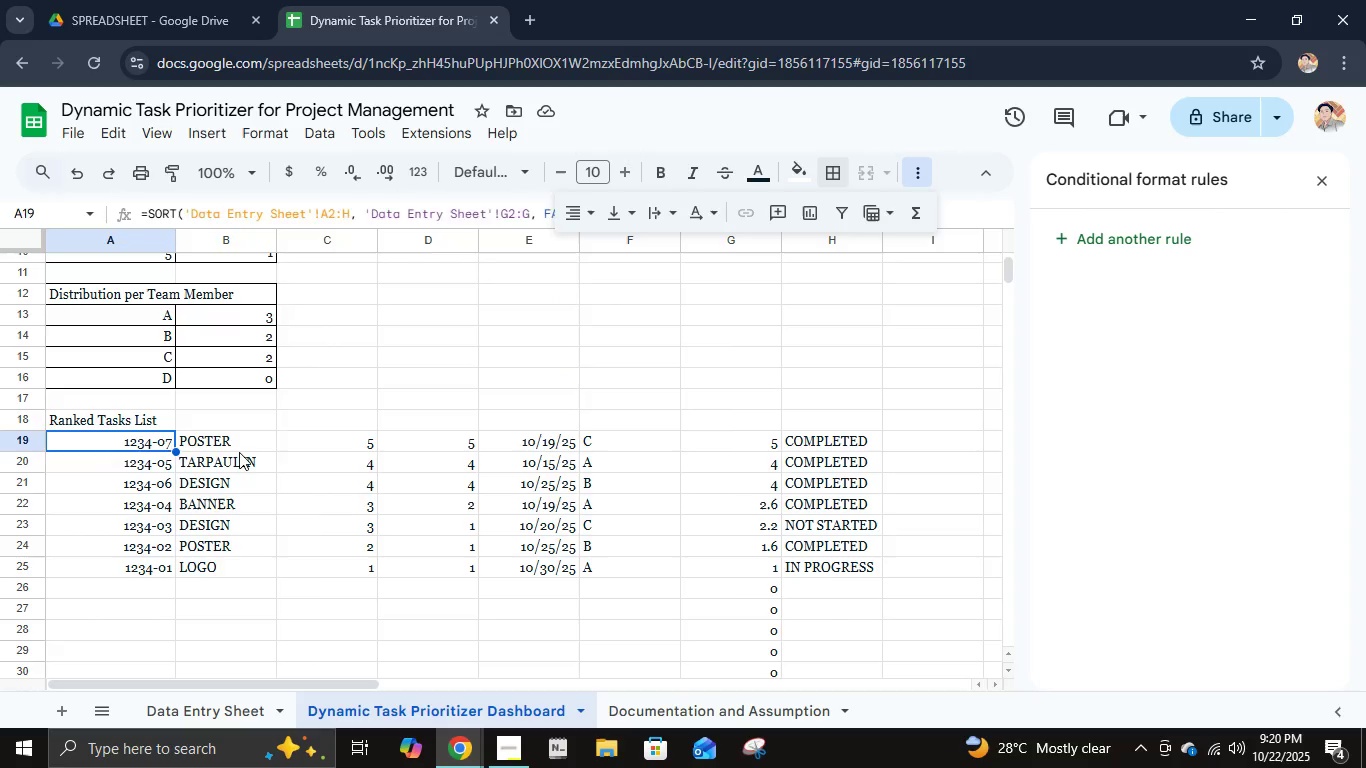 
left_click([239, 452])
 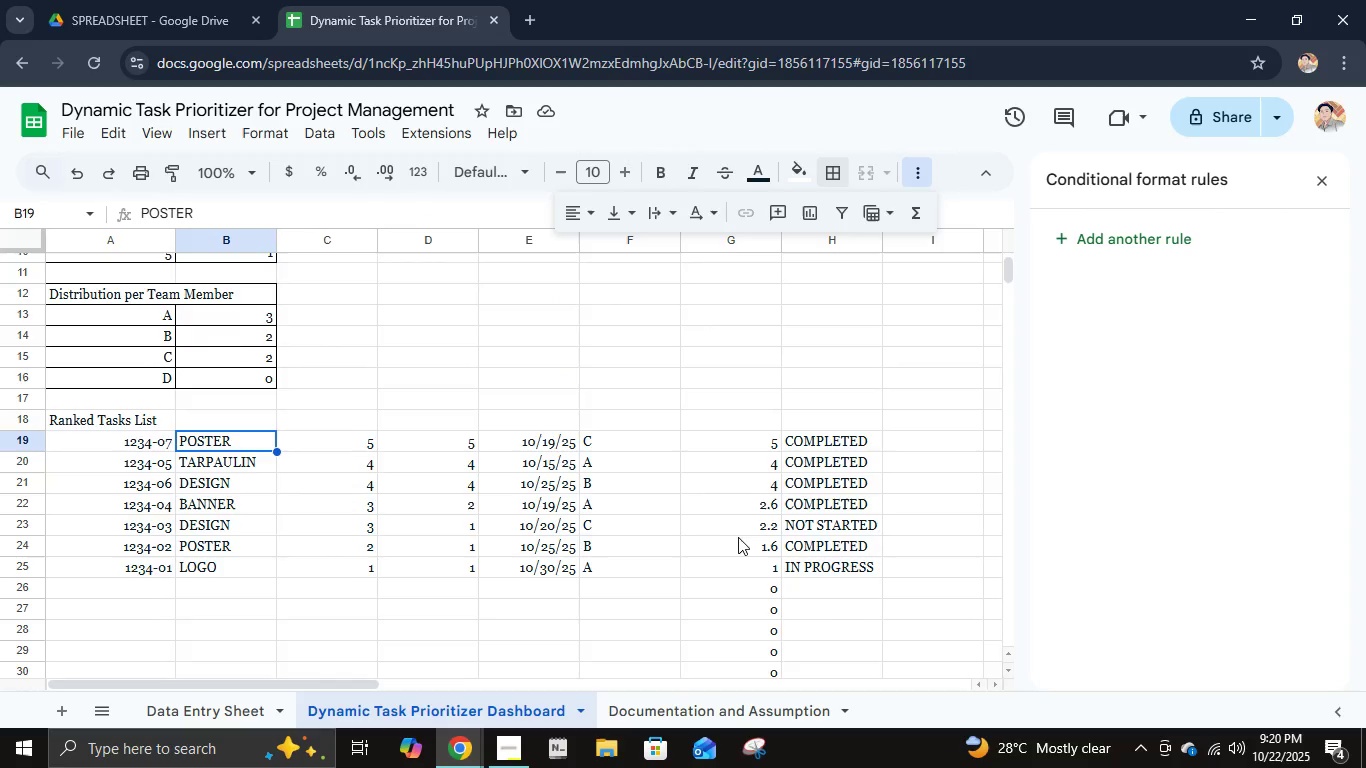 
scroll: coordinate [733, 542], scroll_direction: down, amount: 3.0
 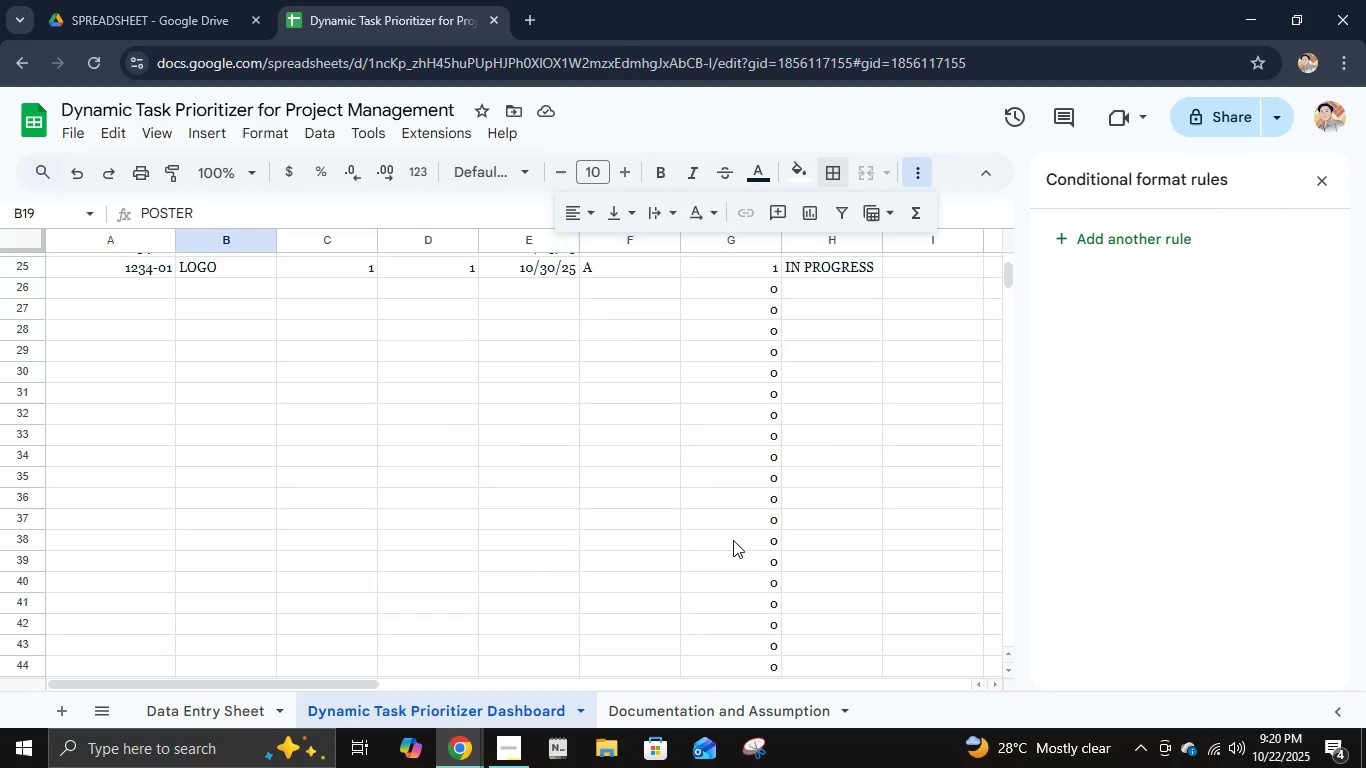 
wait(6.63)
 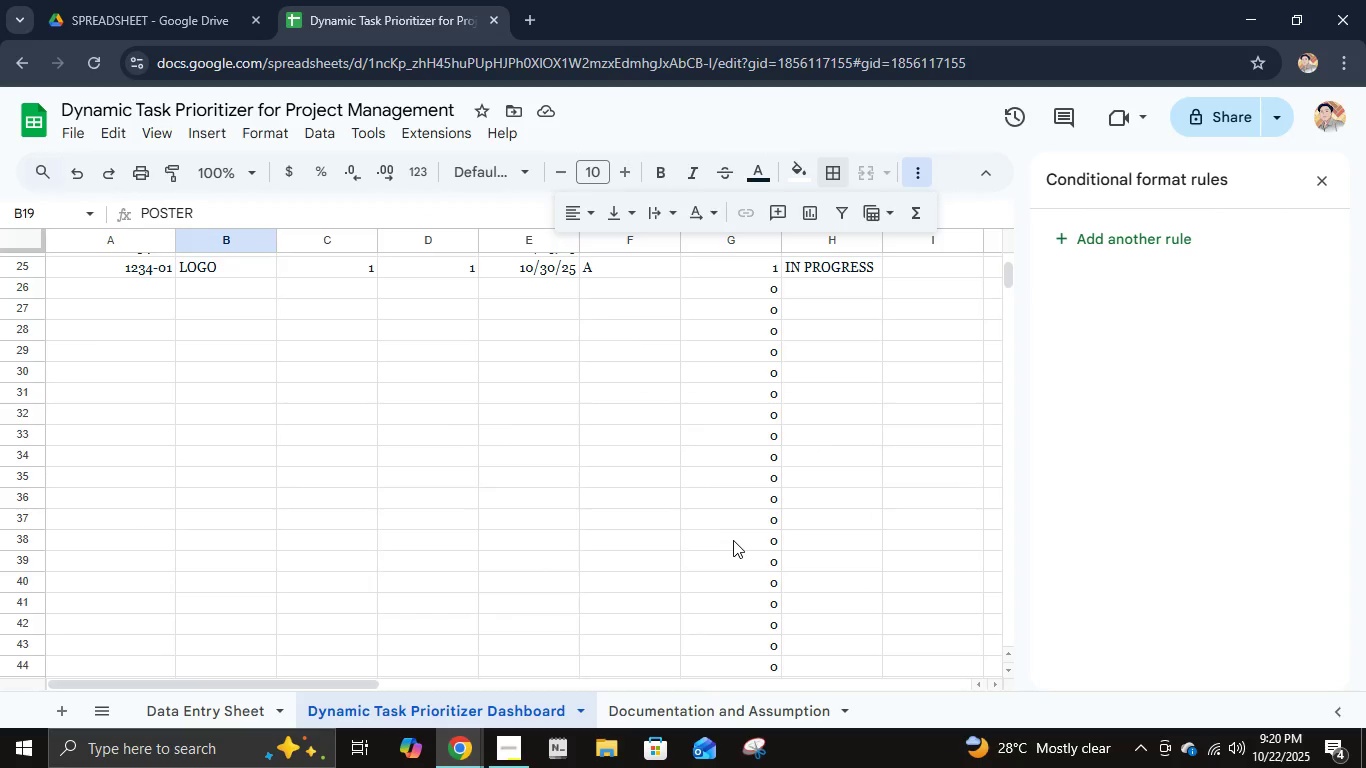 
scroll: coordinate [726, 510], scroll_direction: up, amount: 2.0
 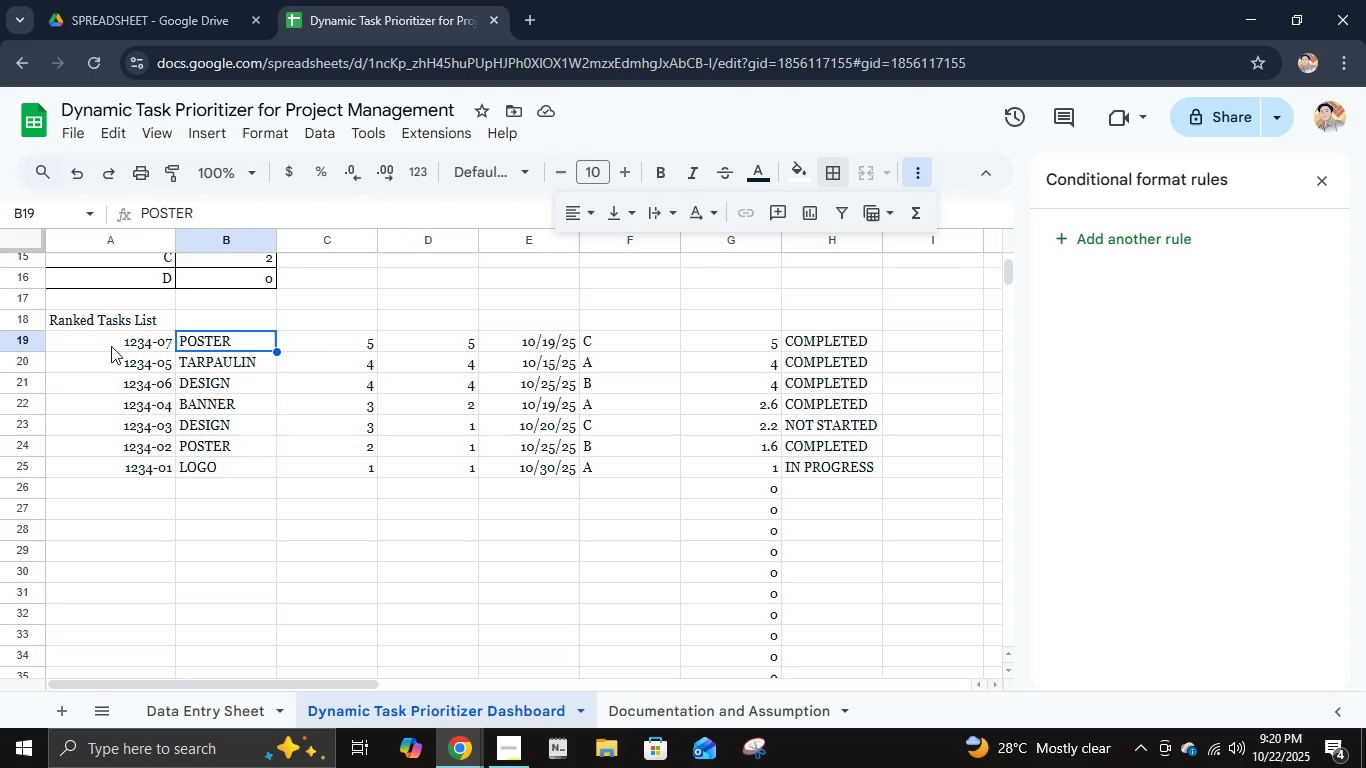 
left_click([111, 346])
 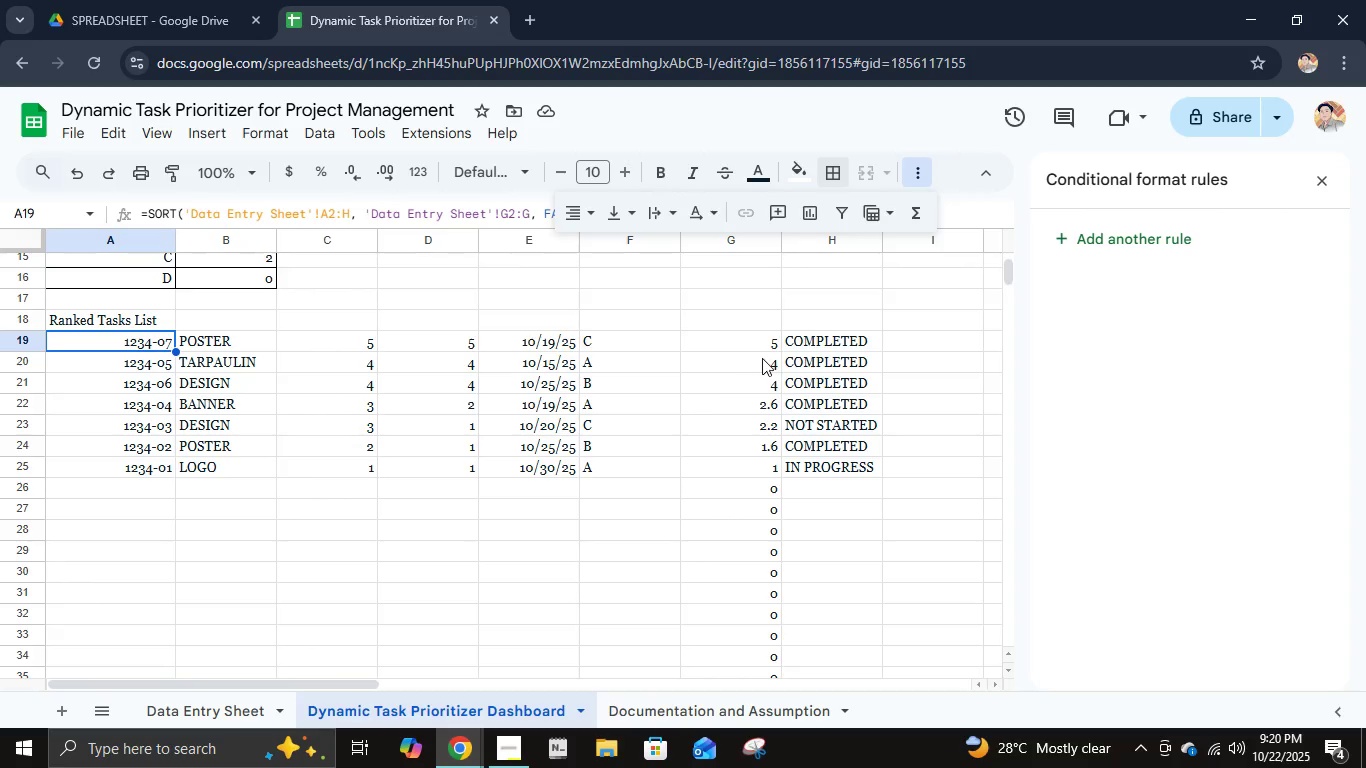 
hold_key(key=ShiftLeft, duration=1.15)
left_click([819, 343])
 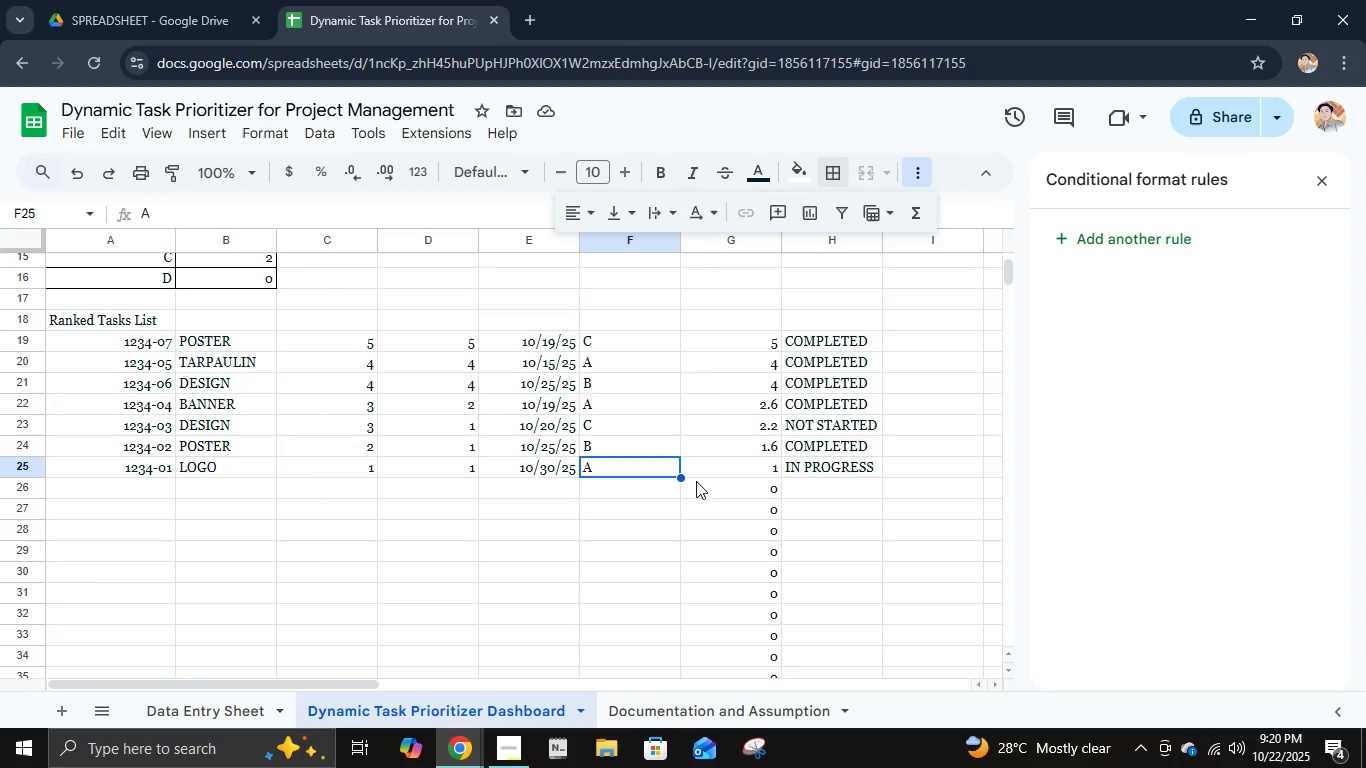 
left_click([753, 461])
 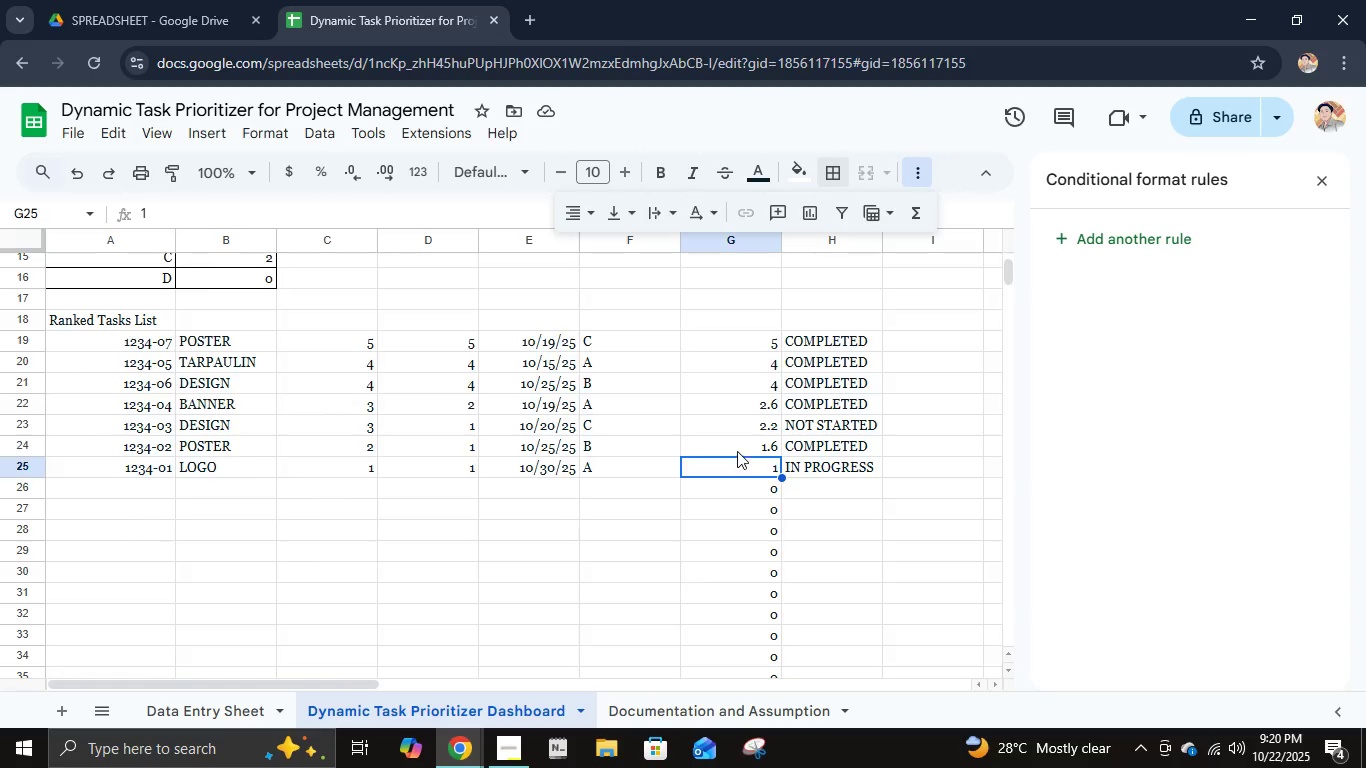 
scroll: coordinate [737, 451], scroll_direction: up, amount: 2.0
 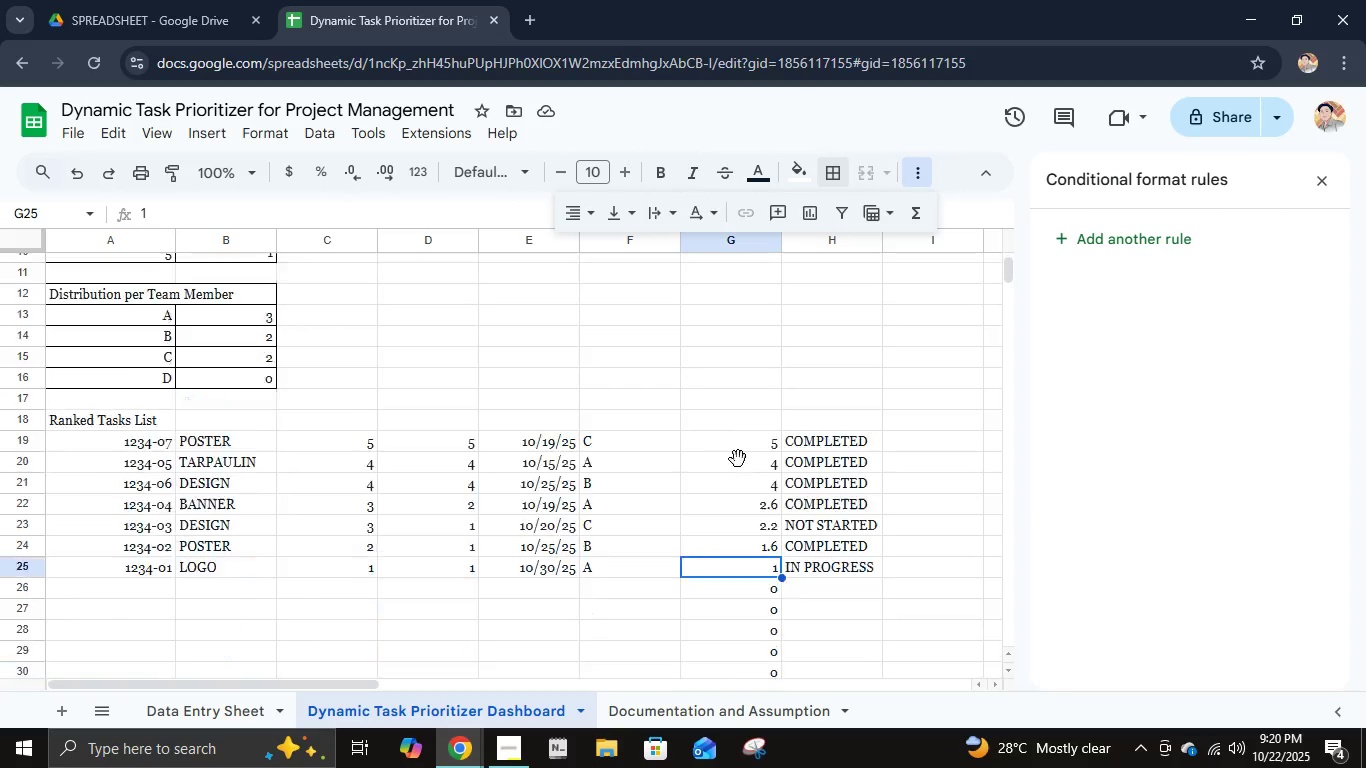 
scroll: coordinate [738, 459], scroll_direction: down, amount: 3.0
 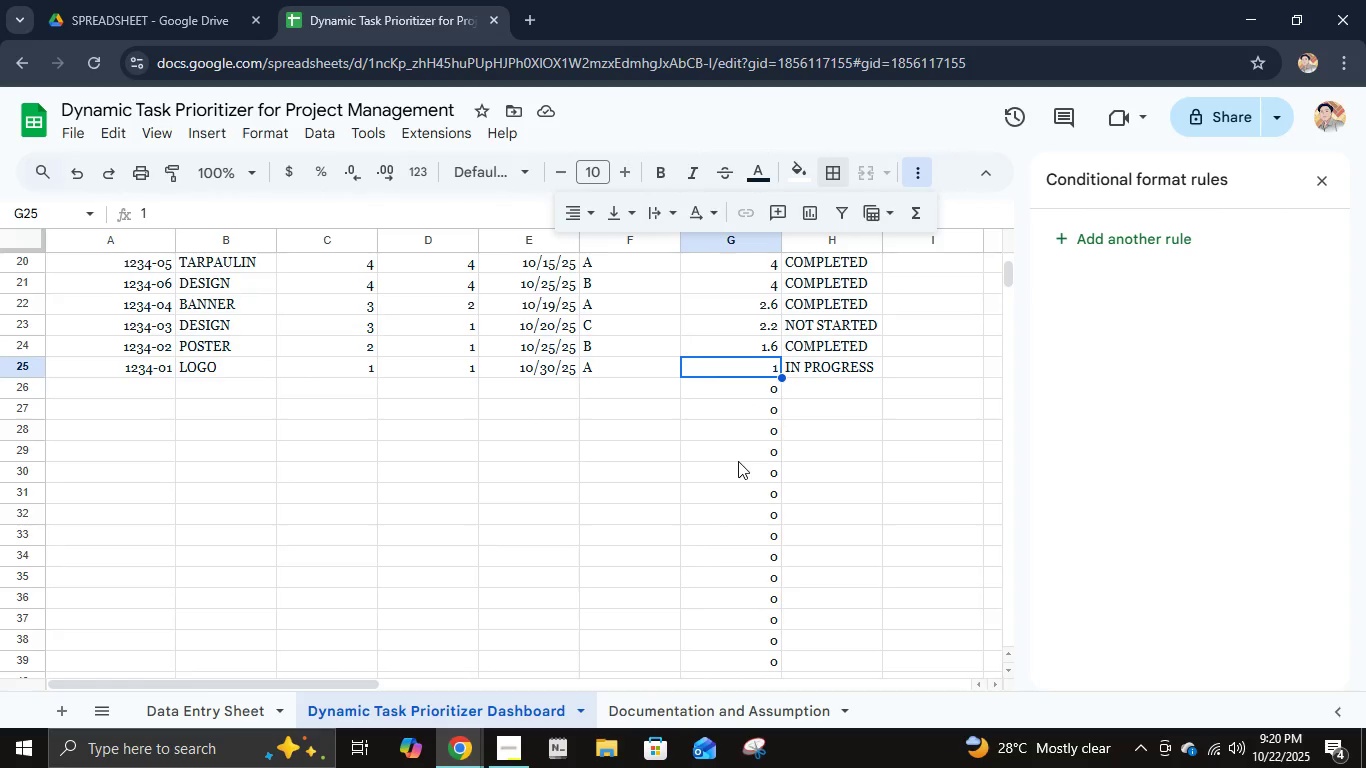 
scroll: coordinate [738, 461], scroll_direction: up, amount: 2.0
 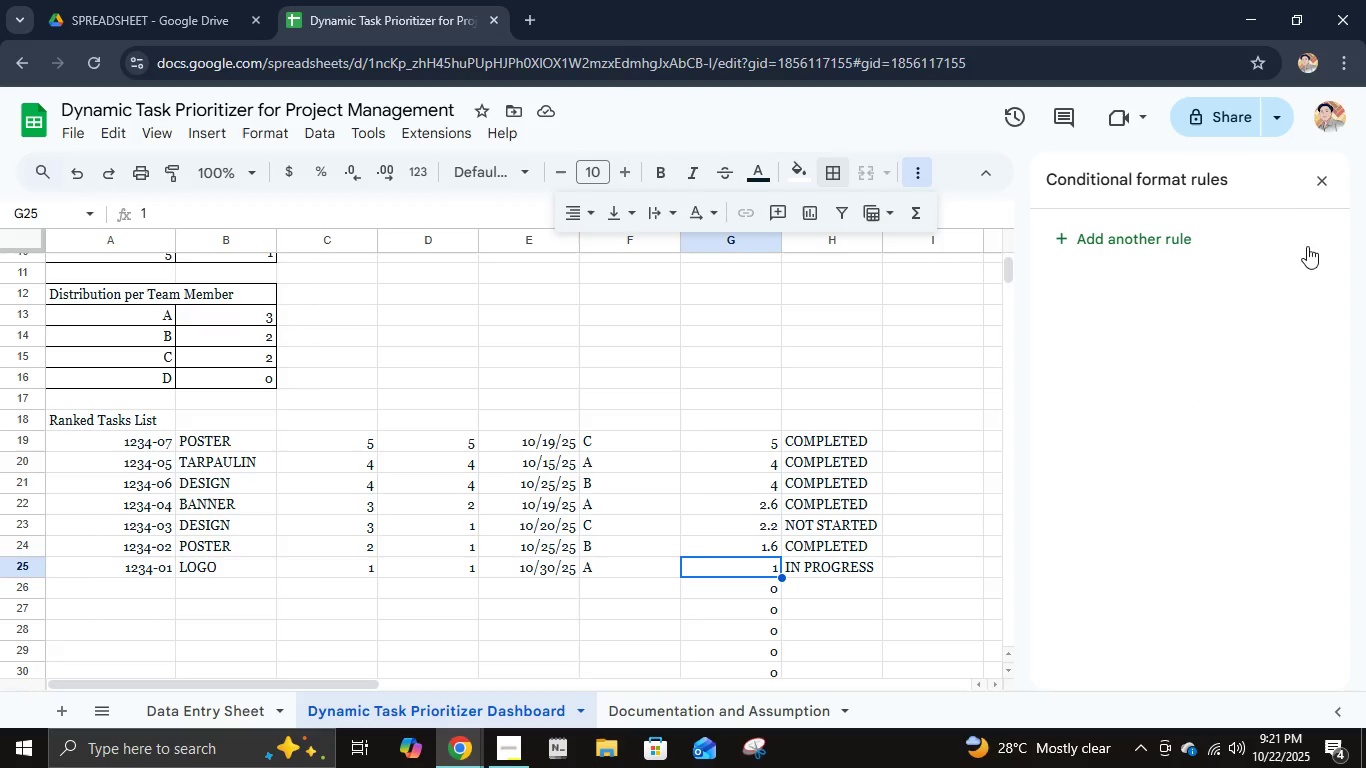 
left_click([1329, 178])
 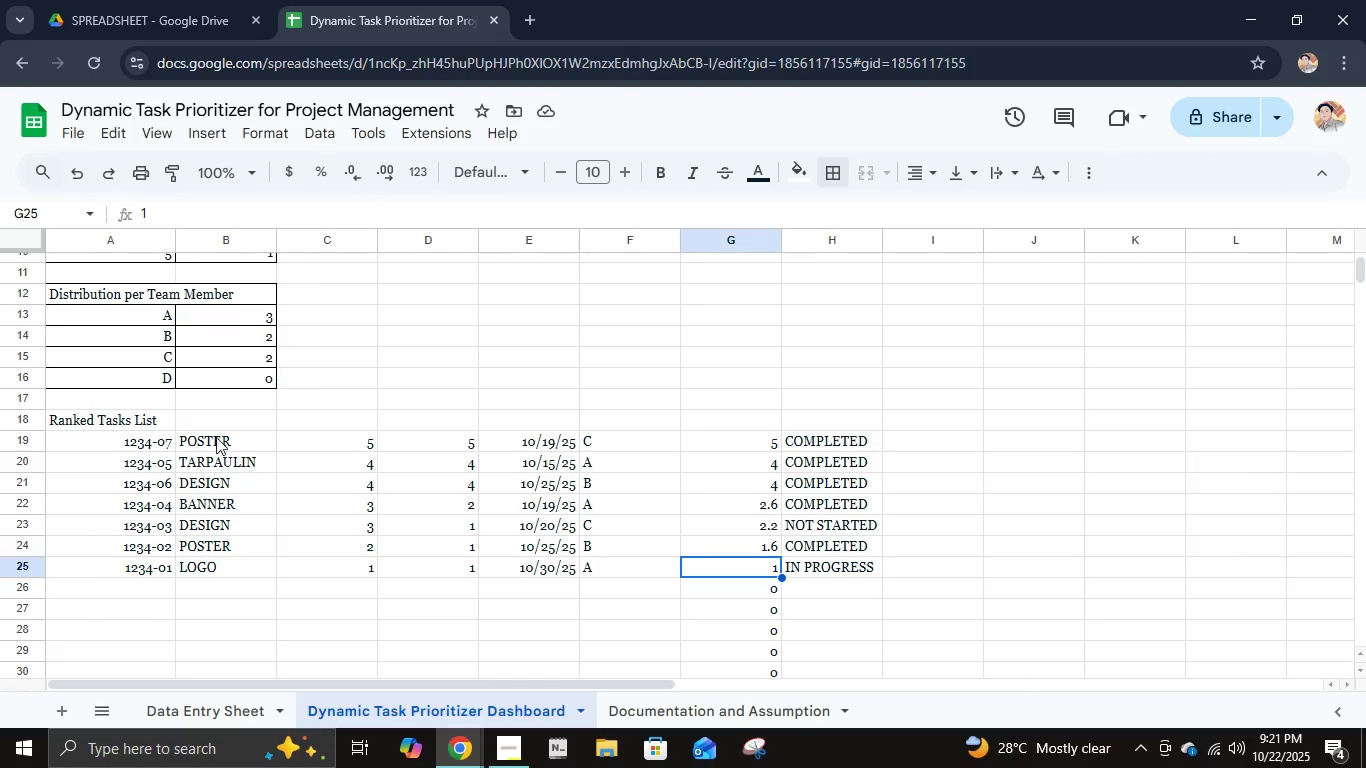 
left_click([142, 447])
 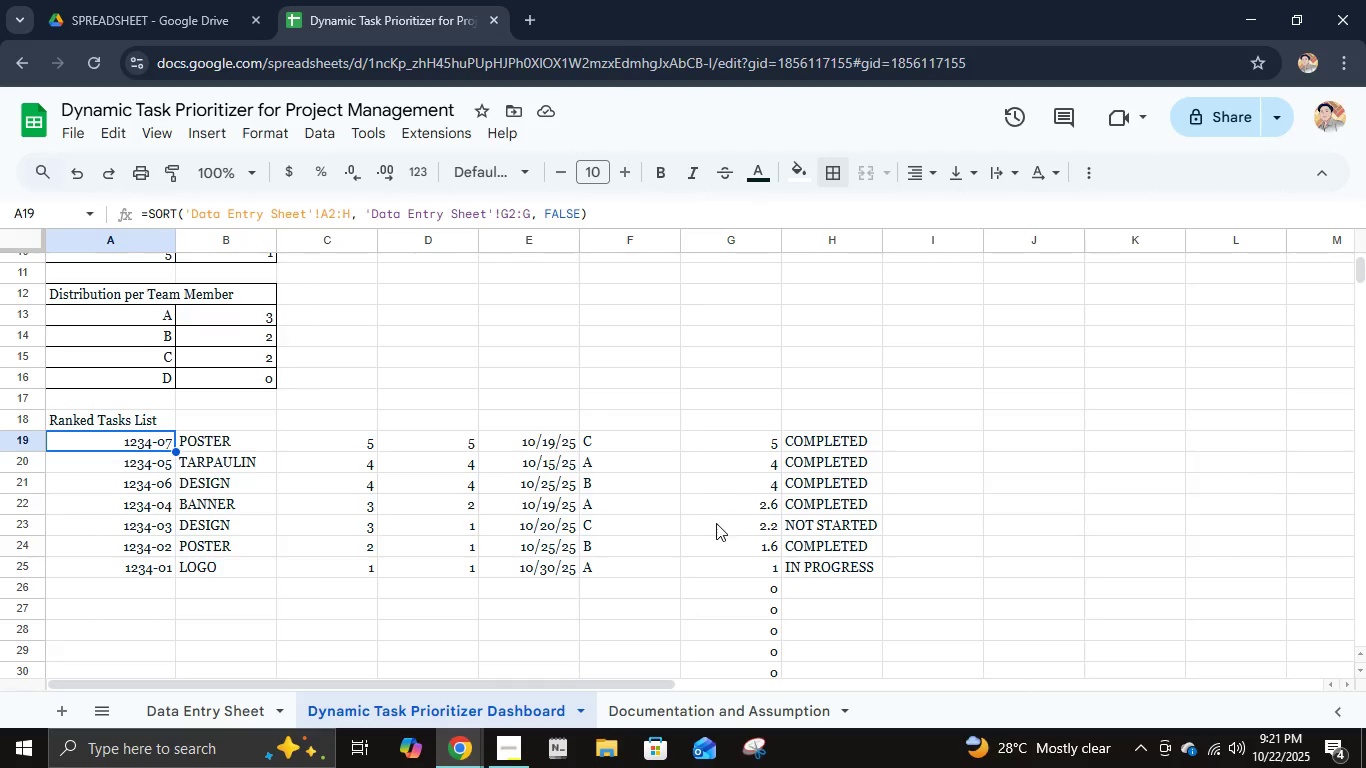 
scroll: coordinate [716, 524], scroll_direction: up, amount: 1.0
 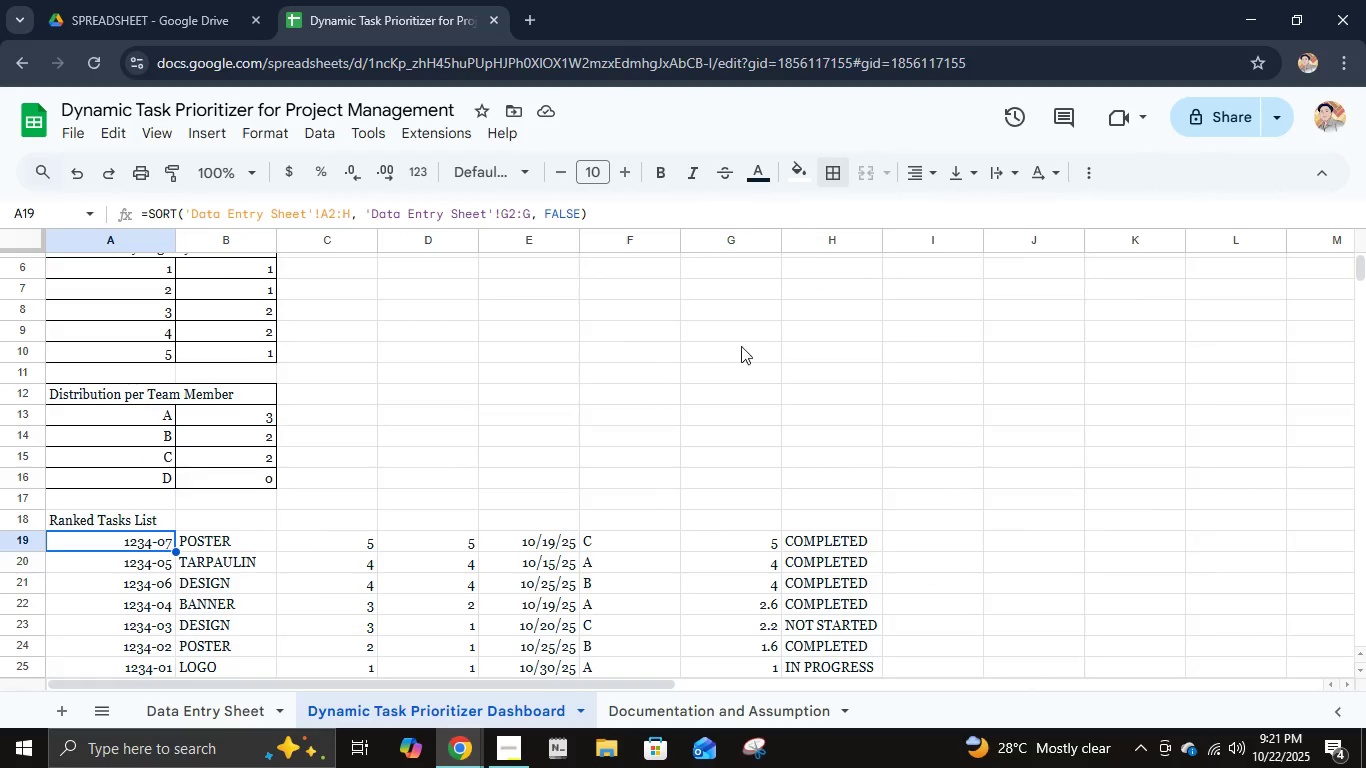 
scroll: coordinate [646, 496], scroll_direction: down, amount: 3.0
 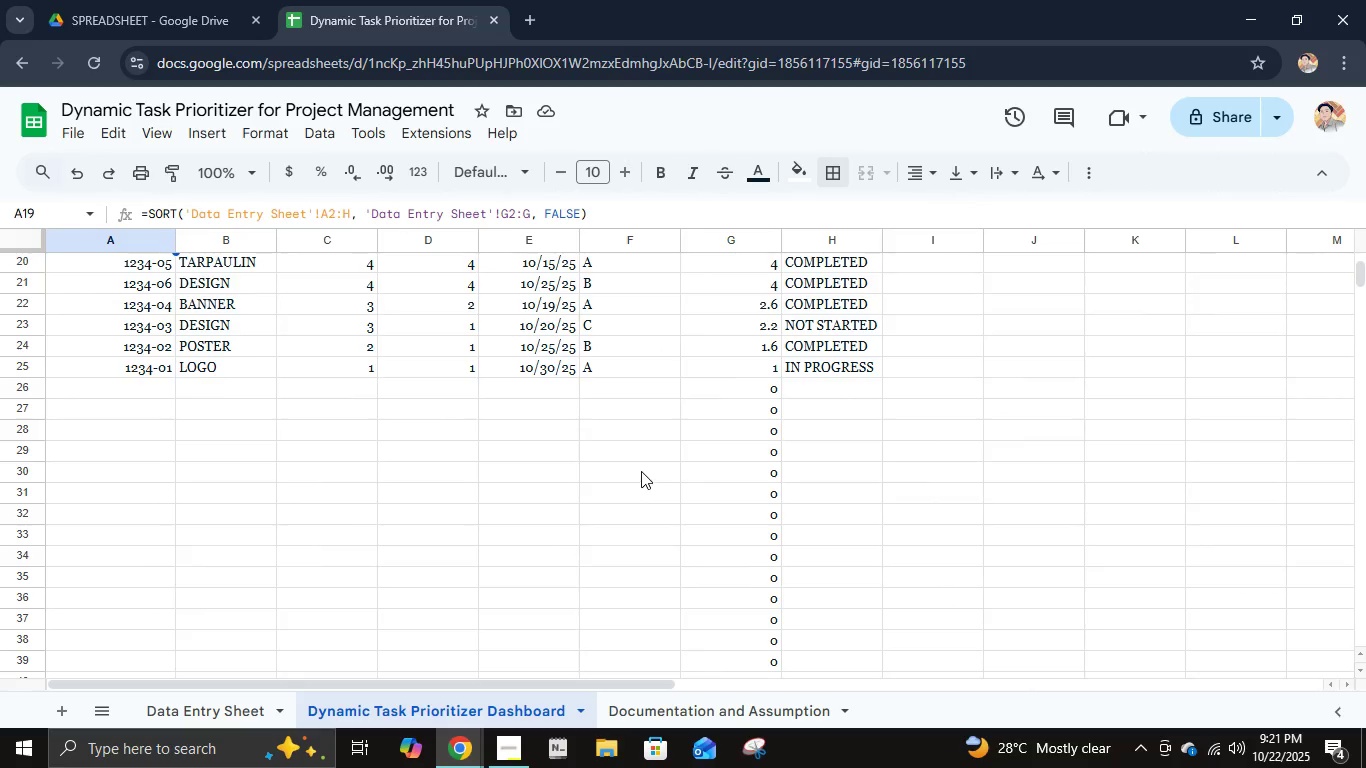 
scroll: coordinate [642, 471], scroll_direction: up, amount: 3.0
 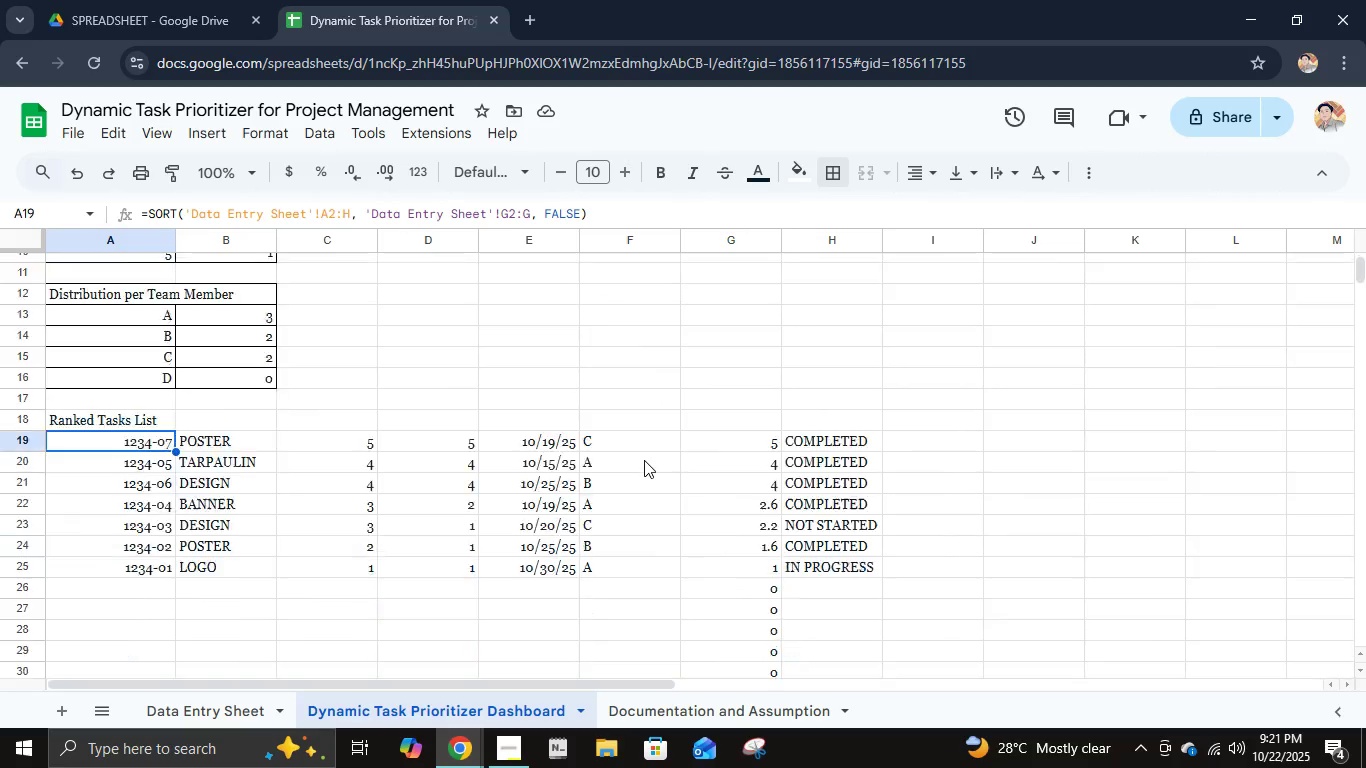 
scroll: coordinate [636, 430], scroll_direction: down, amount: 6.0
 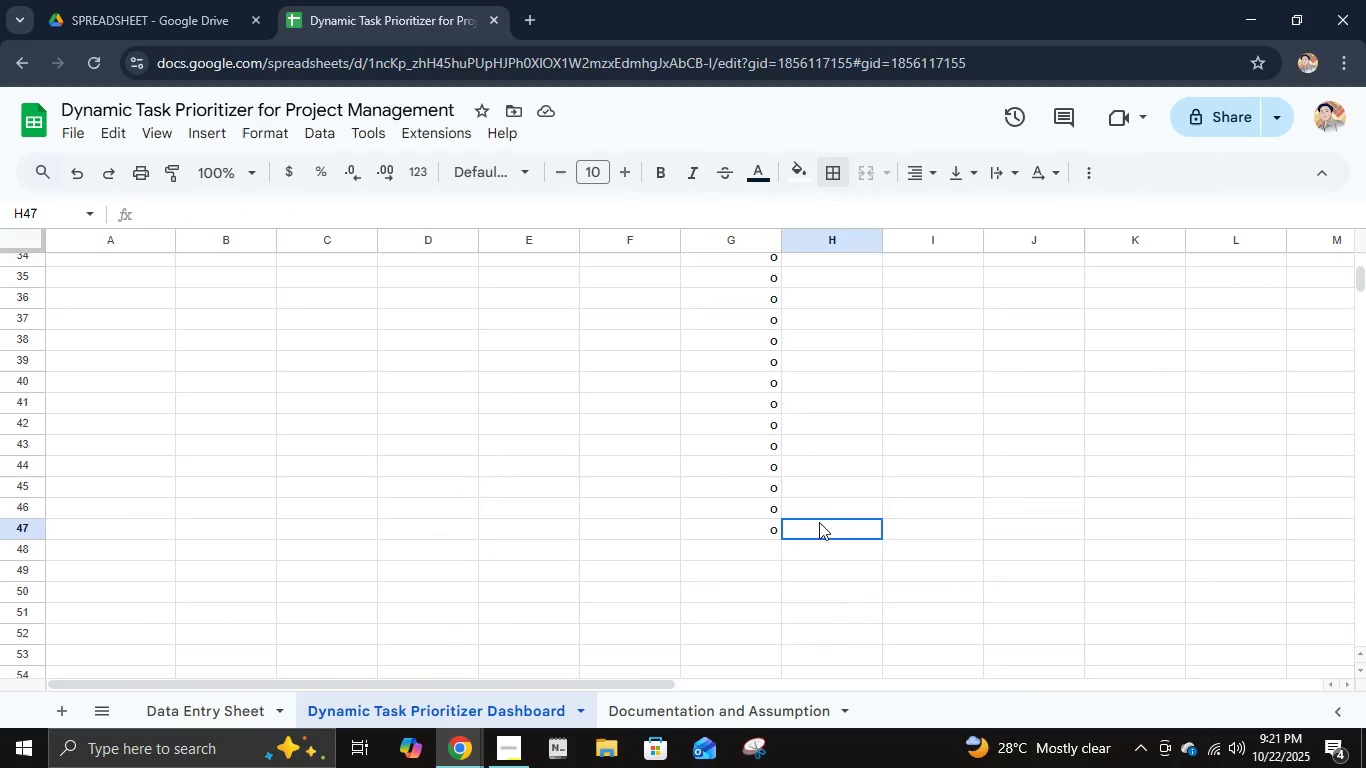 
left_click([819, 522])
 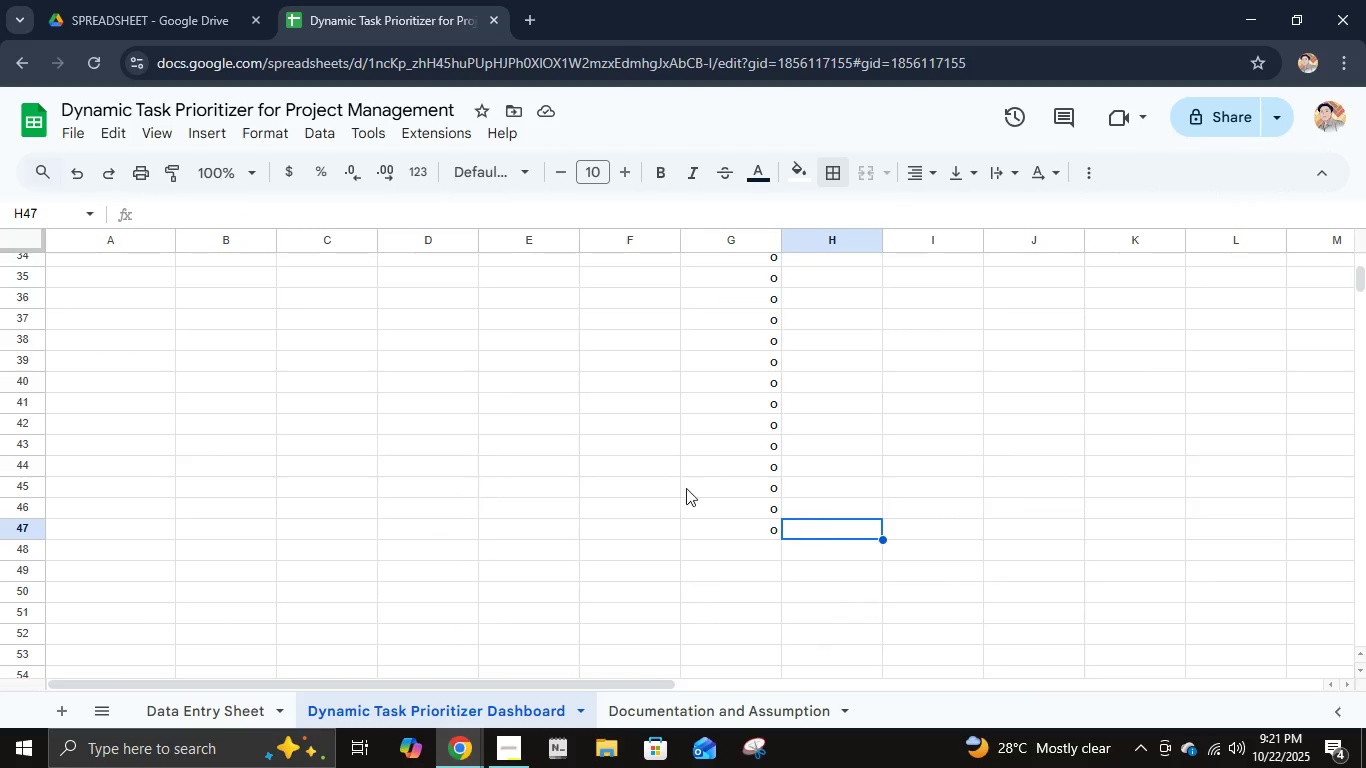 
scroll: coordinate [322, 412], scroll_direction: up, amount: 5.0
 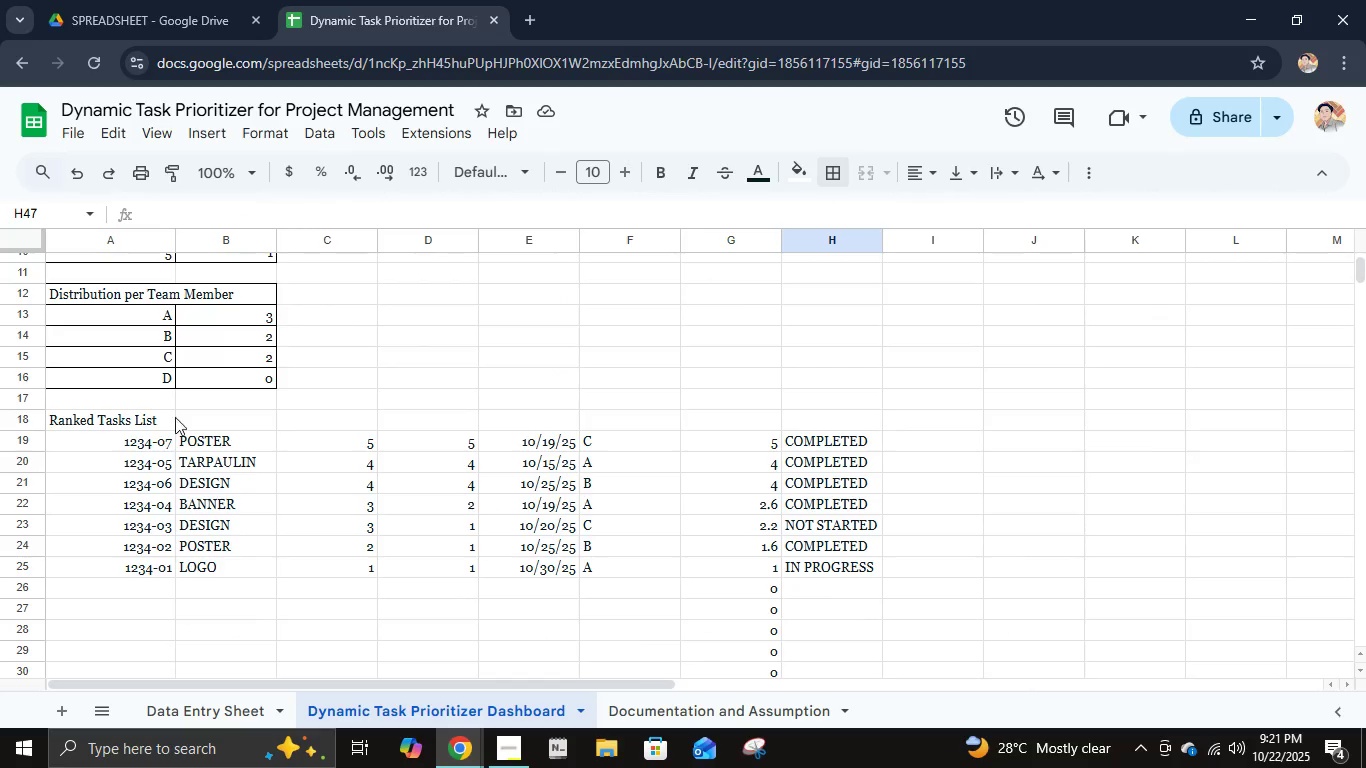 
hold_key(key=ShiftLeft, duration=0.65)
left_click([144, 424])
 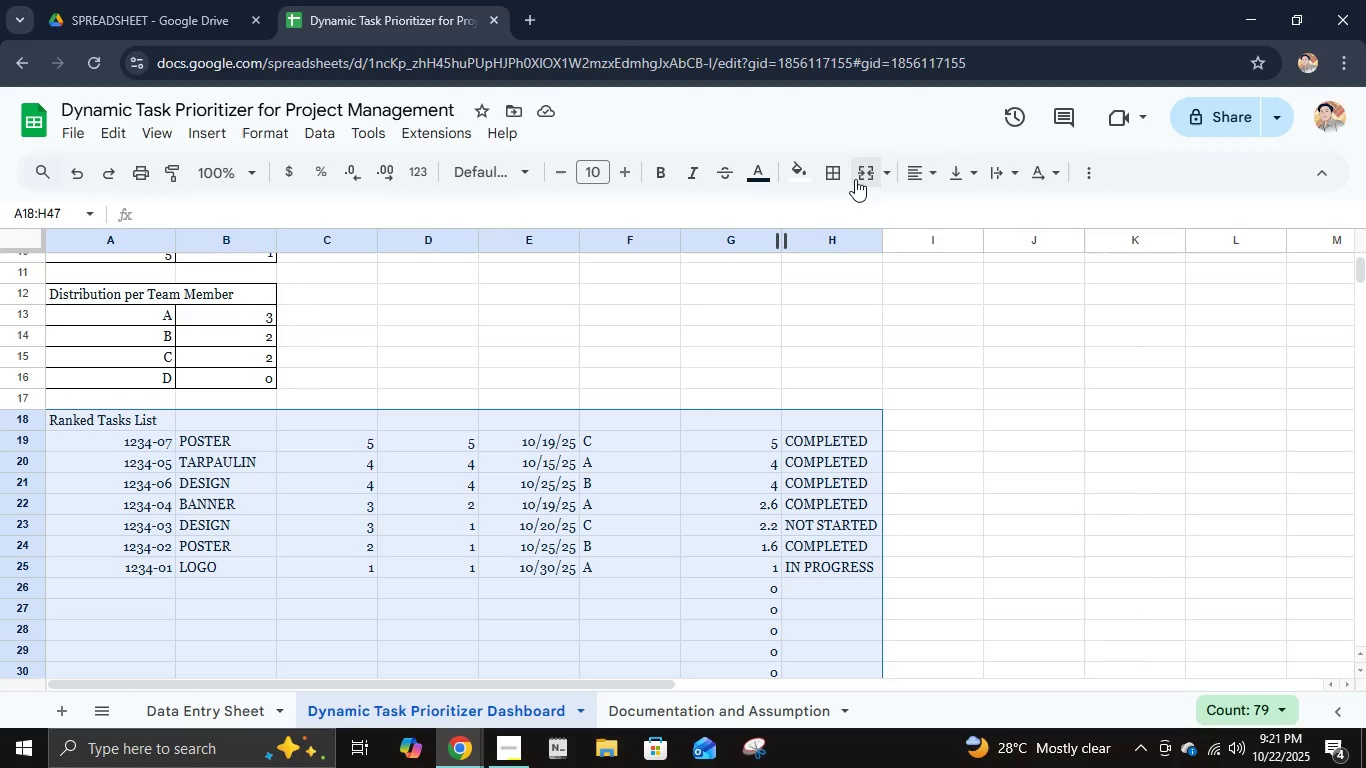 
left_click([835, 179])
 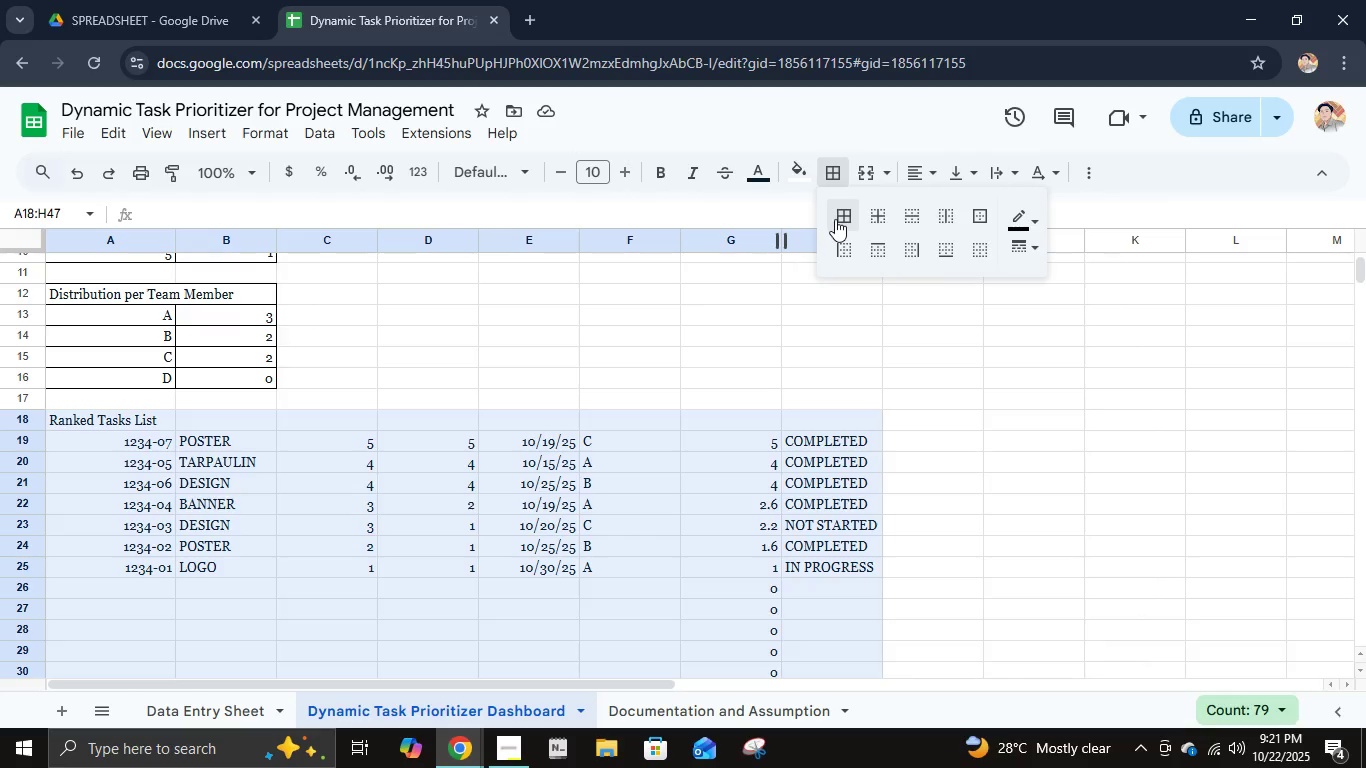 
left_click([835, 219])
 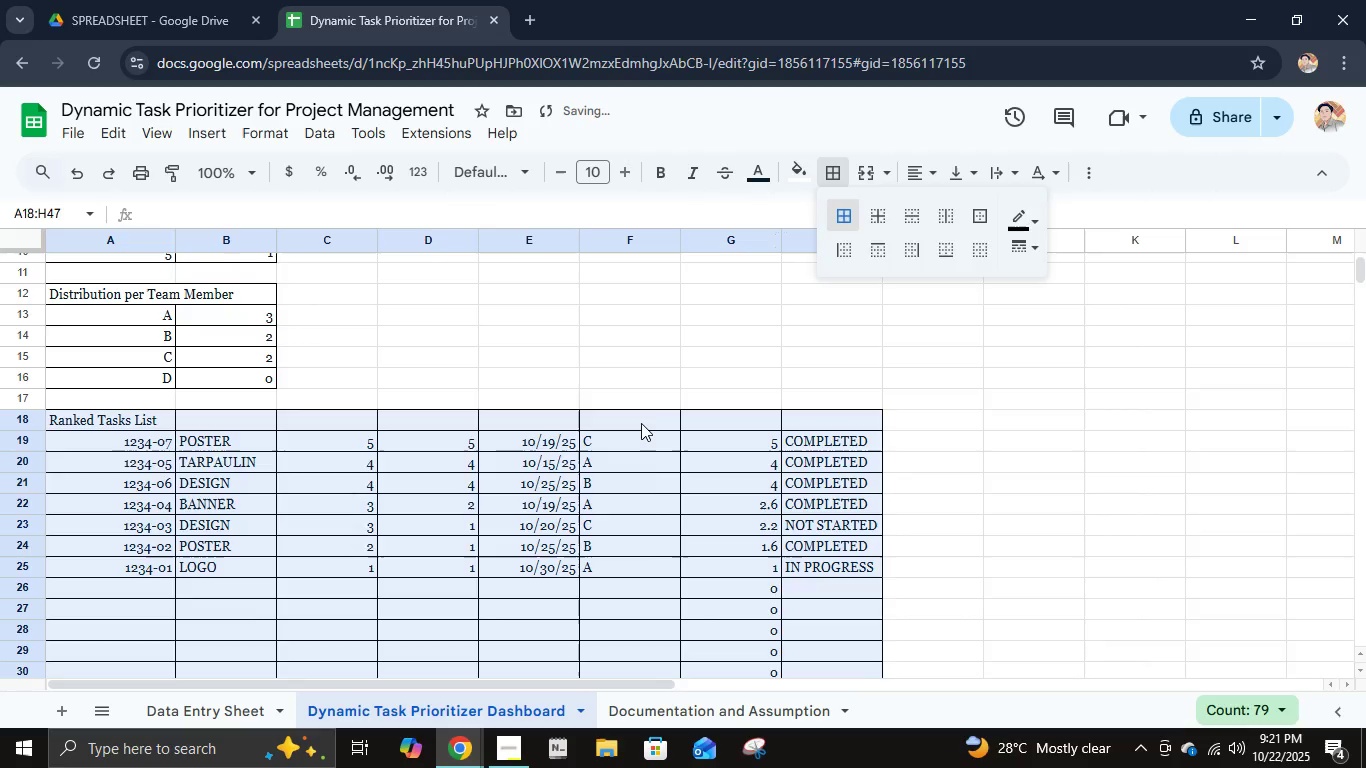 
left_click([641, 423])
 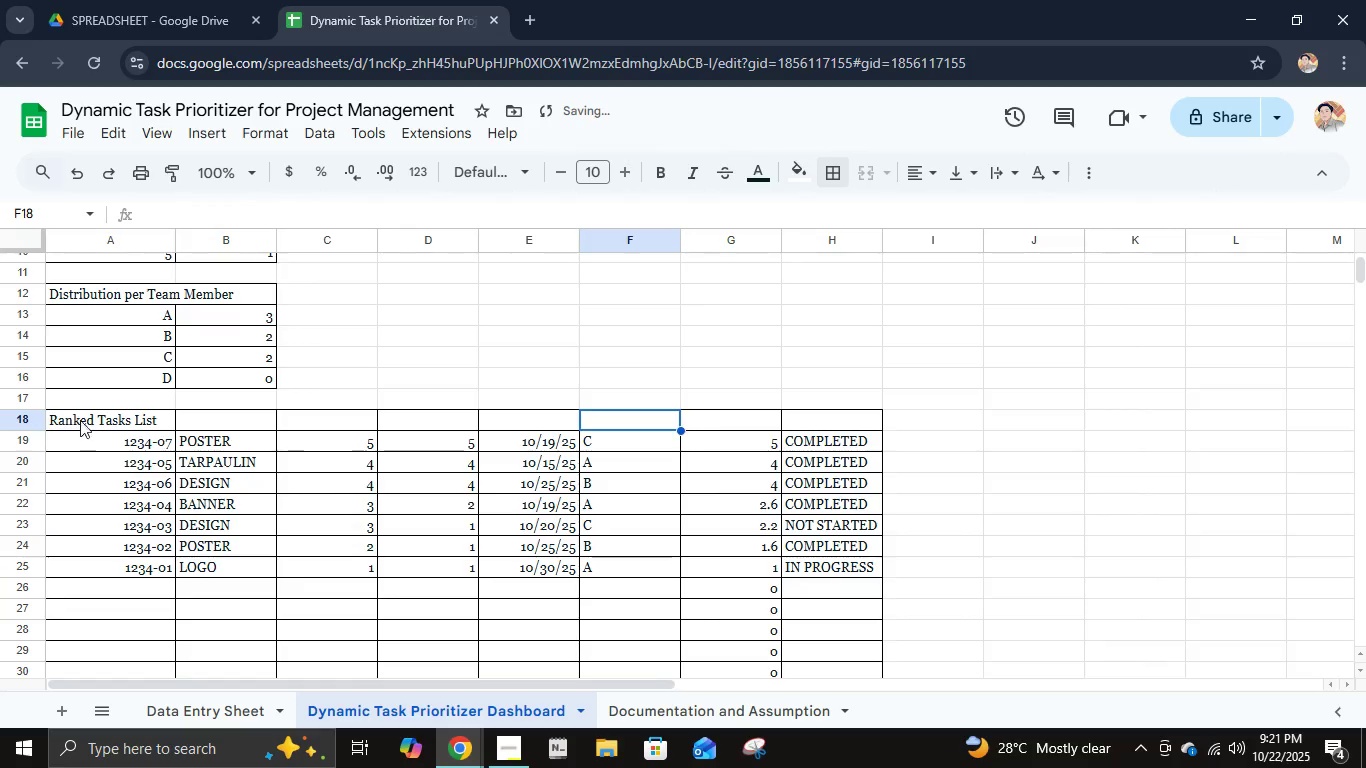 
left_click([78, 416])
 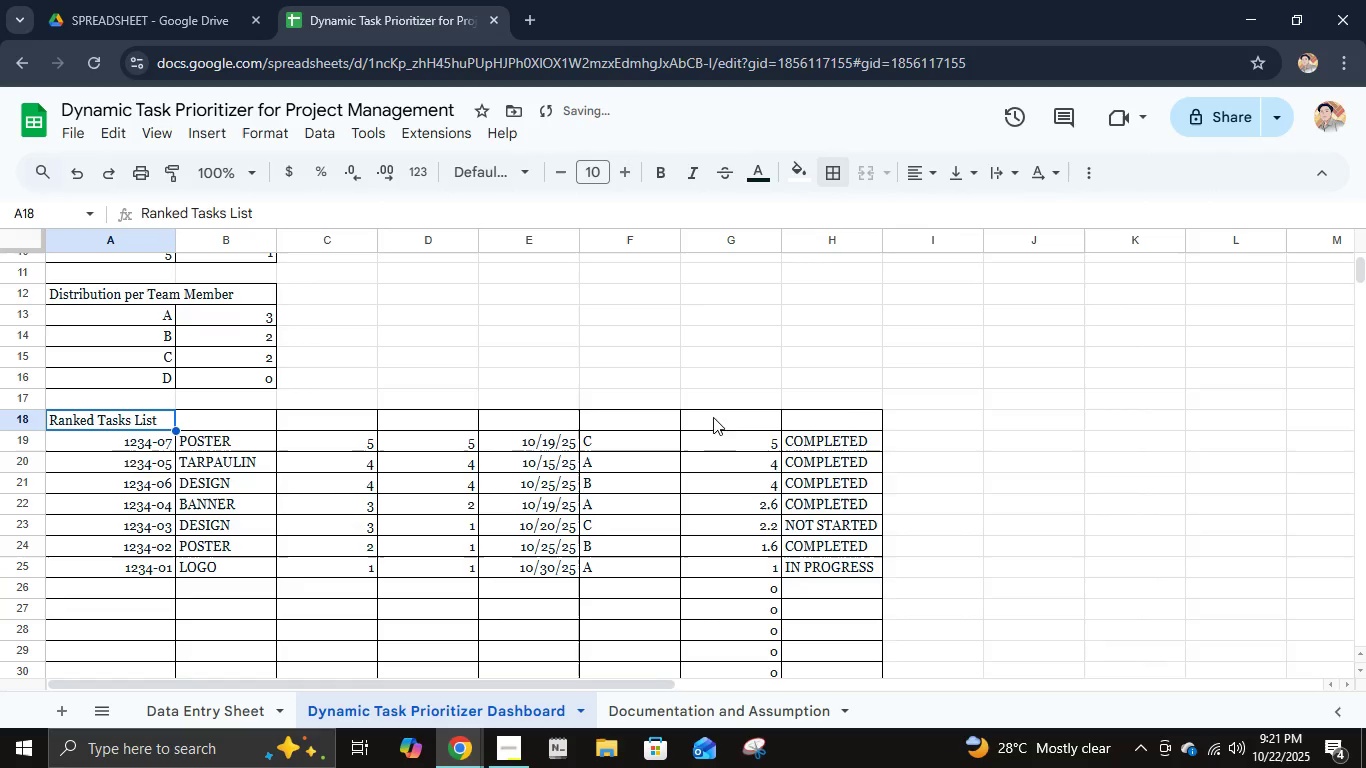 
hold_key(key=ShiftLeft, duration=0.74)
left_click([850, 421])
 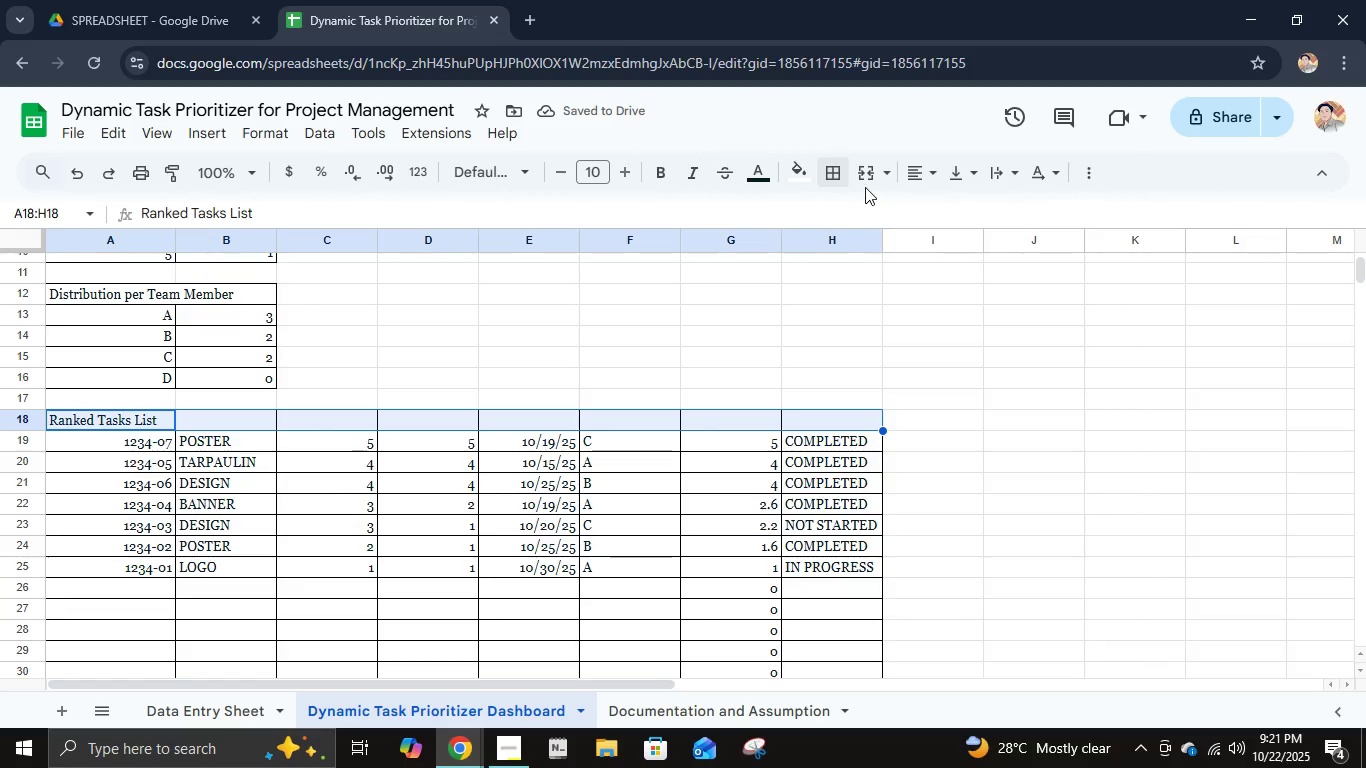 
left_click([864, 178])
 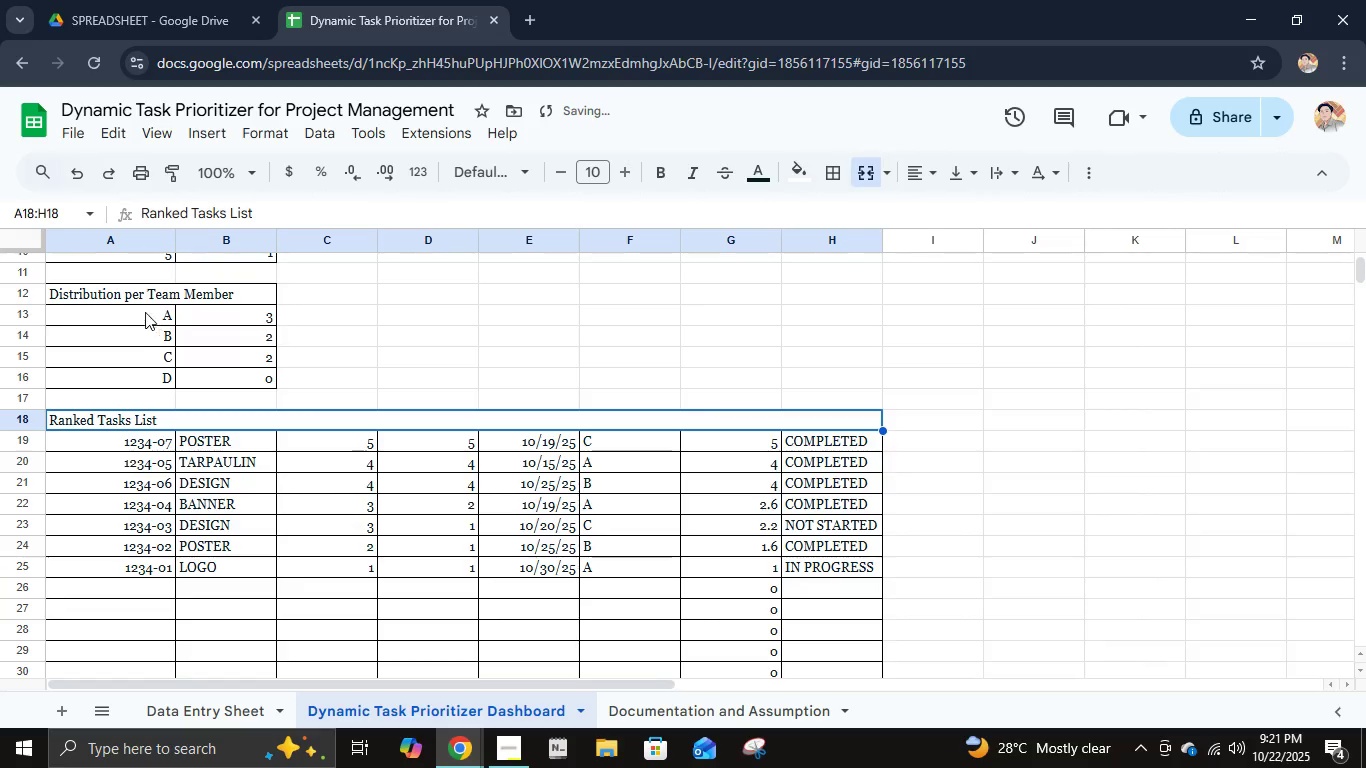 
left_click([126, 296])
 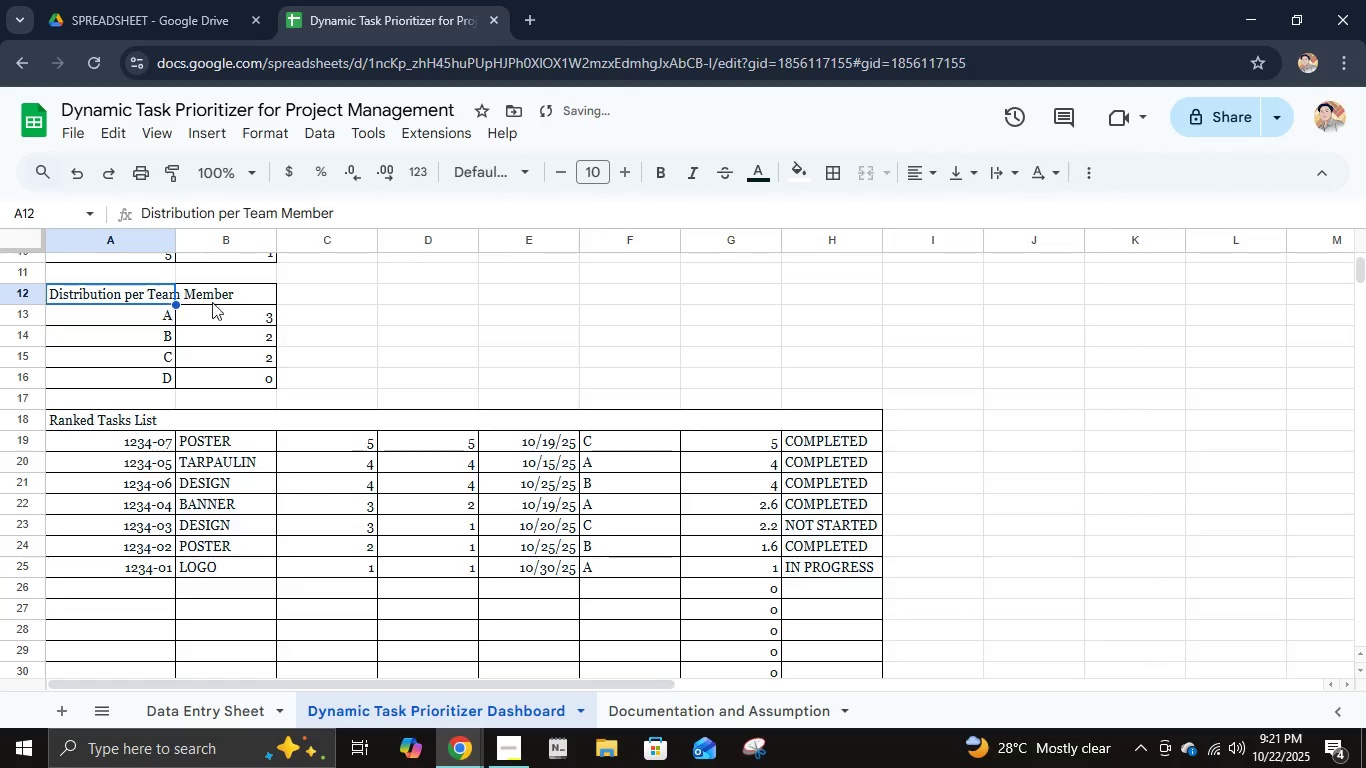 
hold_key(key=ShiftLeft, duration=0.54)
left_click([216, 300])
 